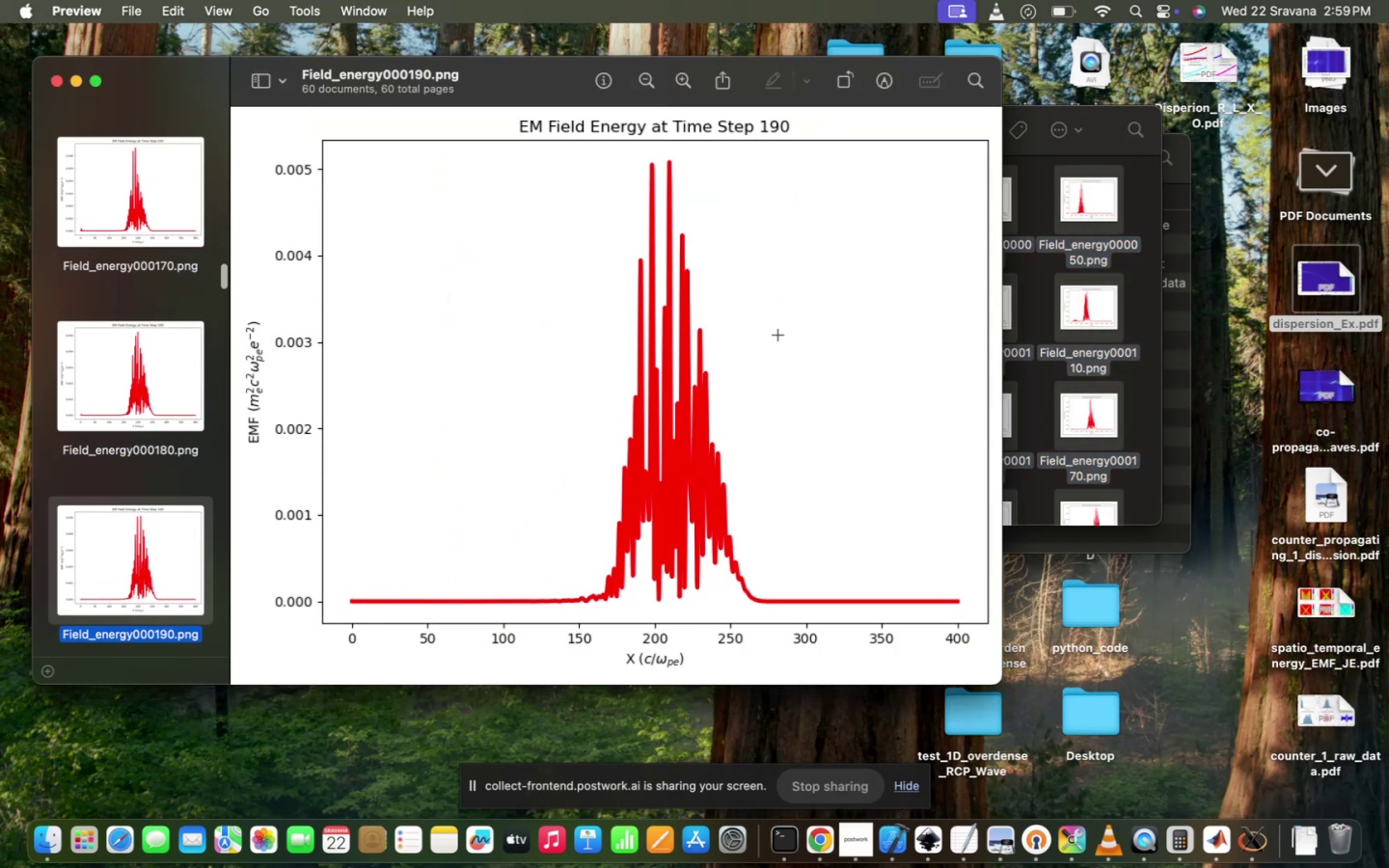 
key(ArrowDown)
 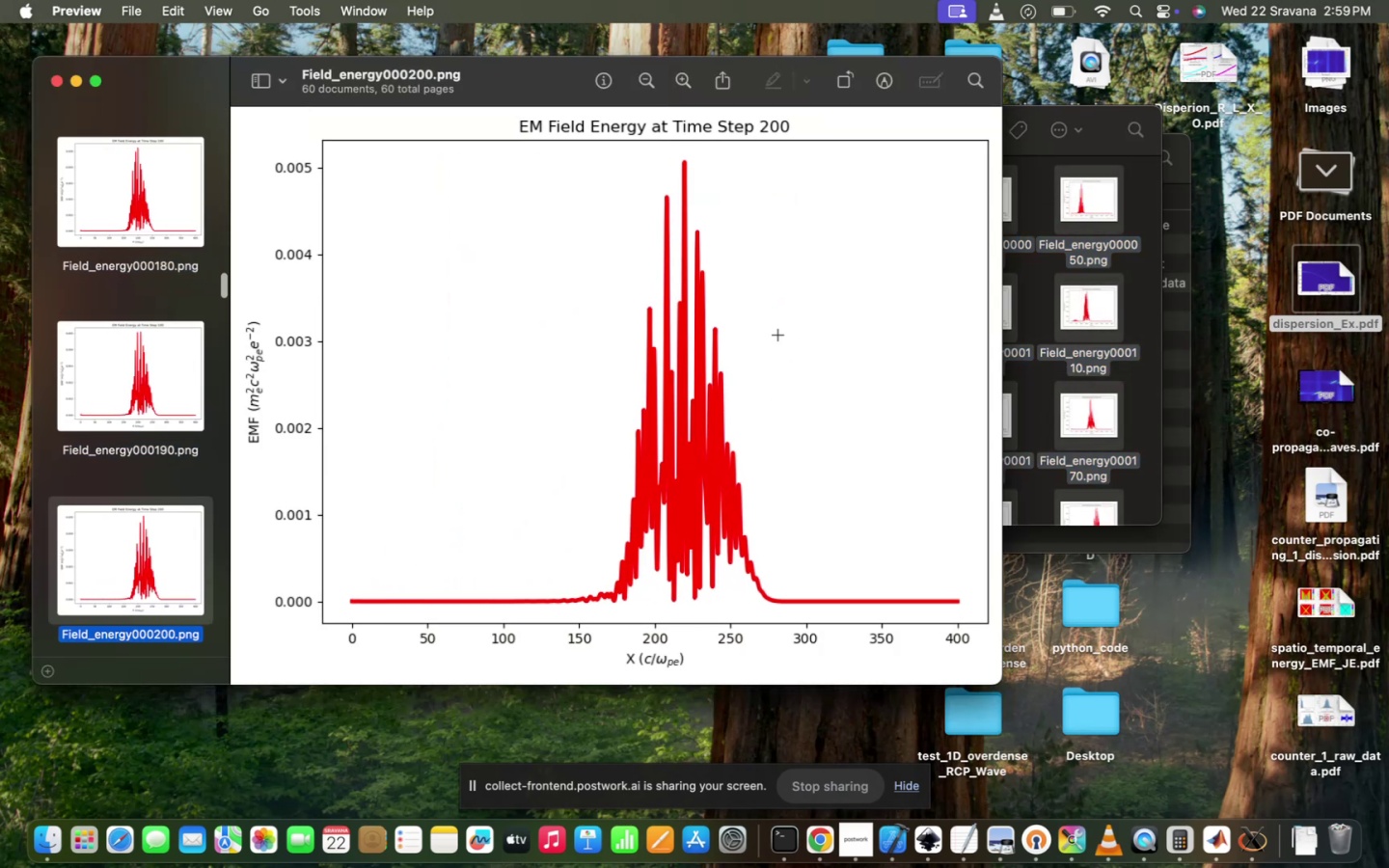 
key(ArrowDown)
 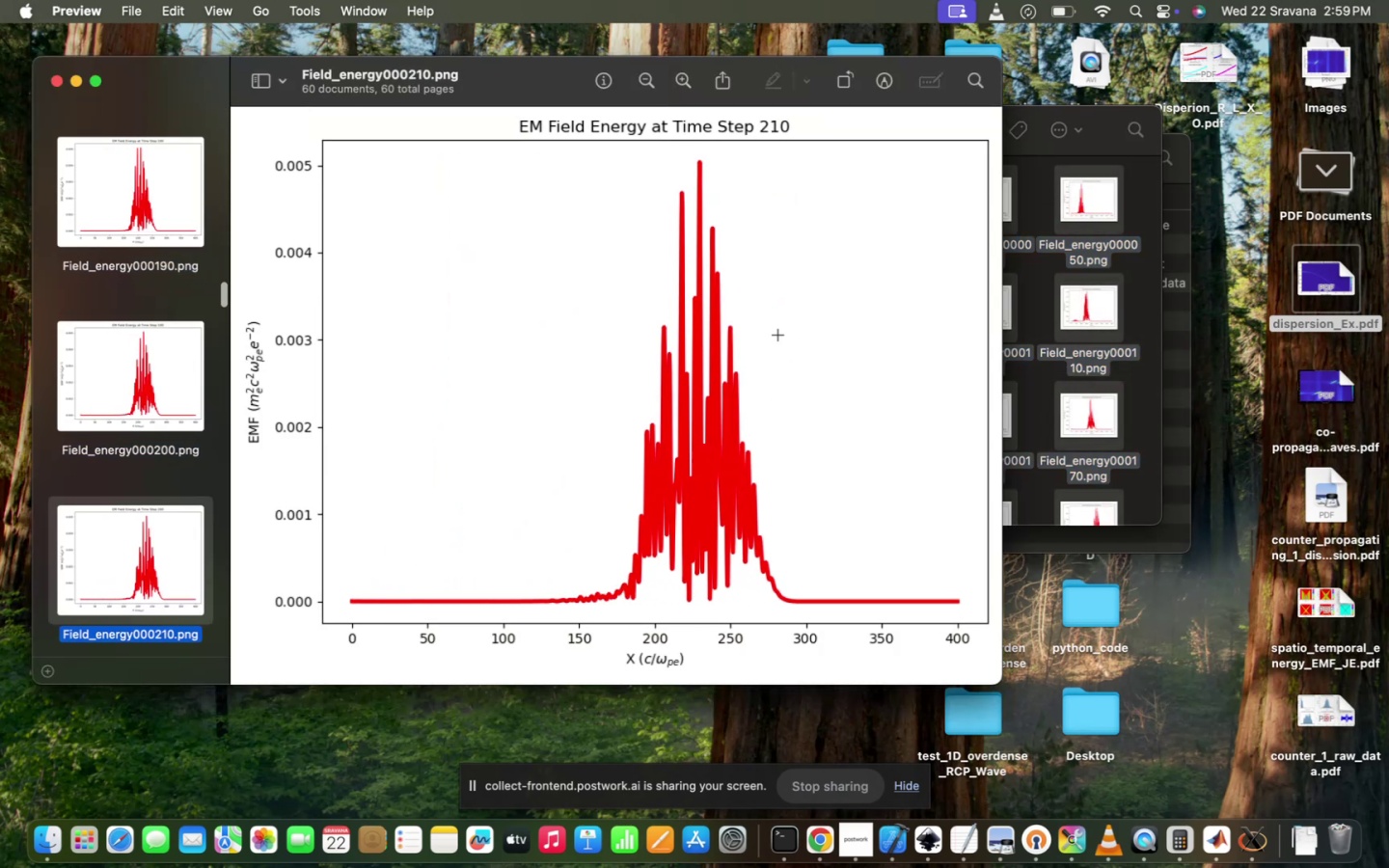 
key(ArrowDown)
 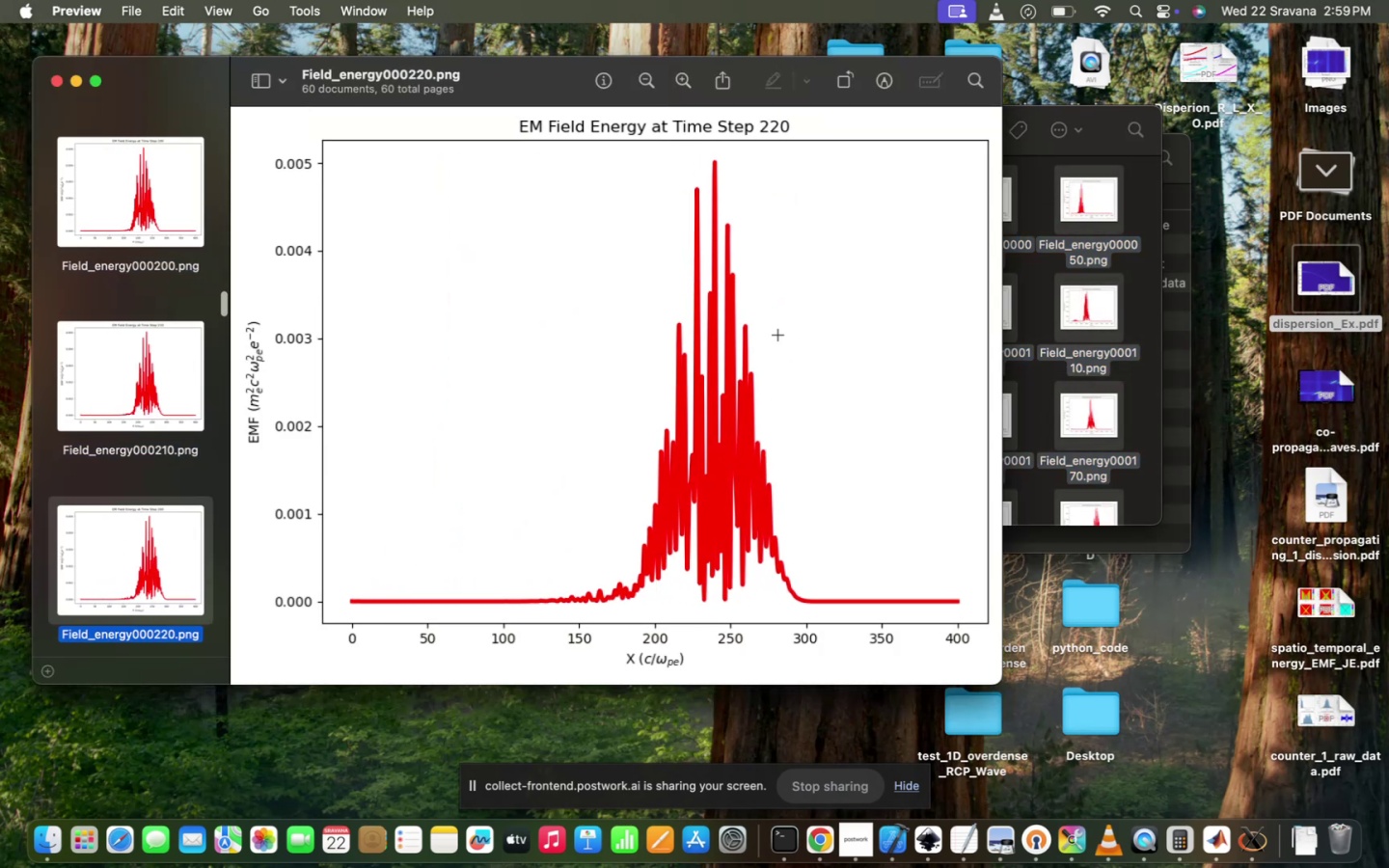 
key(ArrowDown)
 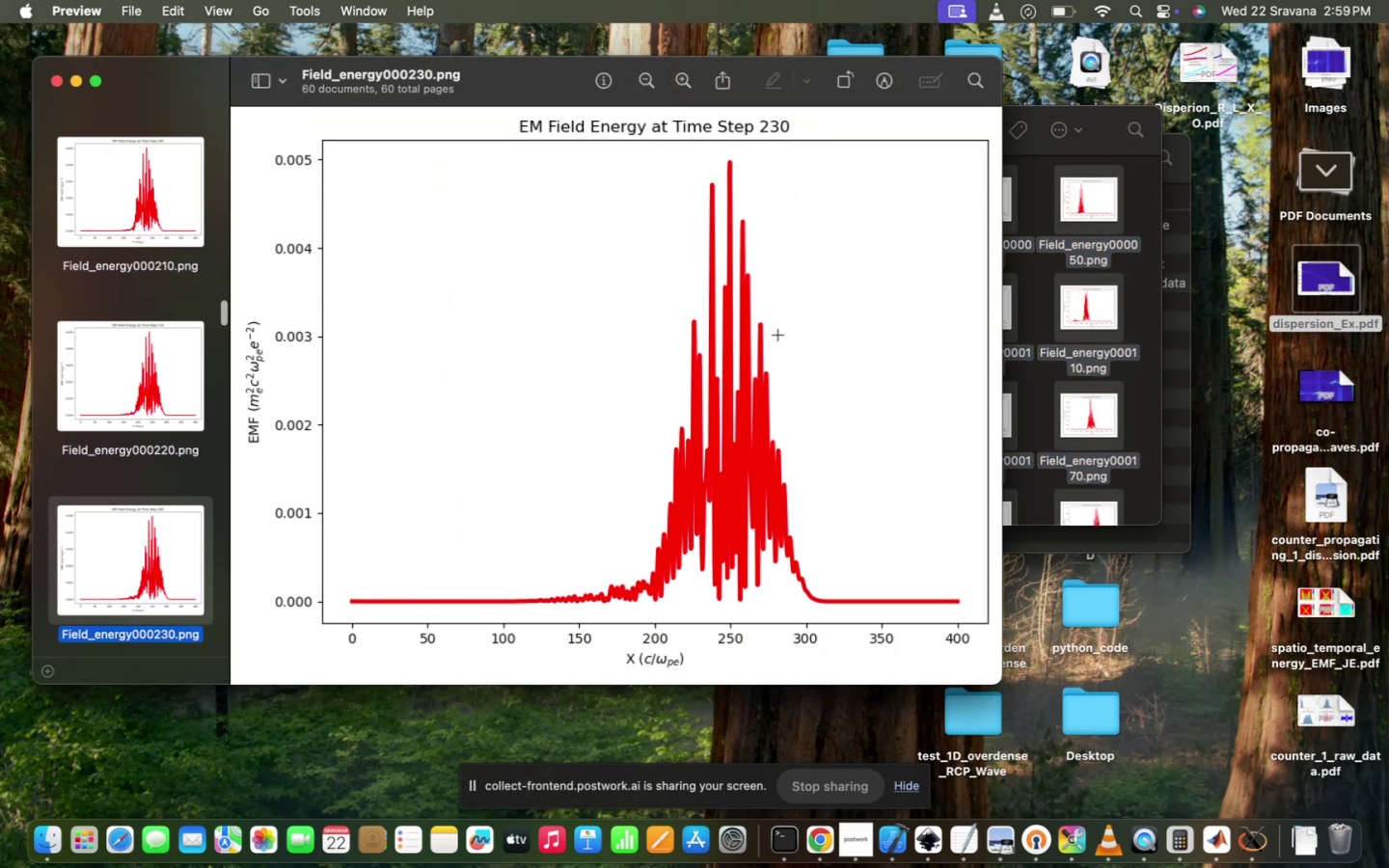 
key(ArrowDown)
 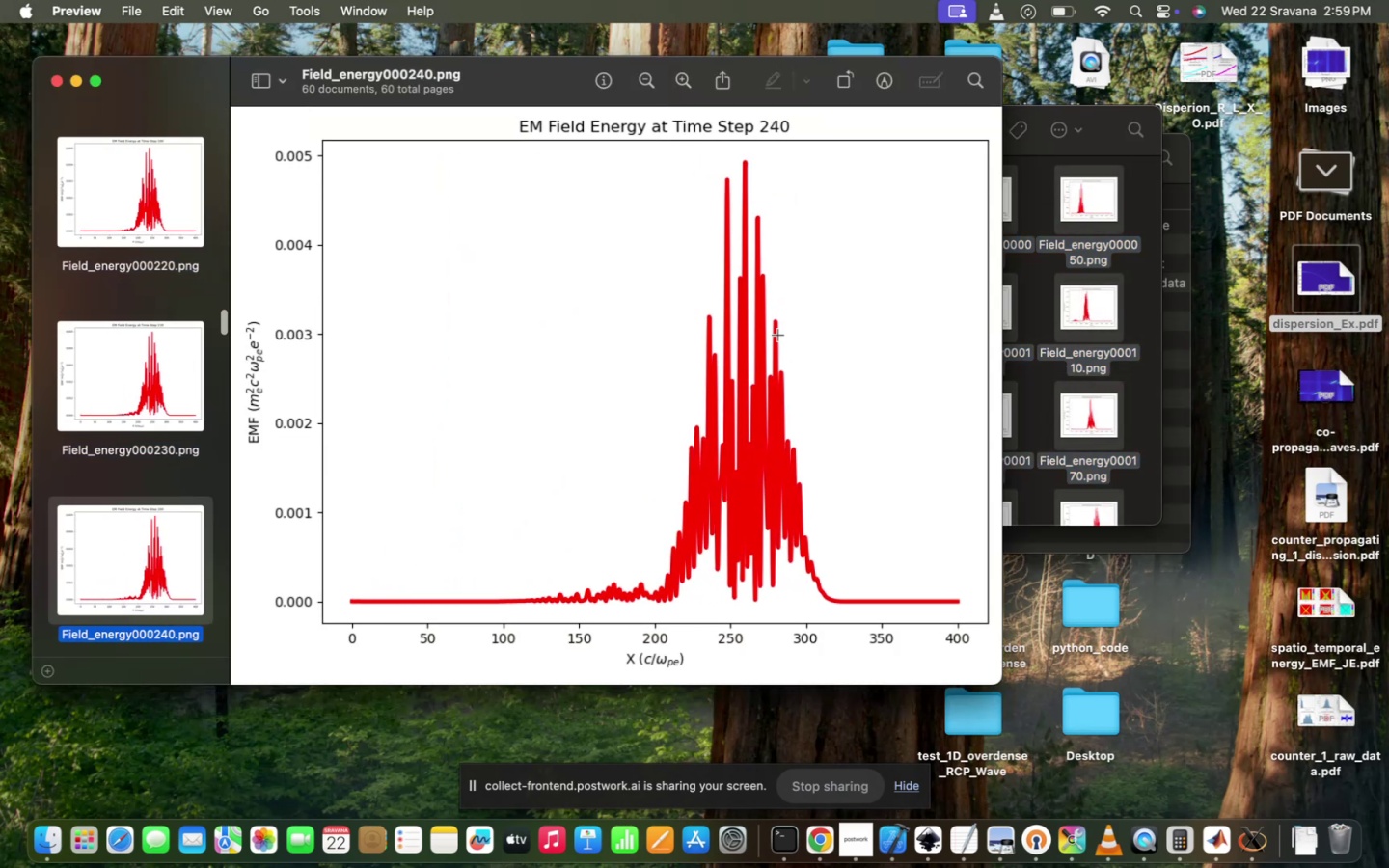 
key(ArrowDown)
 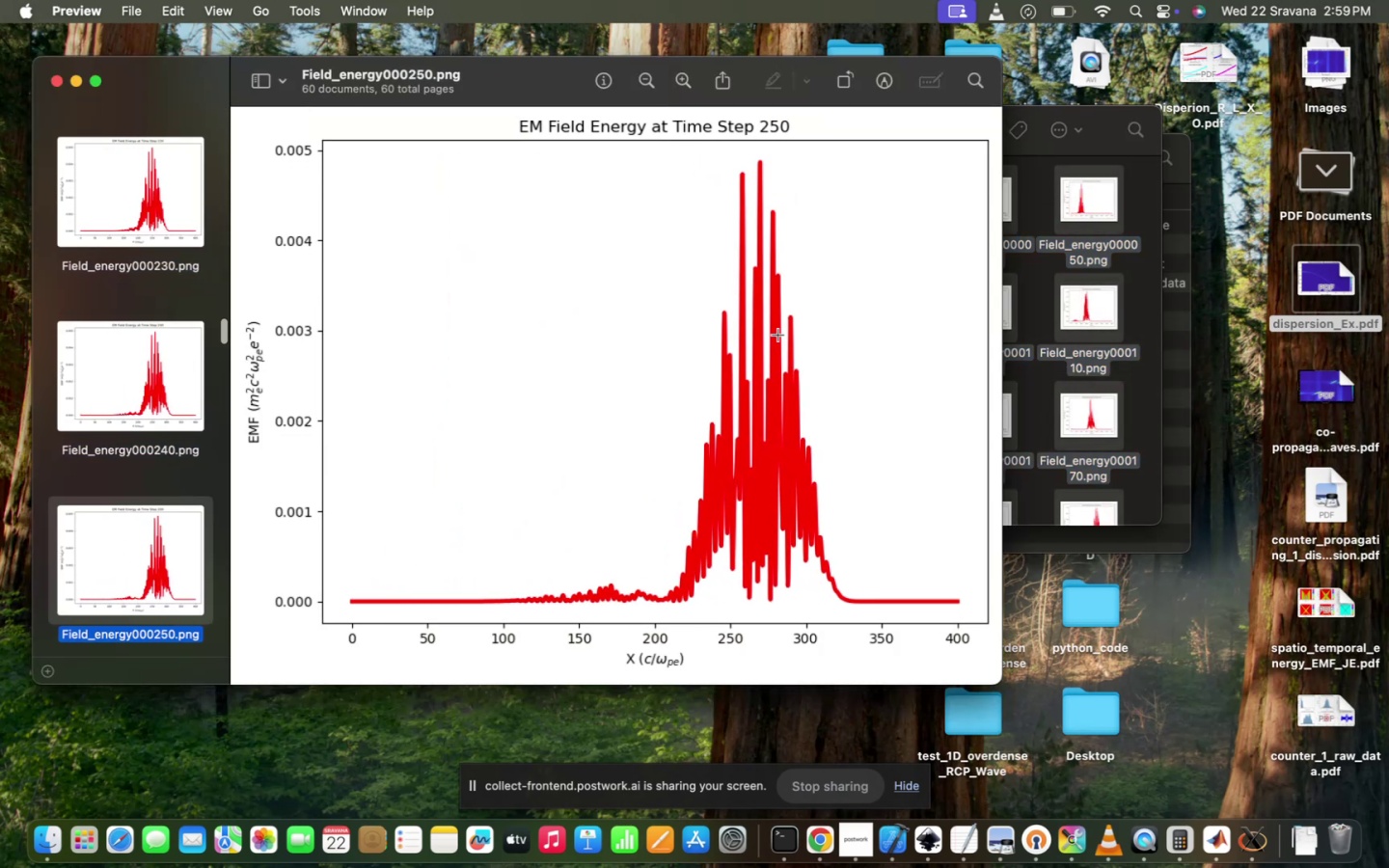 
key(ArrowDown)
 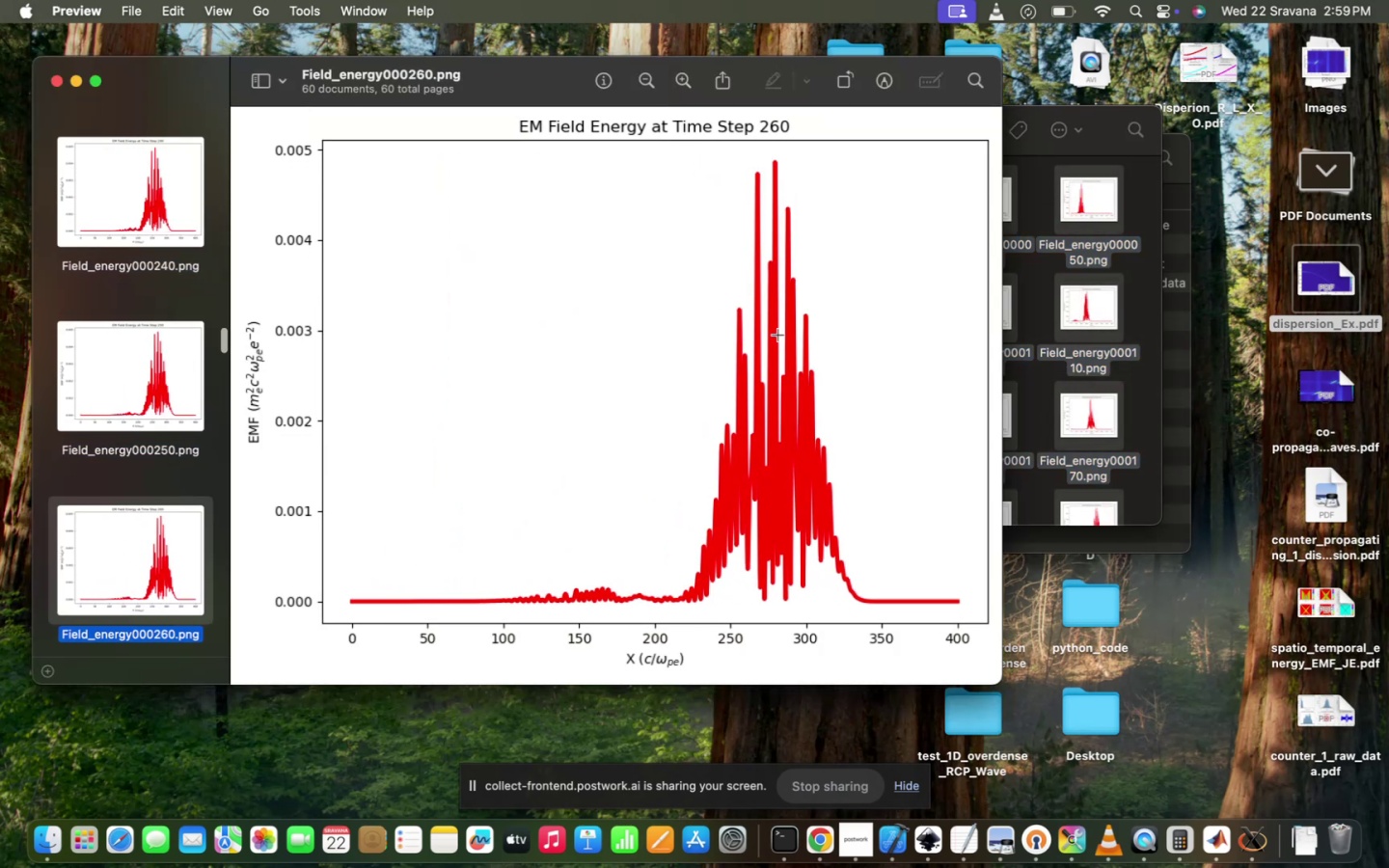 
key(ArrowDown)
 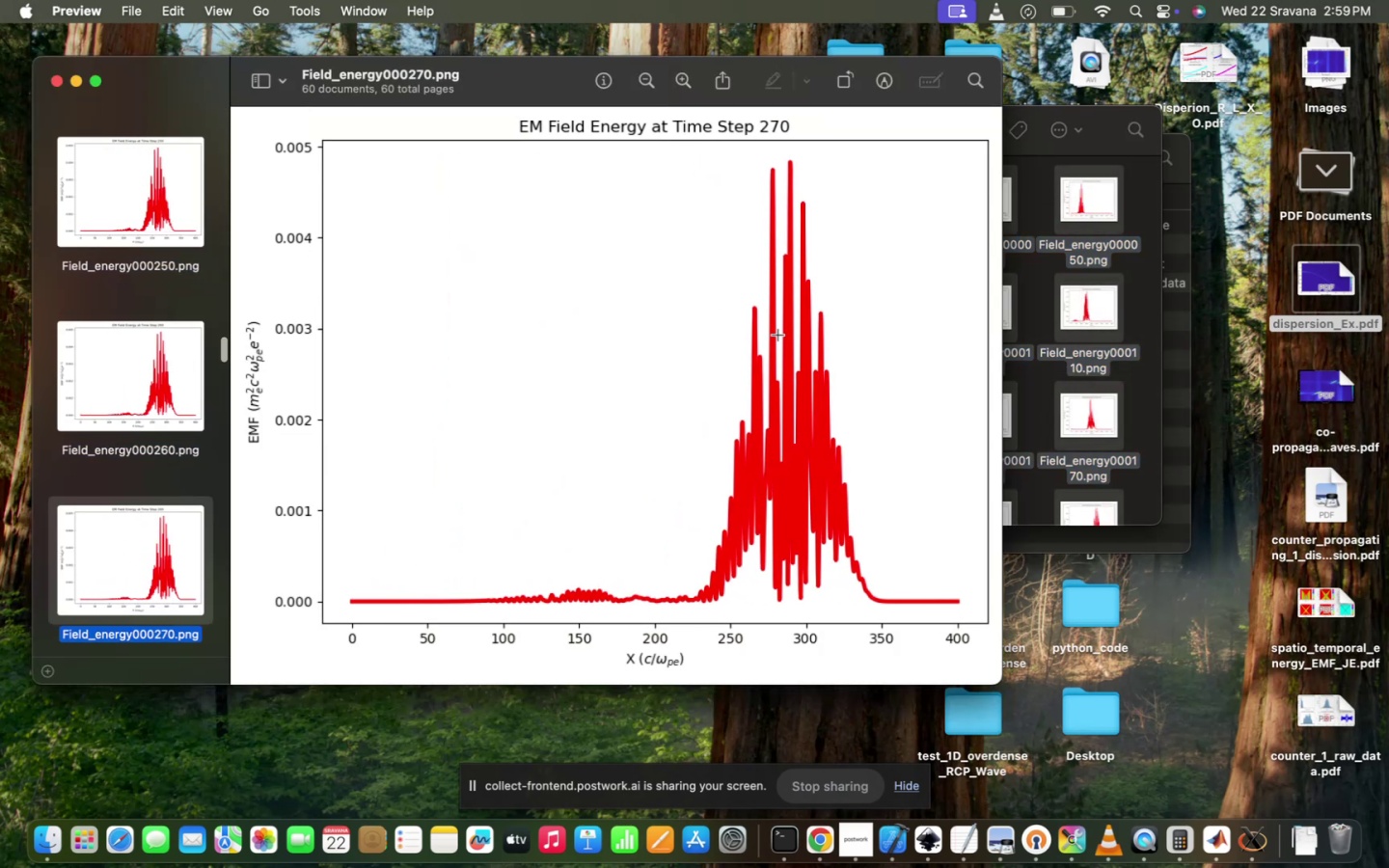 
key(ArrowDown)
 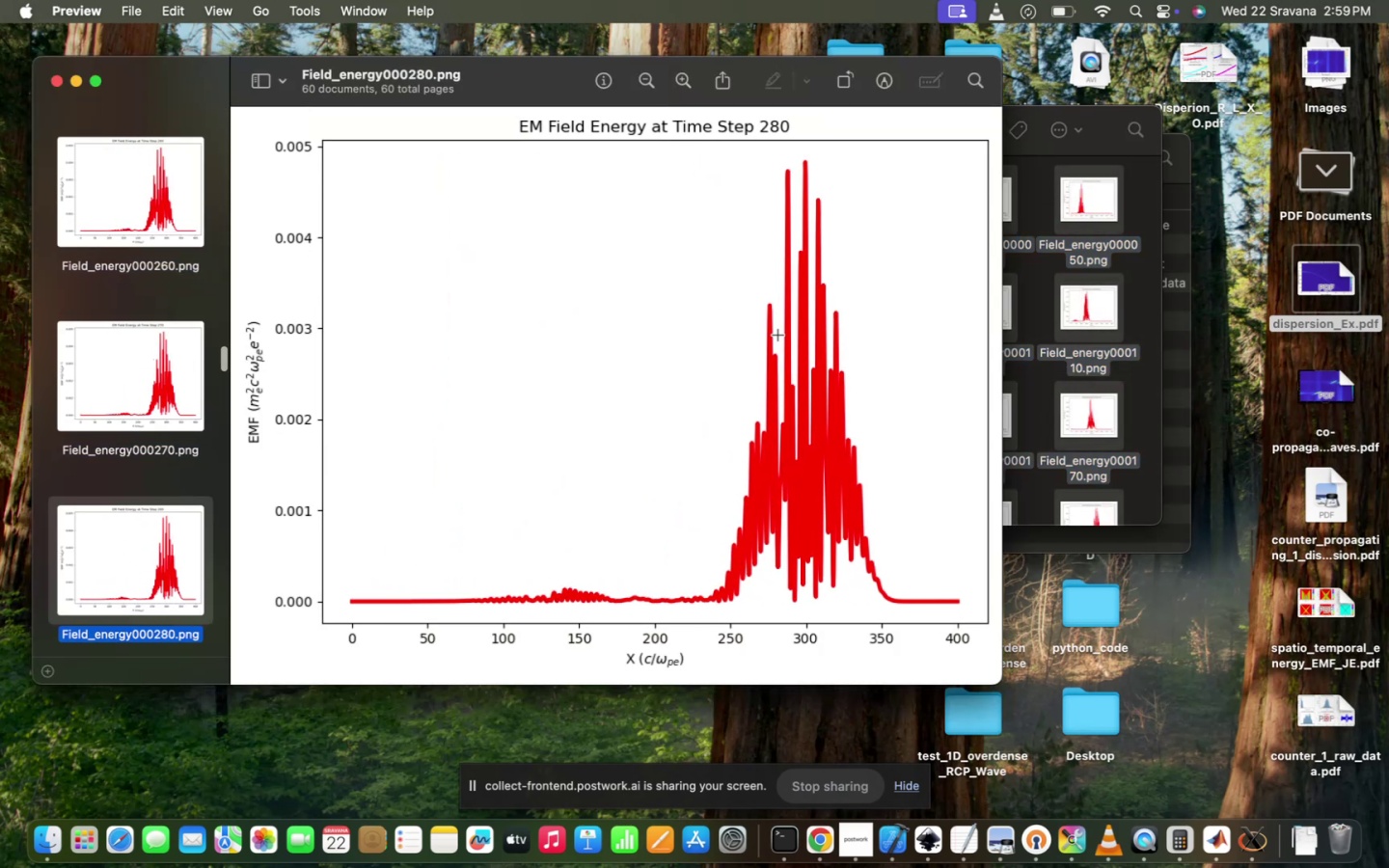 
hold_key(key=ArrowDown, duration=1.51)
 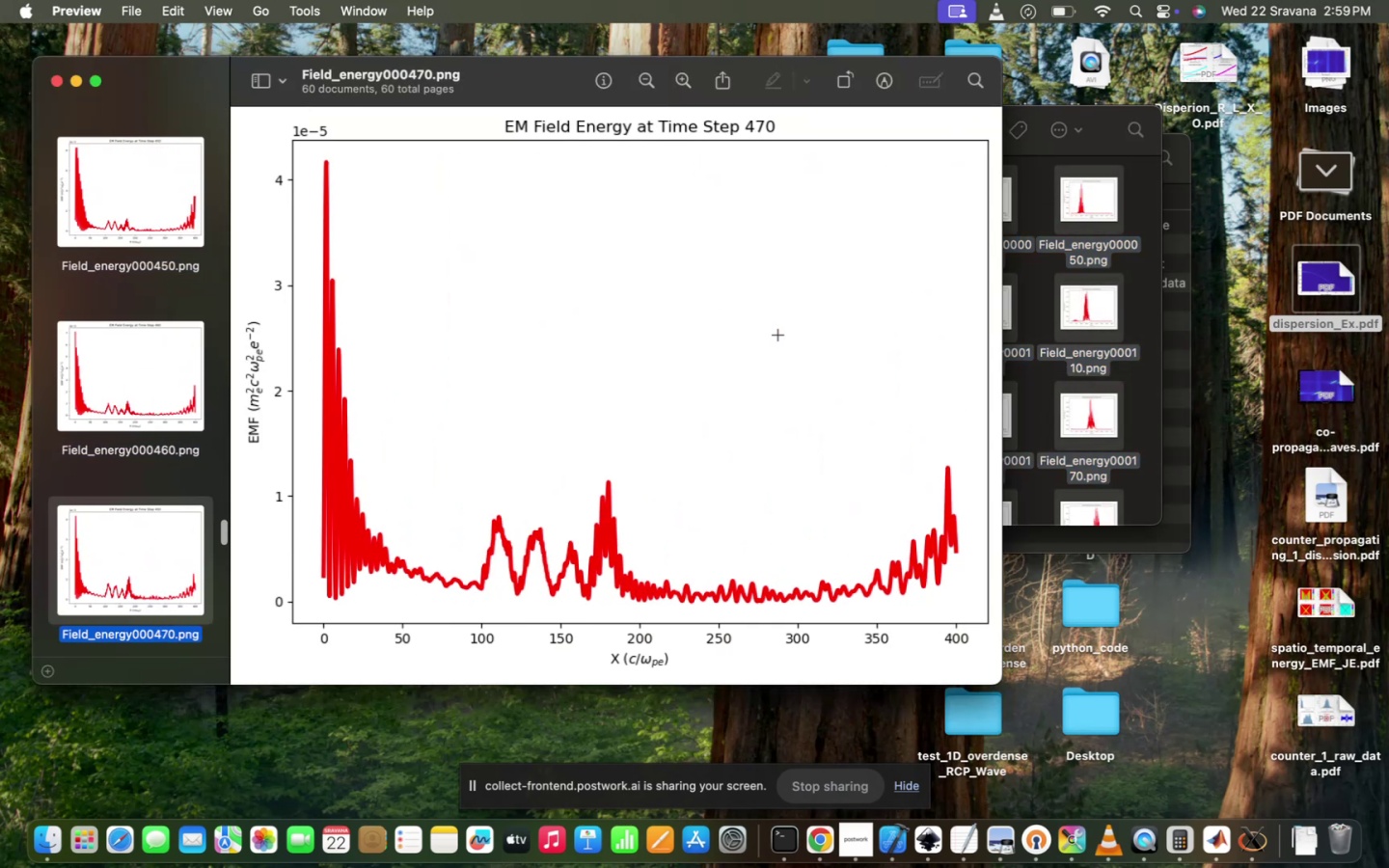 
hold_key(key=ArrowDown, duration=1.58)
 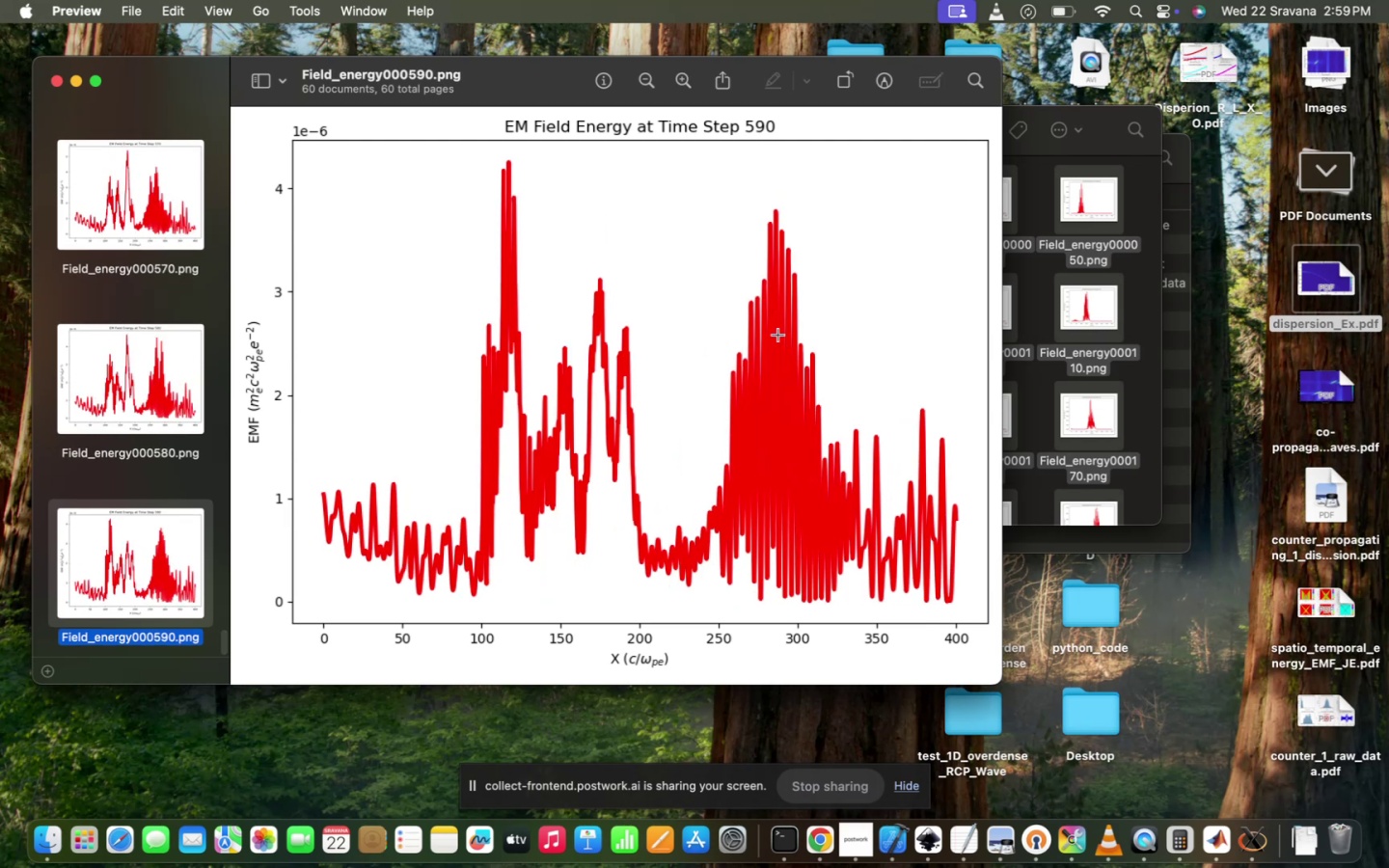 
hold_key(key=ArrowDown, duration=0.4)
 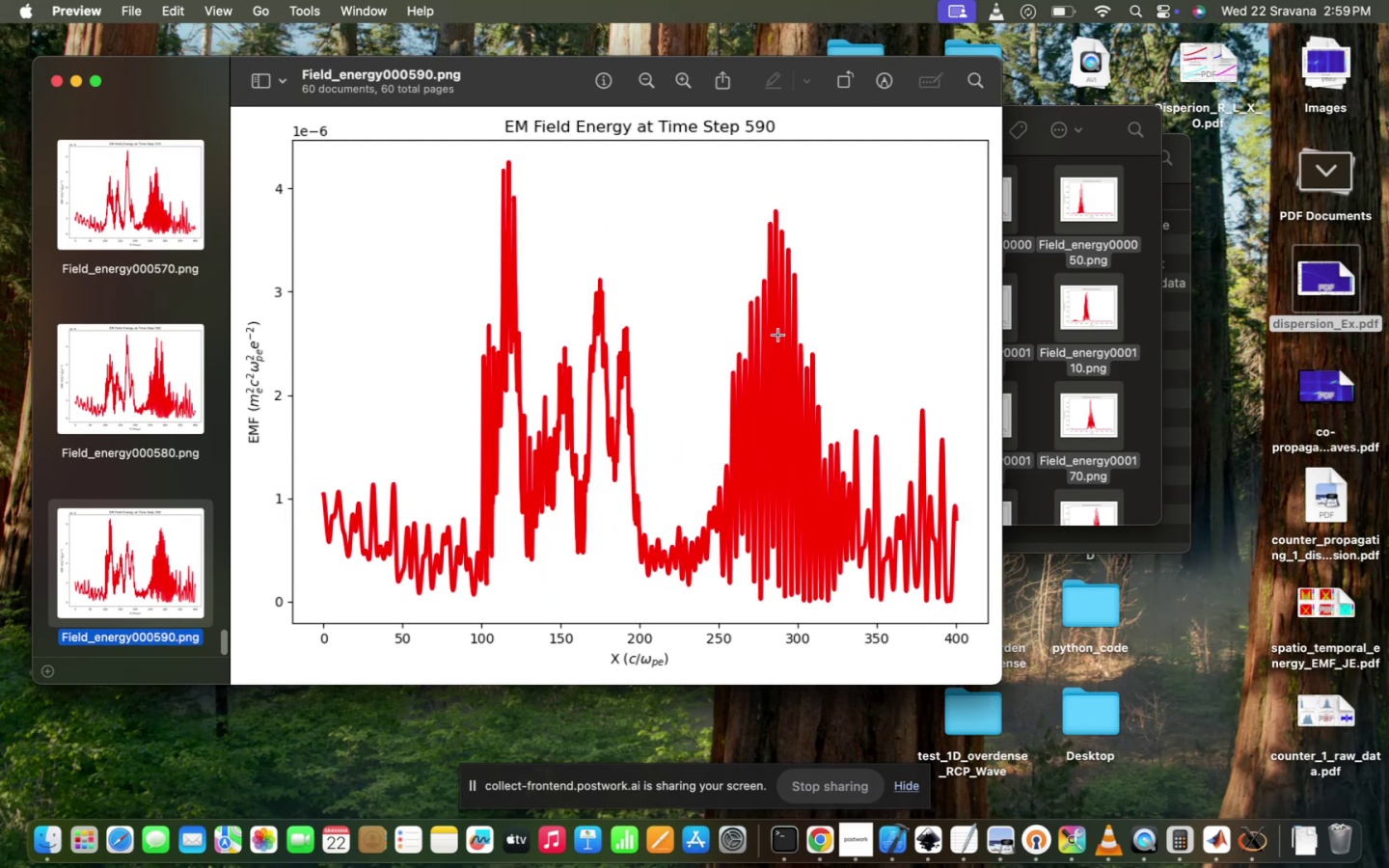 
hold_key(key=ArrowUp, duration=1.51)
 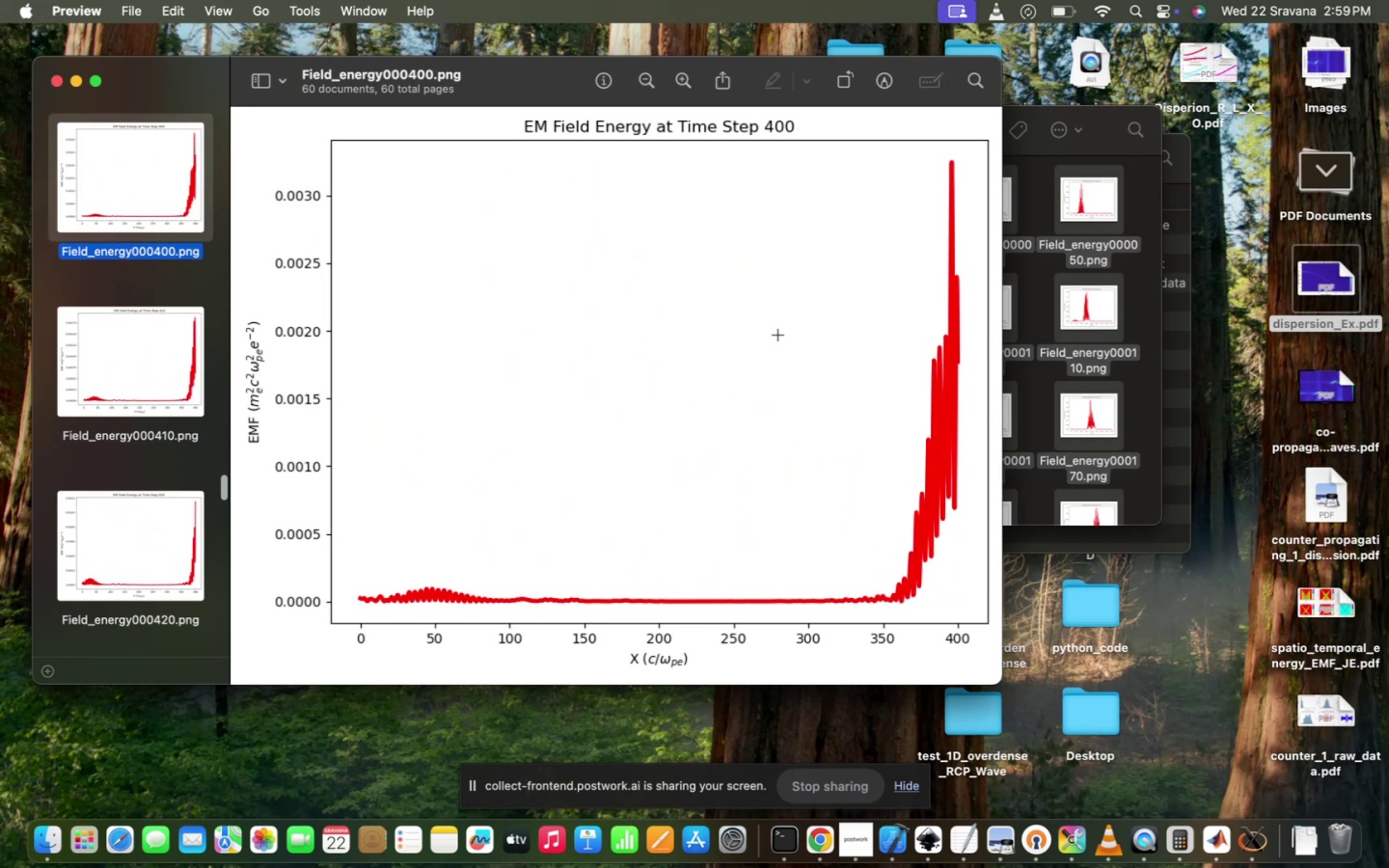 
hold_key(key=ArrowUp, duration=1.58)
 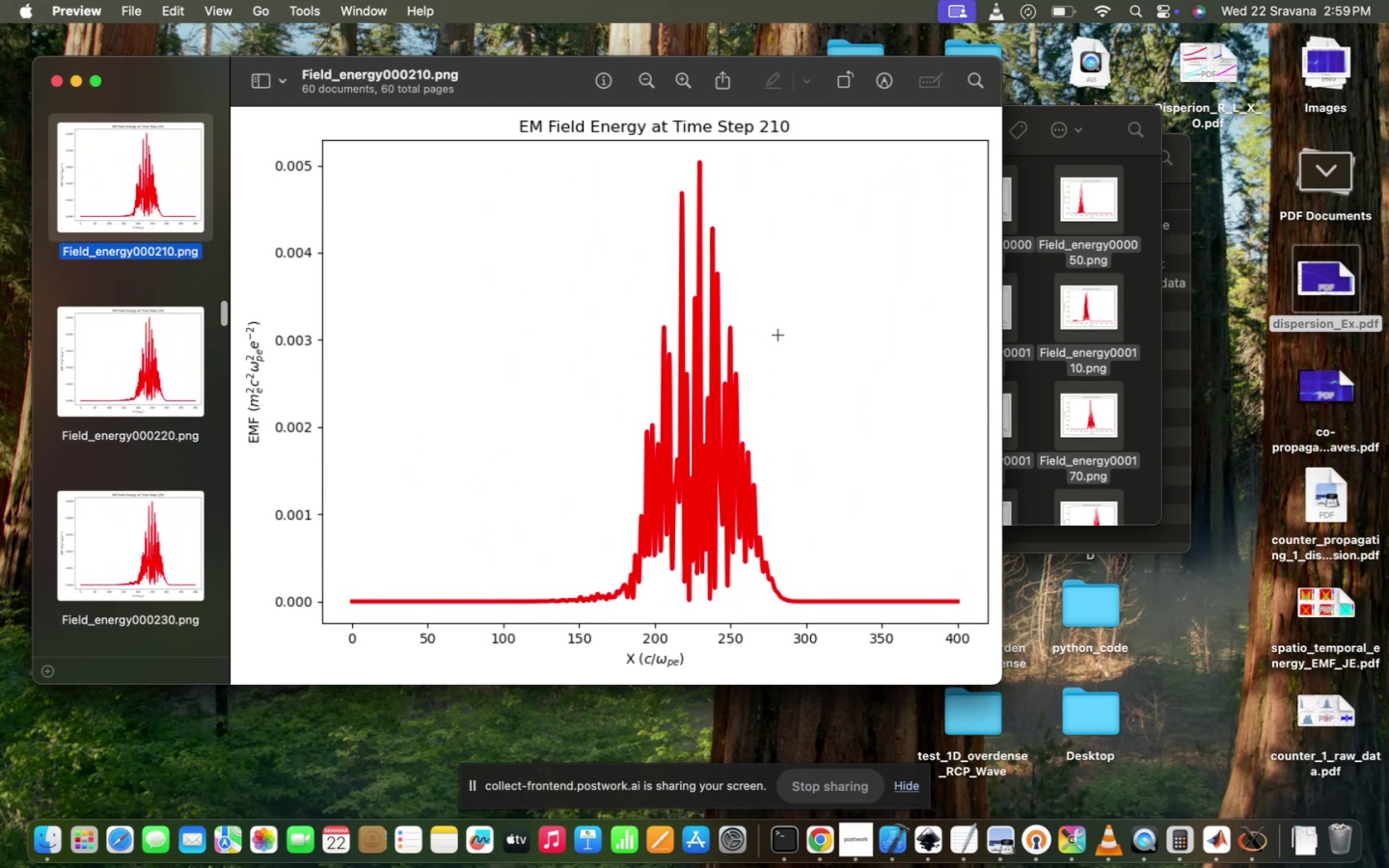 
hold_key(key=ArrowUp, duration=1.58)
 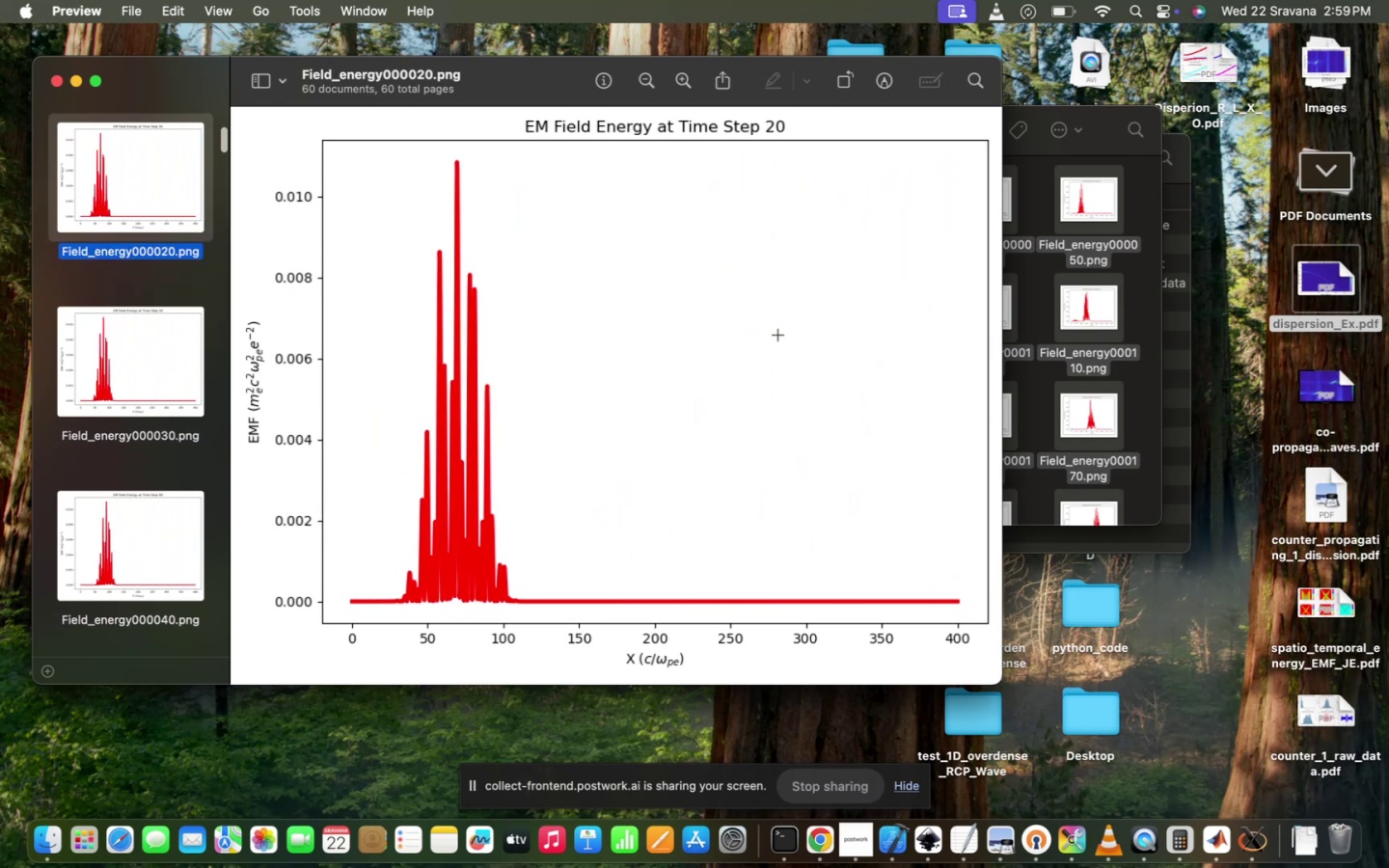 
hold_key(key=ArrowUp, duration=1.1)
 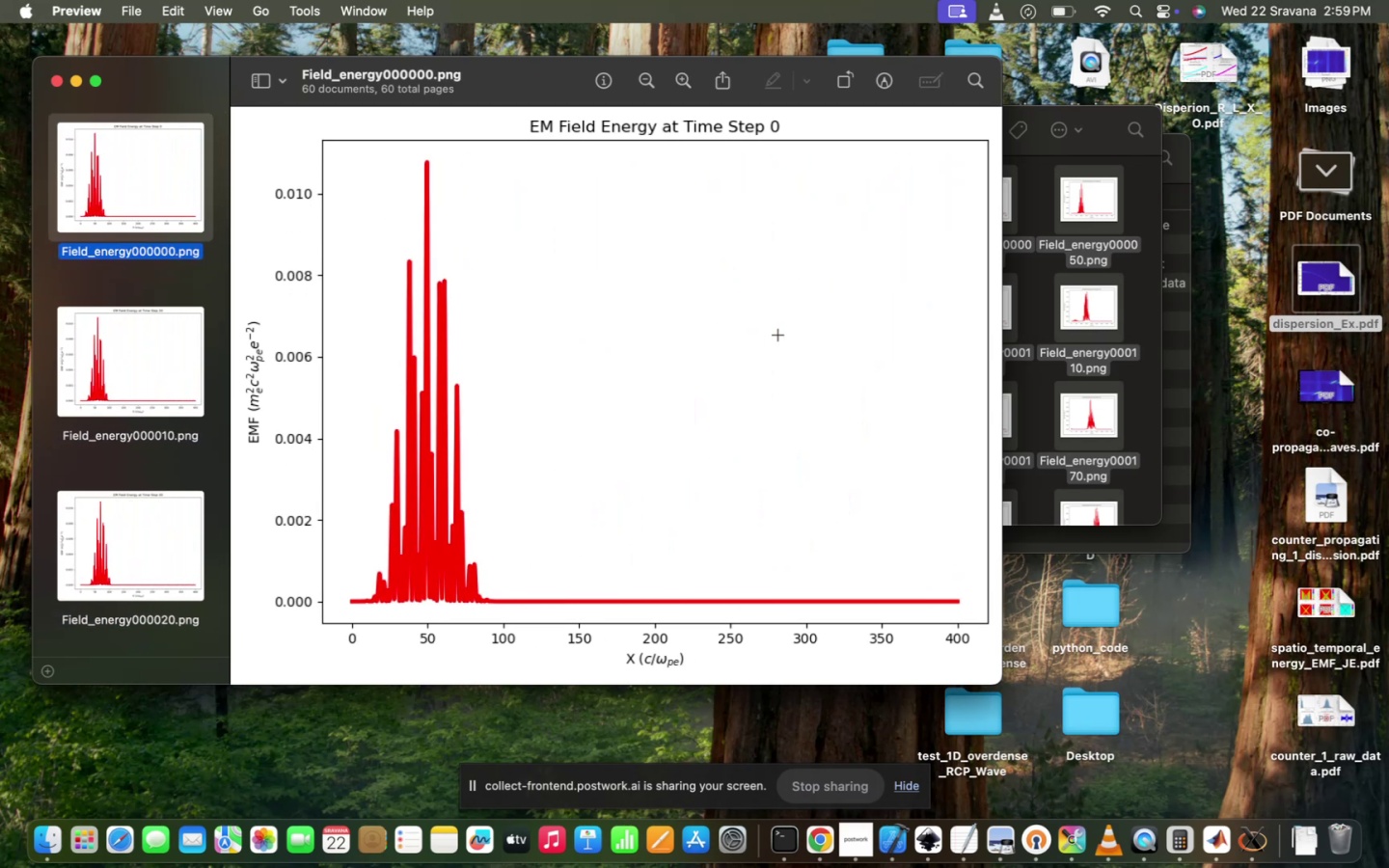 
hold_key(key=ArrowDown, duration=0.63)
 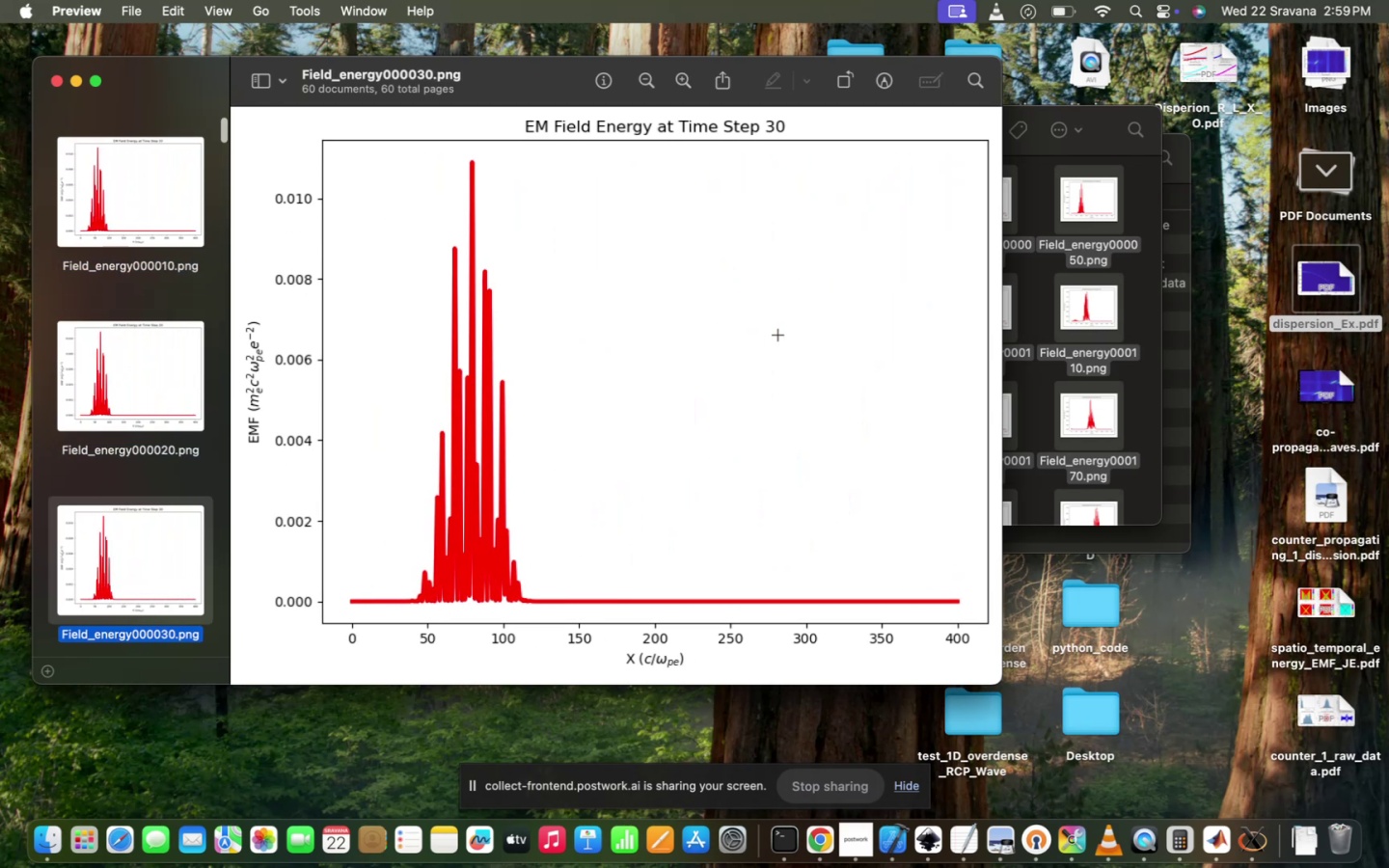 
key(ArrowDown)
 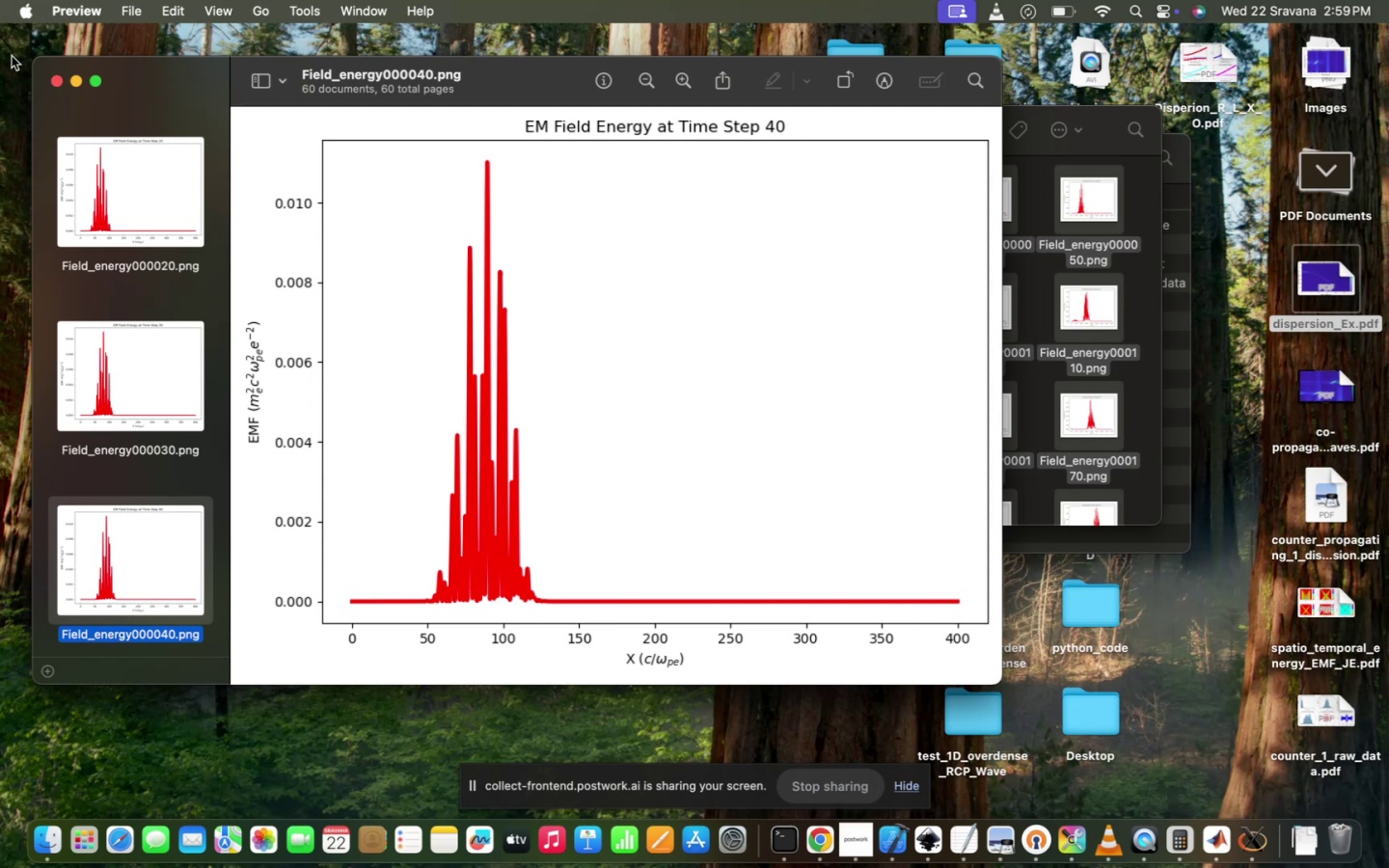 
left_click([56, 77])
 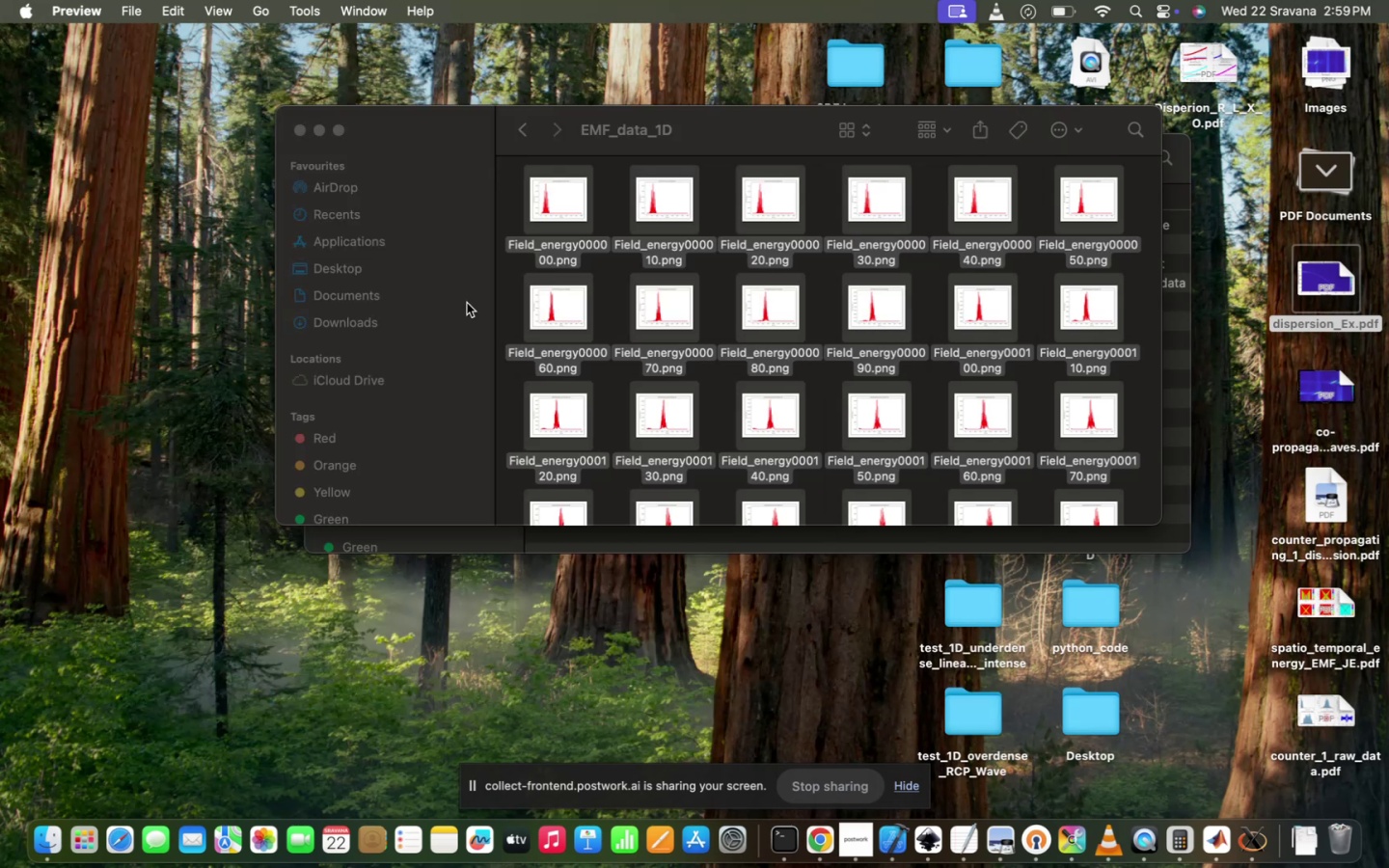 
left_click([478, 486])
 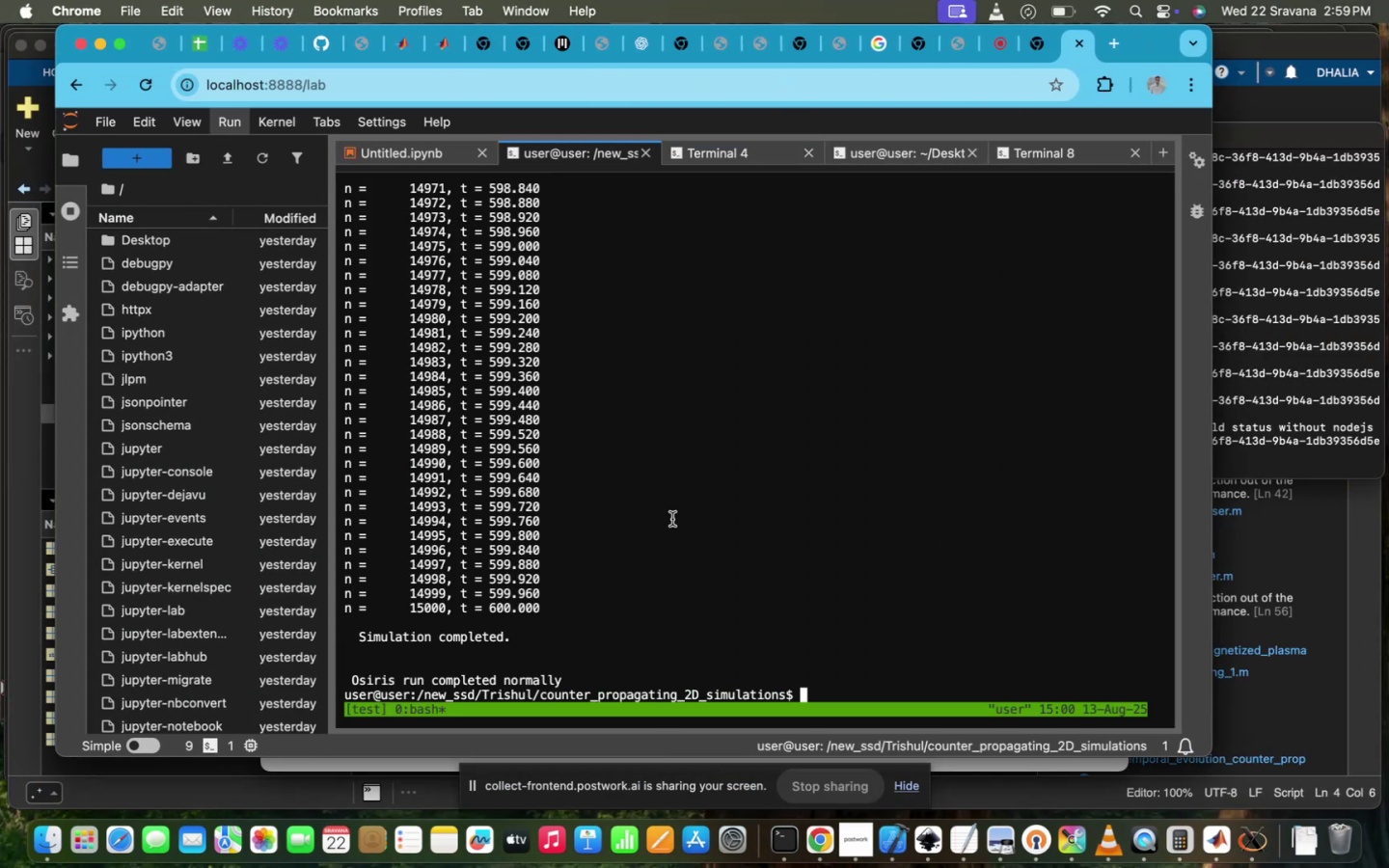 
key(ArrowUp)
 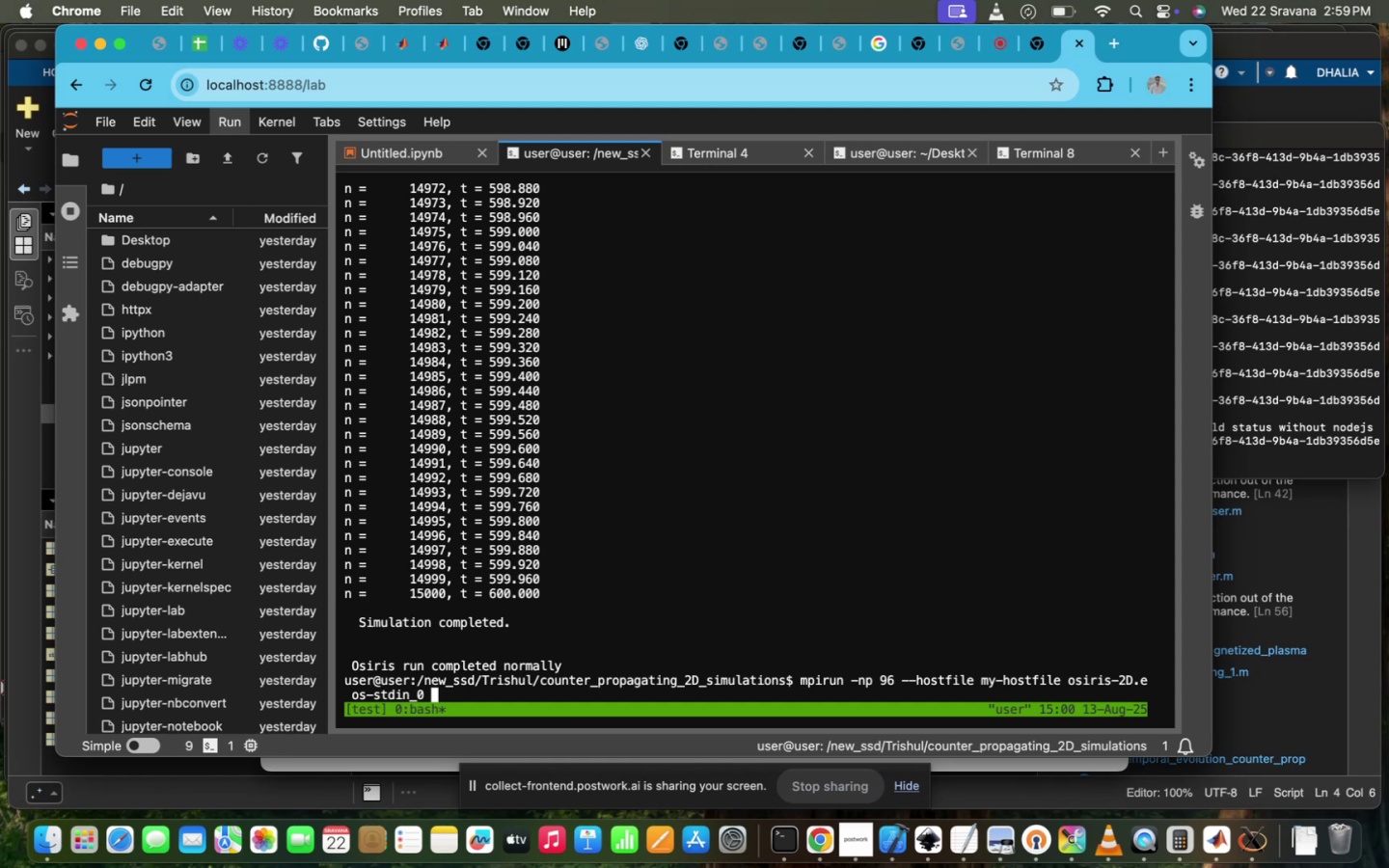 
hold_key(key=ArrowDown, duration=0.79)
 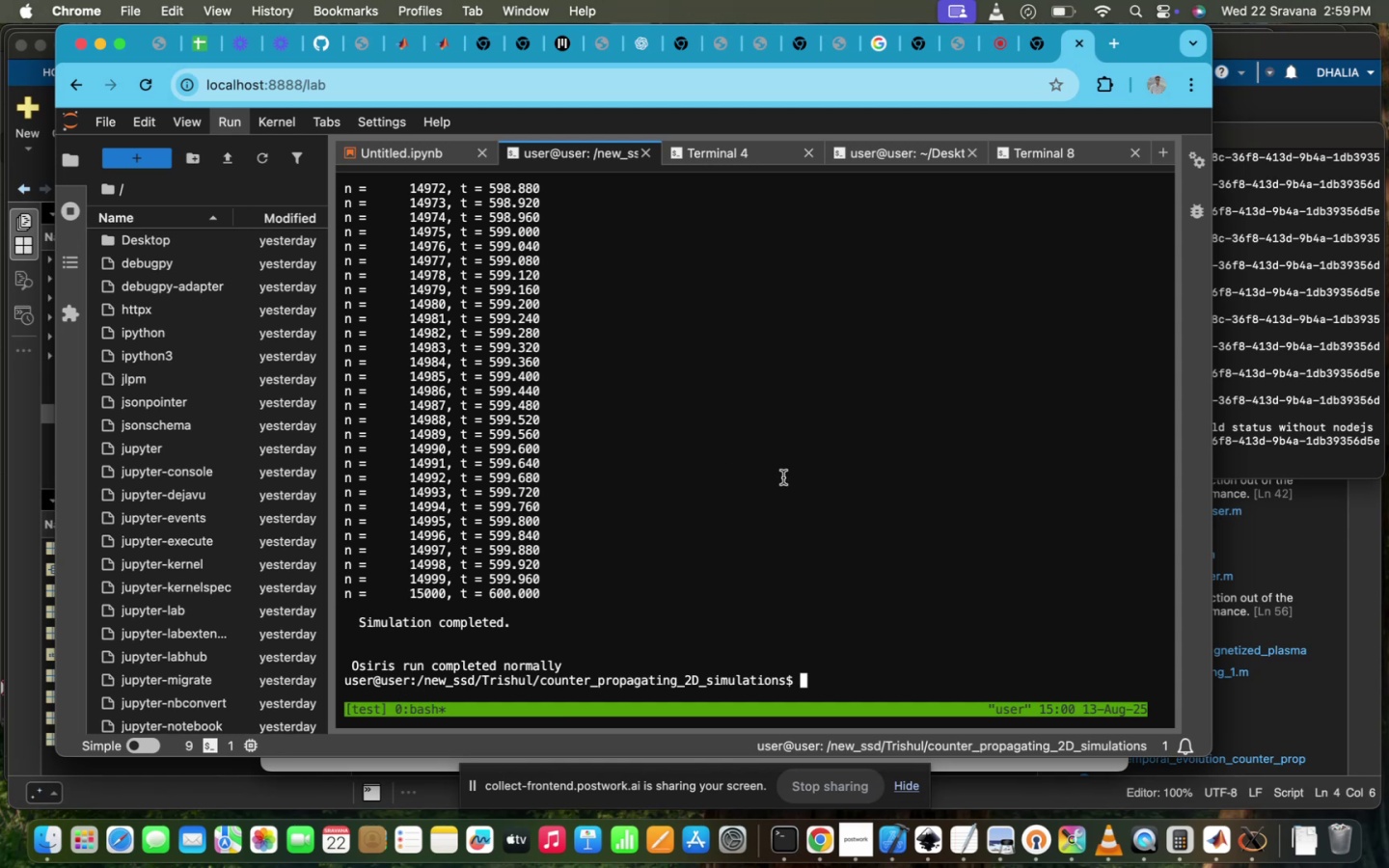 
type(r)
key(Backspace)
type(exo)
key(Backspace)
type(t)
key(Backspace)
type(i)
key(Backspace)
type(it)
 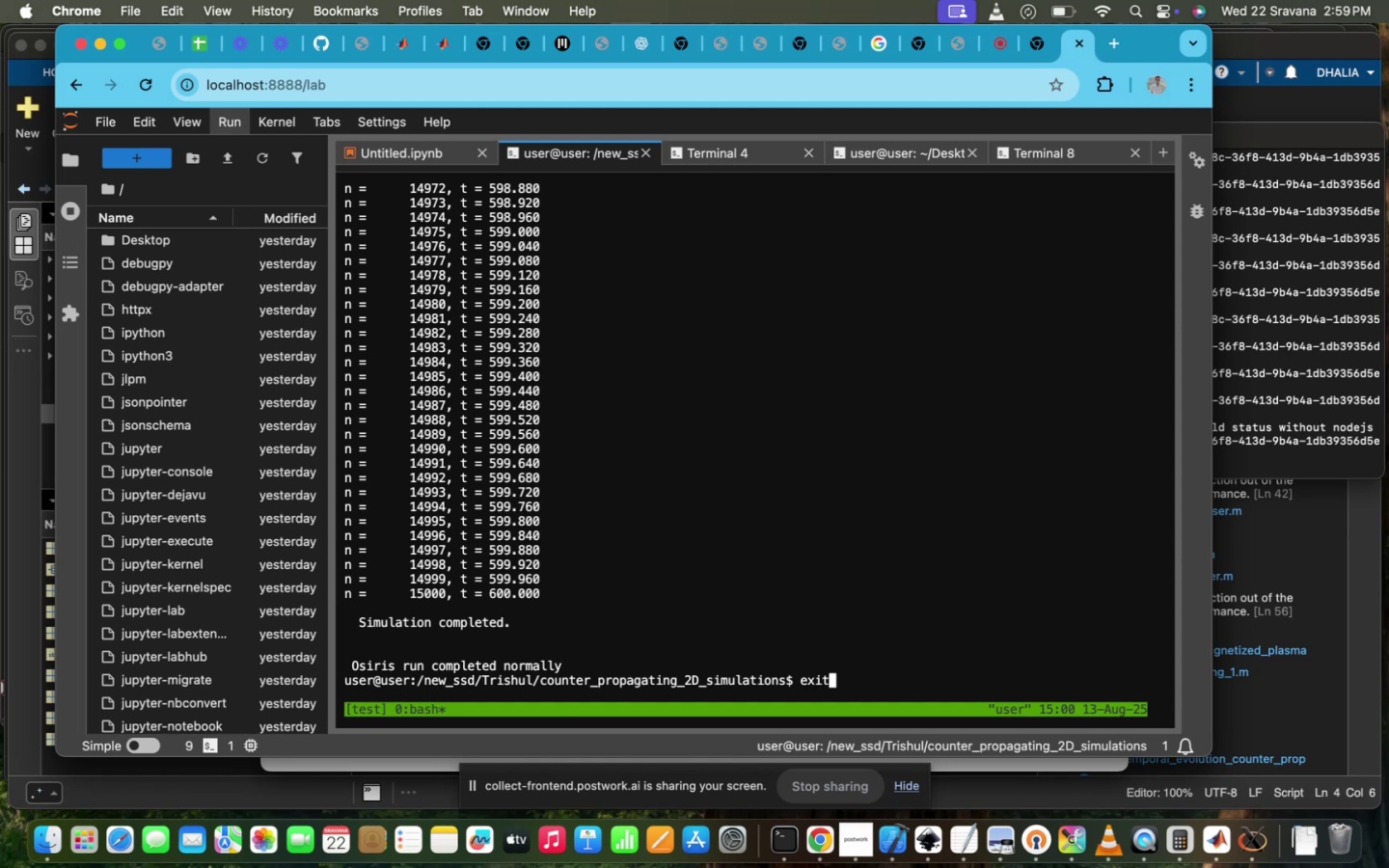 
key(Enter)
 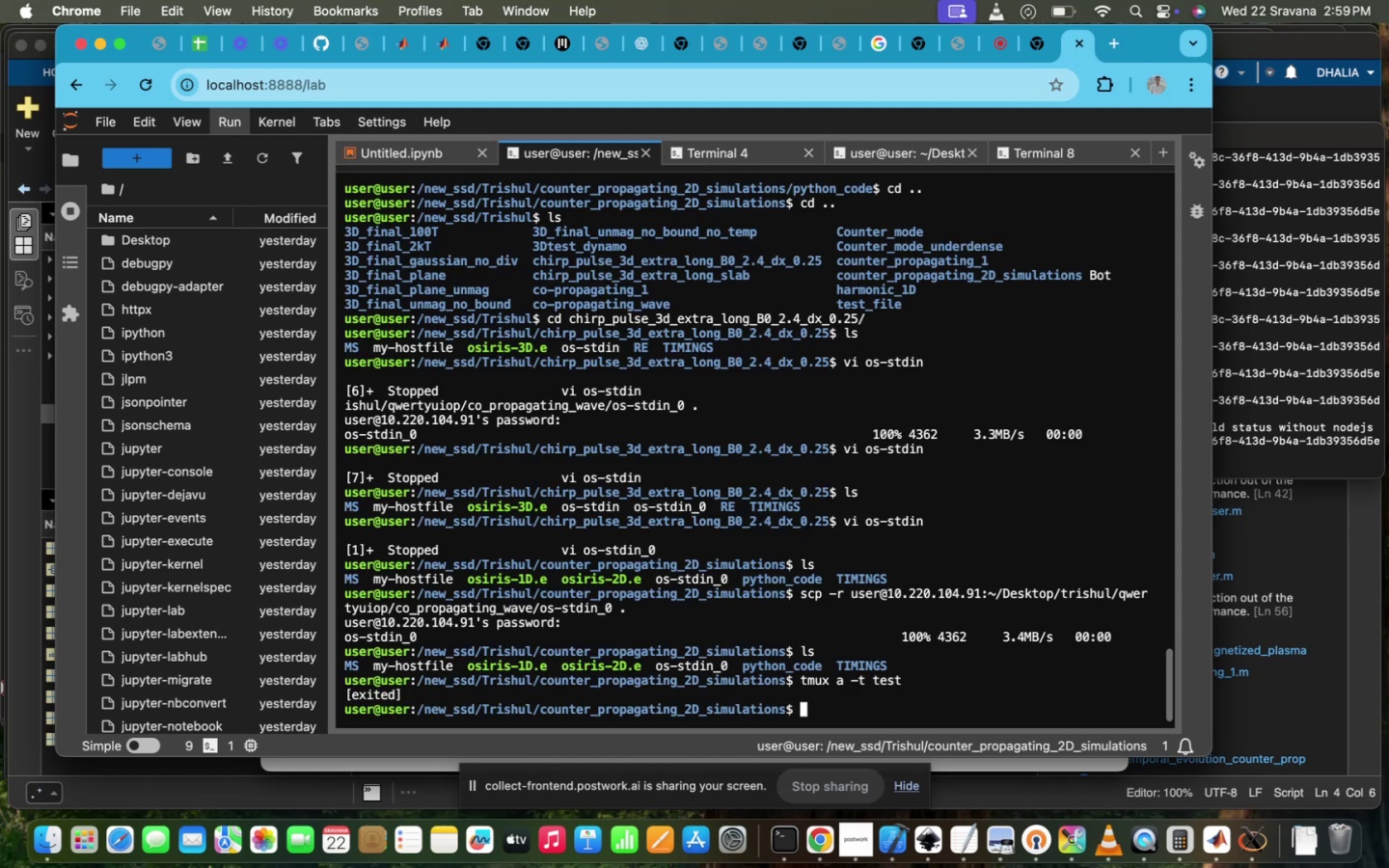 
type(cd)
key(Backspace)
key(Backspace)
type(sl)
key(Backspace)
key(Backspace)
type(ls)
 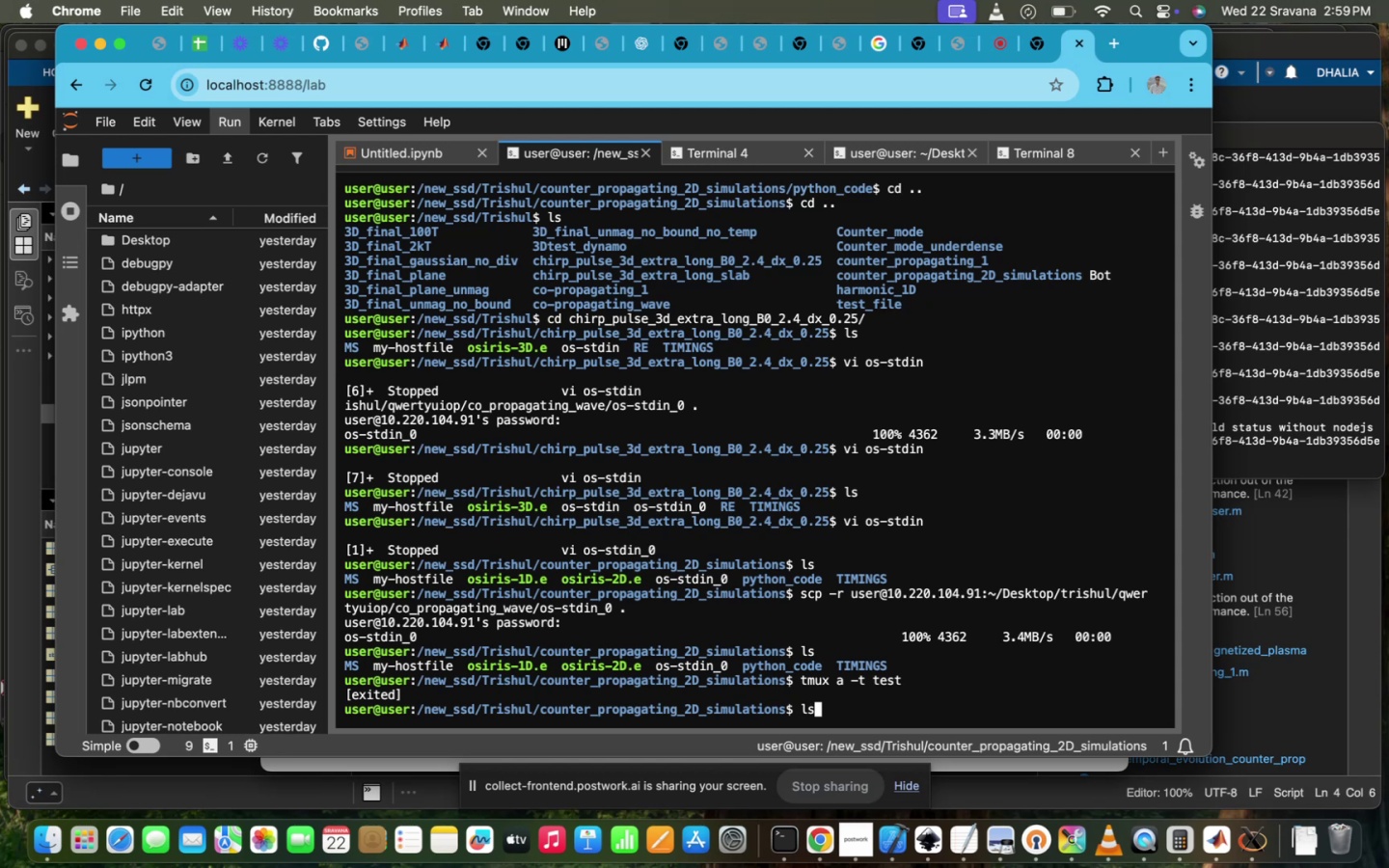 
key(Enter)
 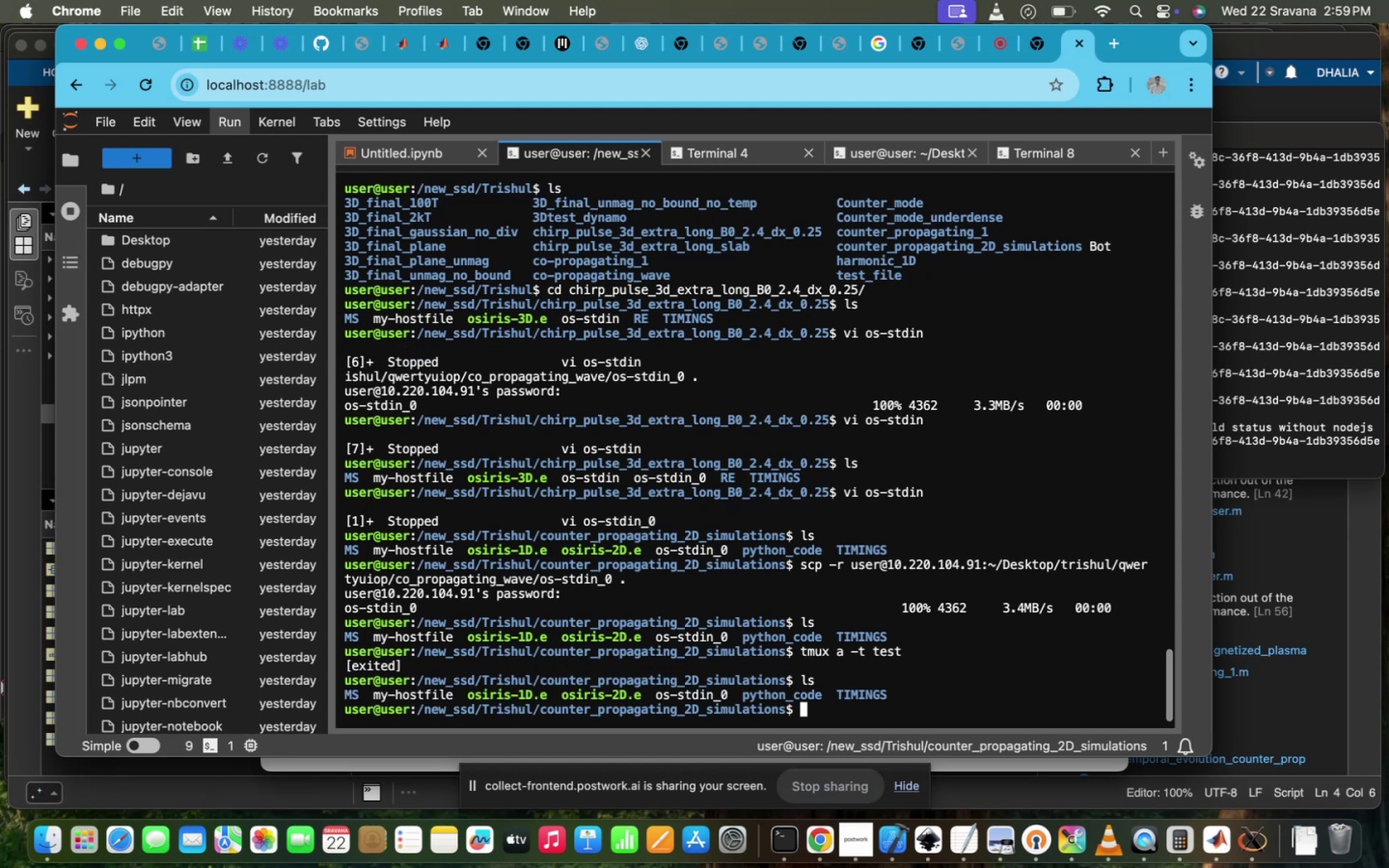 
type(cd p)
key(Tab)
 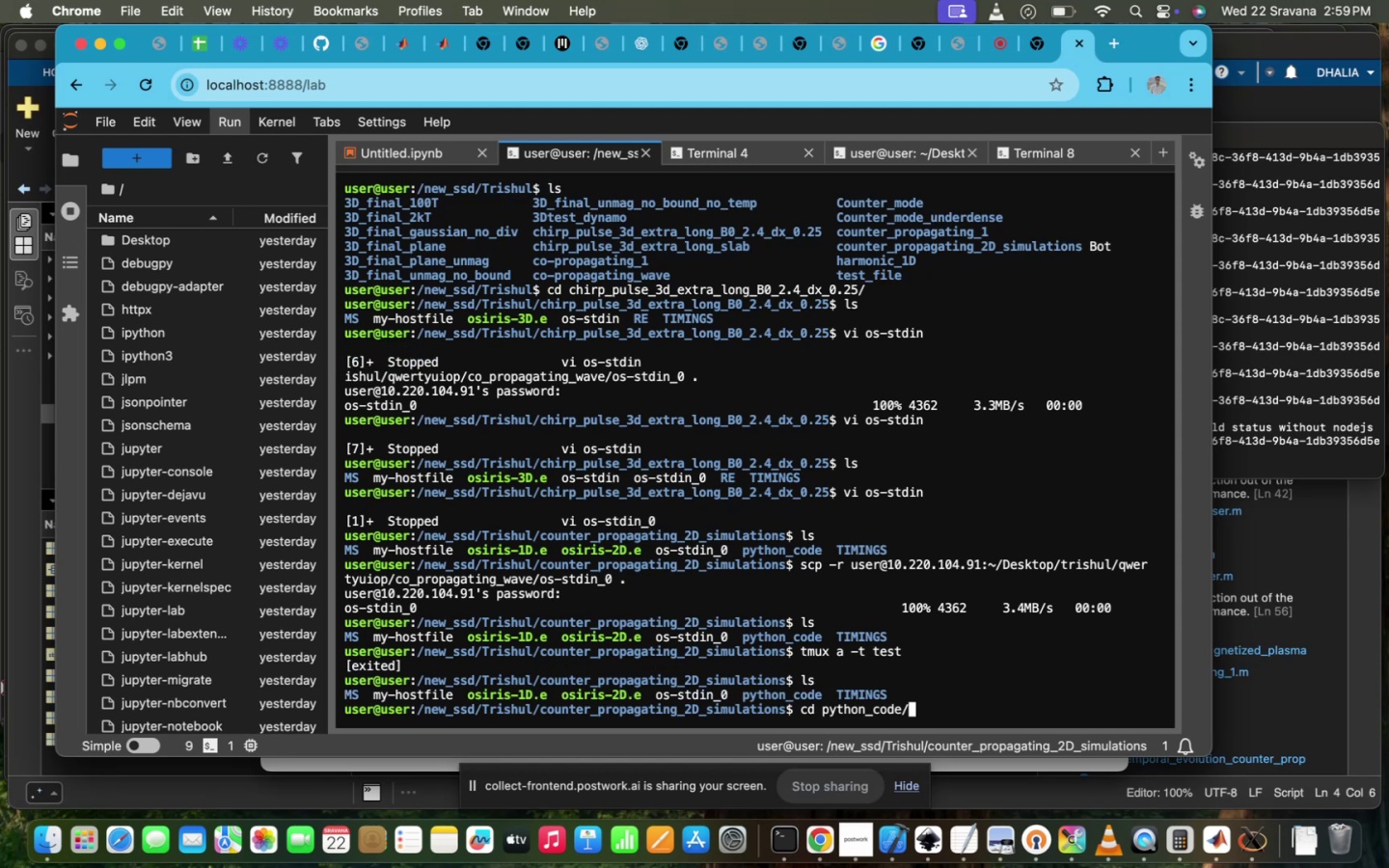 
key(Enter)
 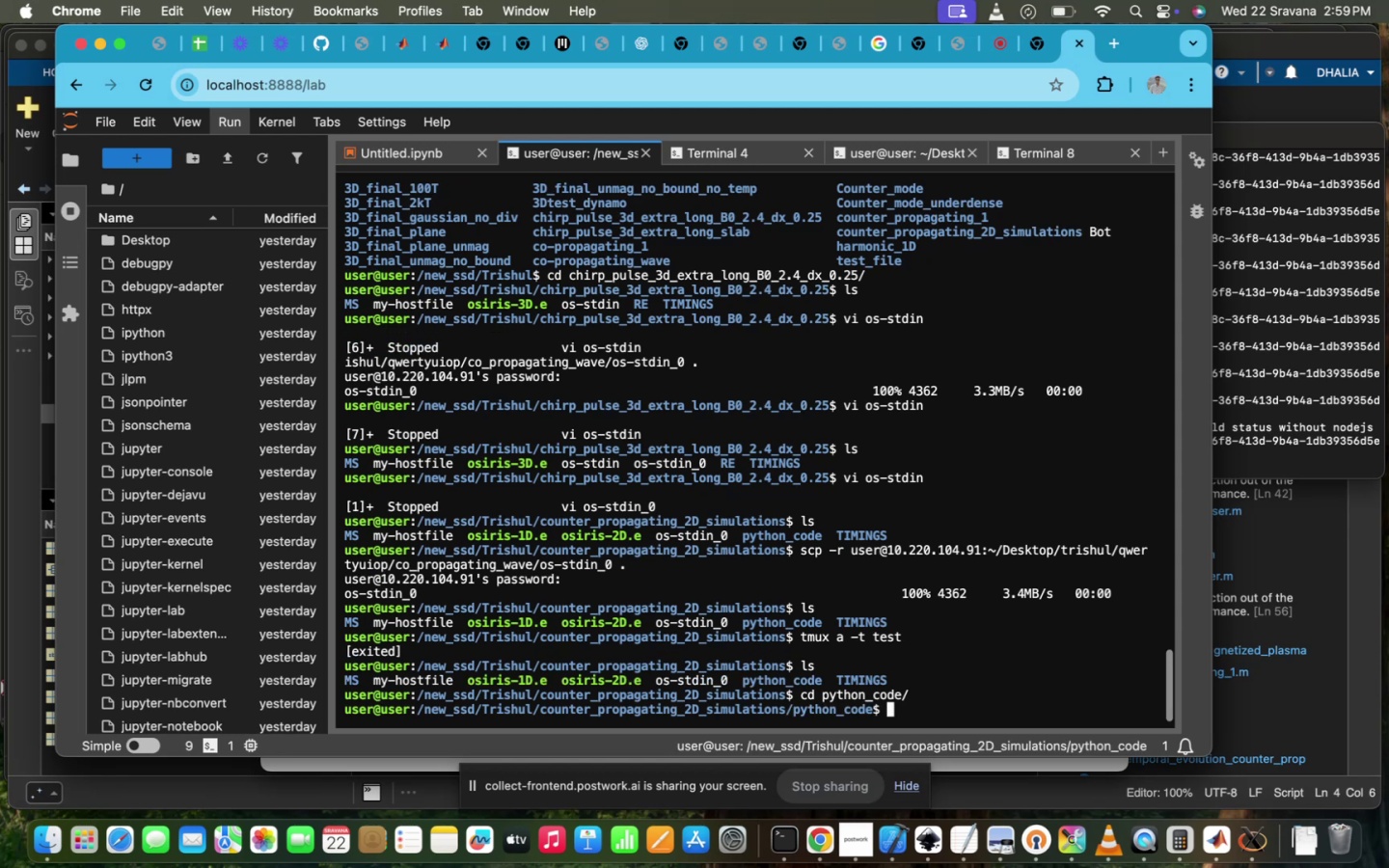 
type(ls)
 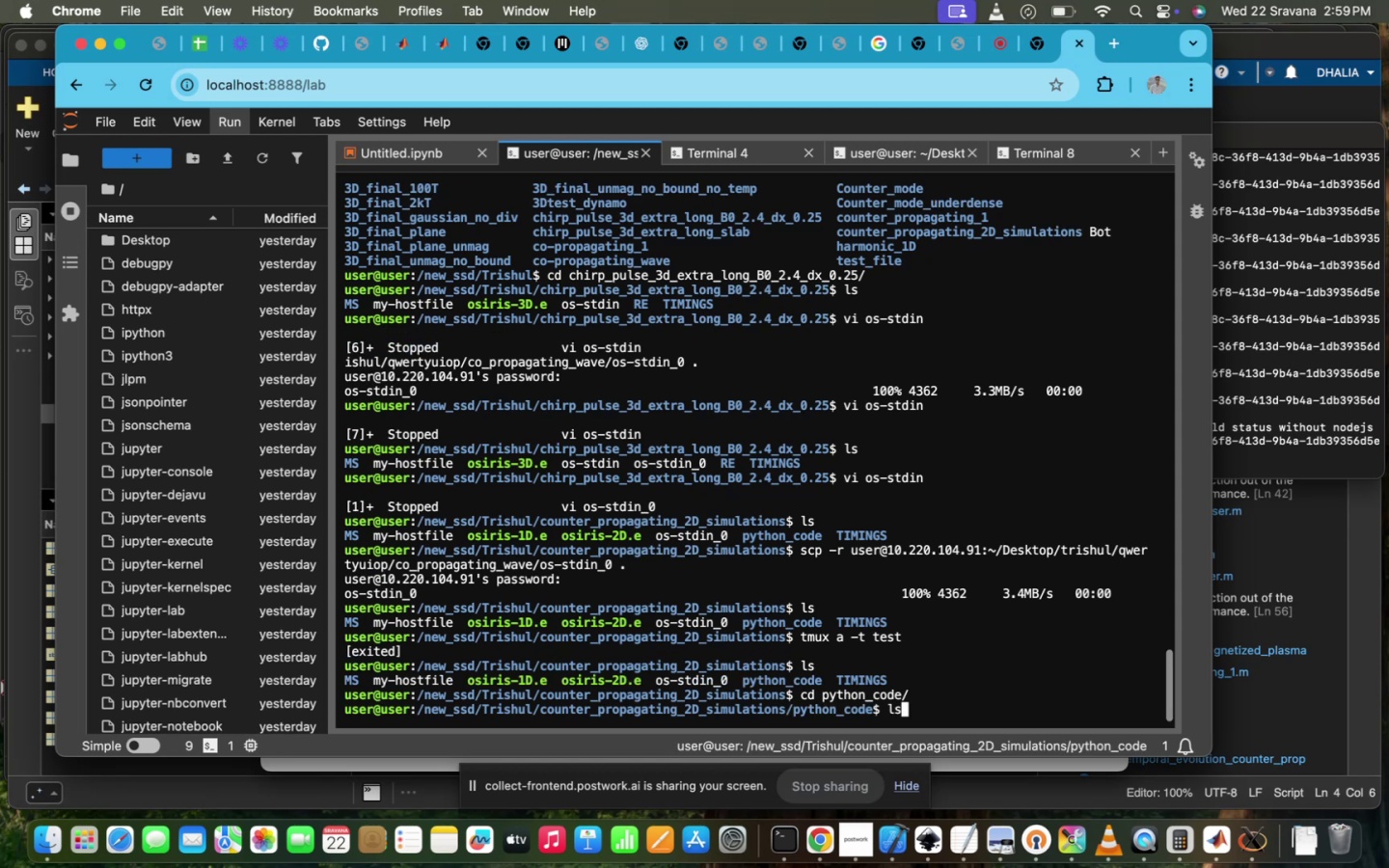 
key(Enter)
 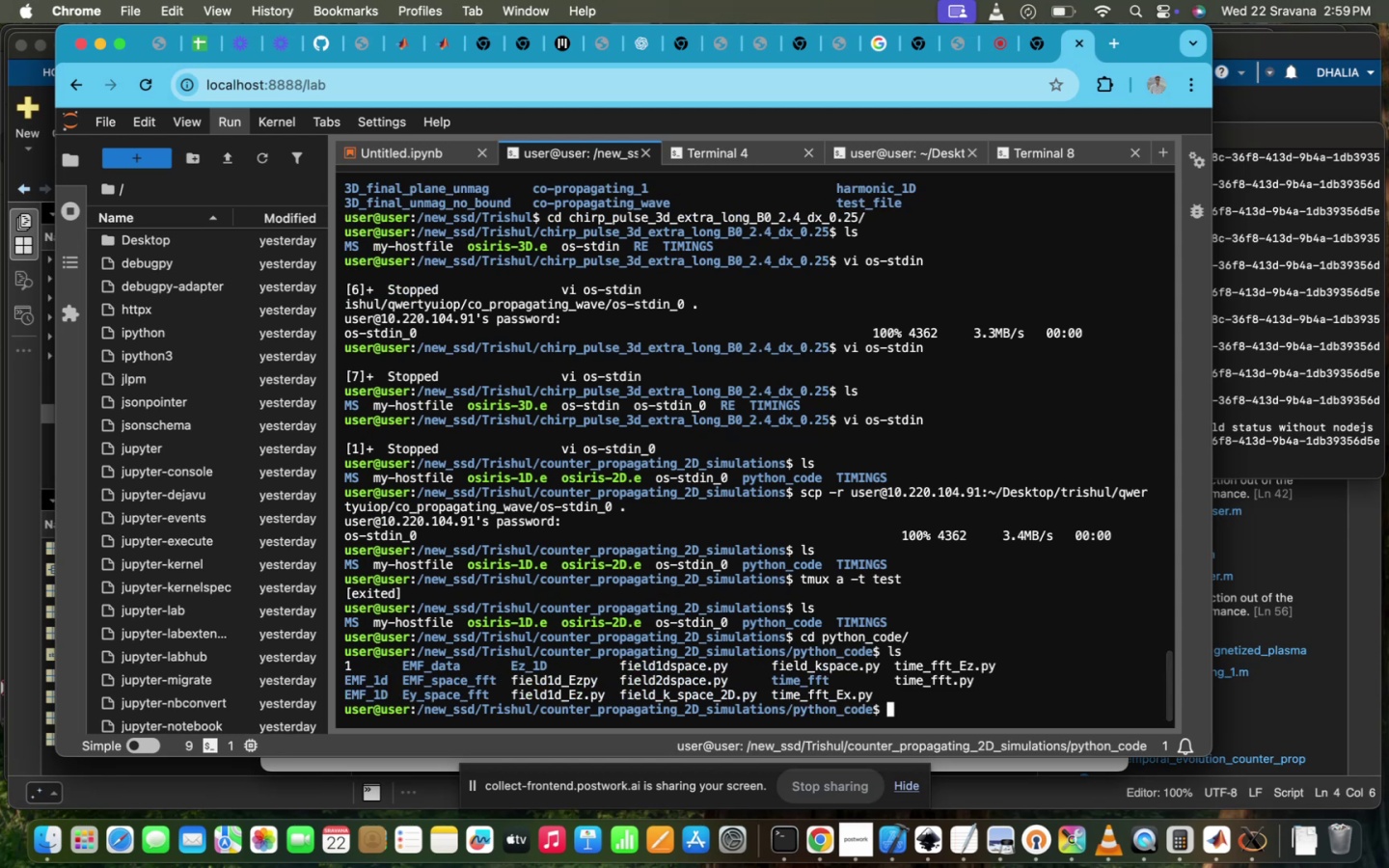 
type(vi fi)
key(Tab)
type(_)
key(Tab)
type(_)
key(Tab)
 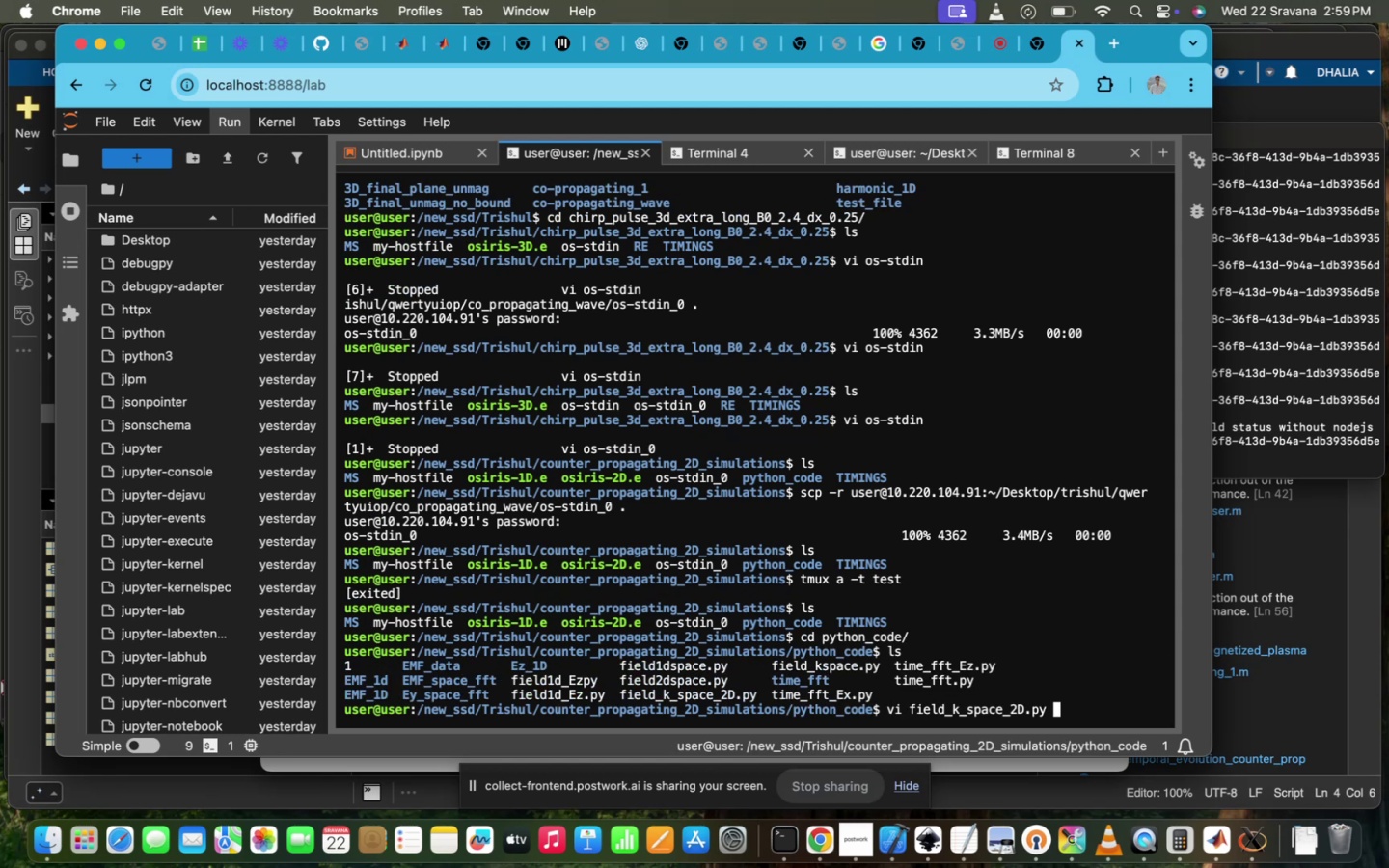 
hold_key(key=Enter, duration=0.76)
 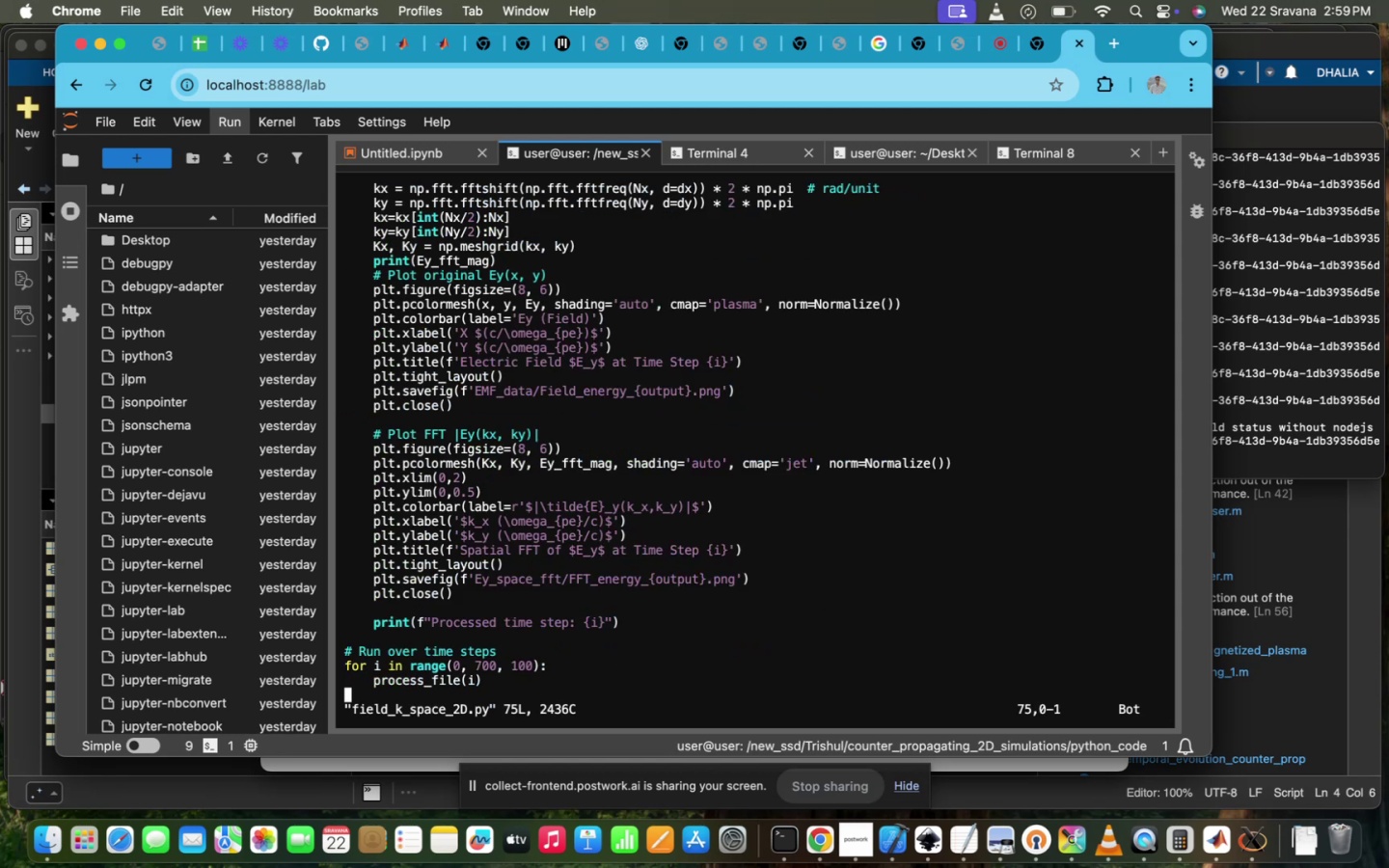 
scroll: coordinate [783, 477], scroll_direction: up, amount: 90.0
 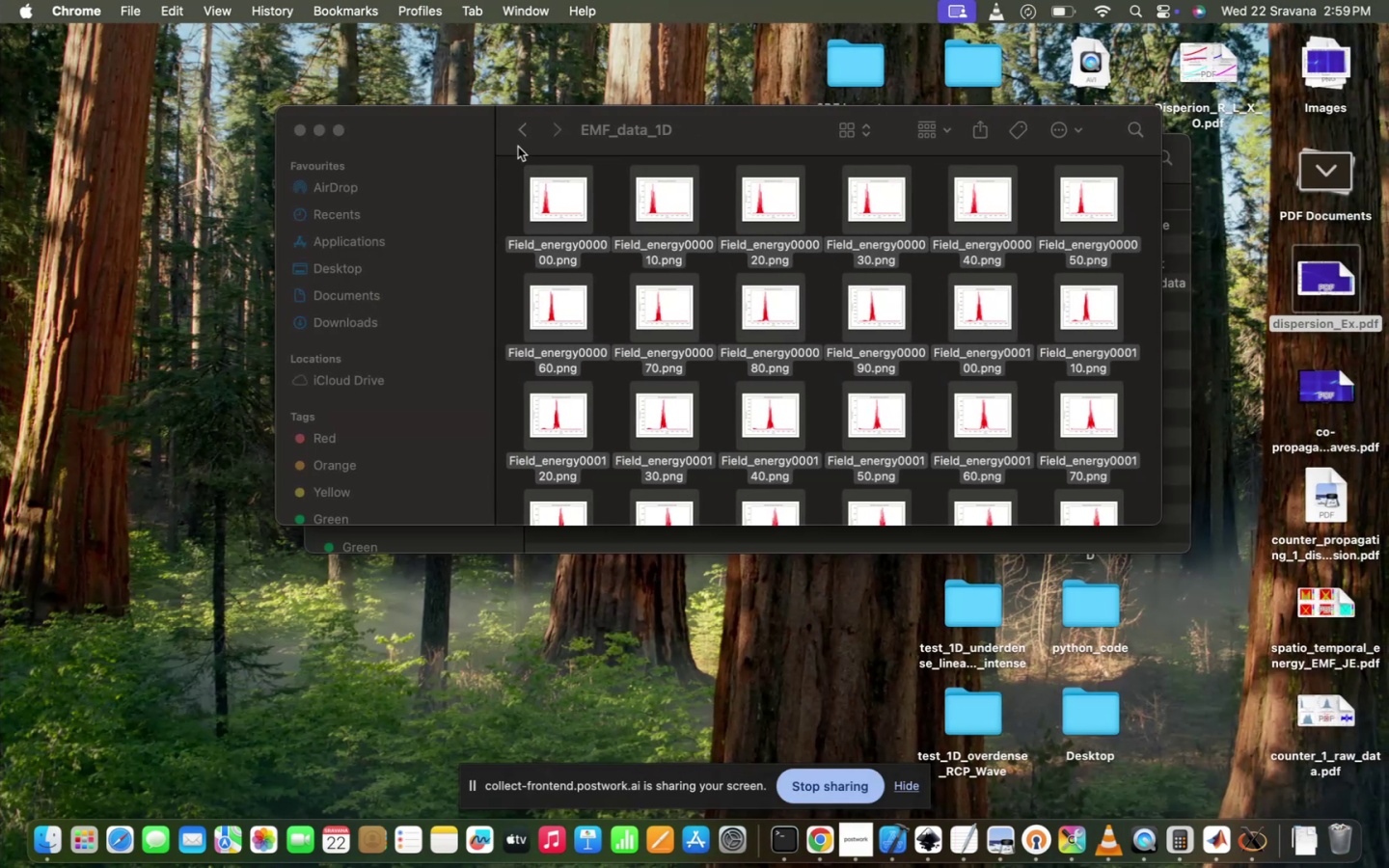 
left_click([519, 130])
 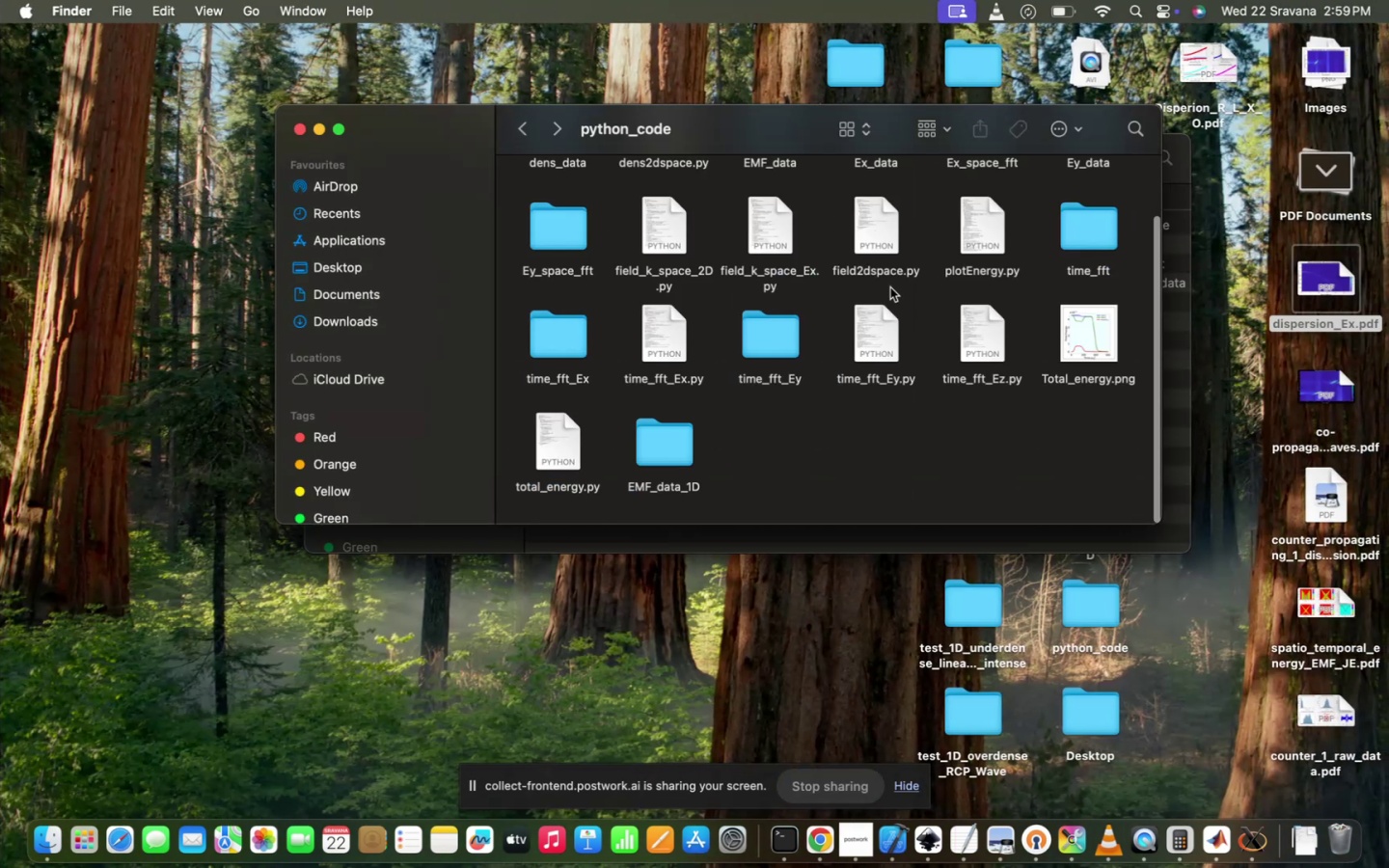 
scroll: coordinate [890, 303], scroll_direction: up, amount: 19.0
 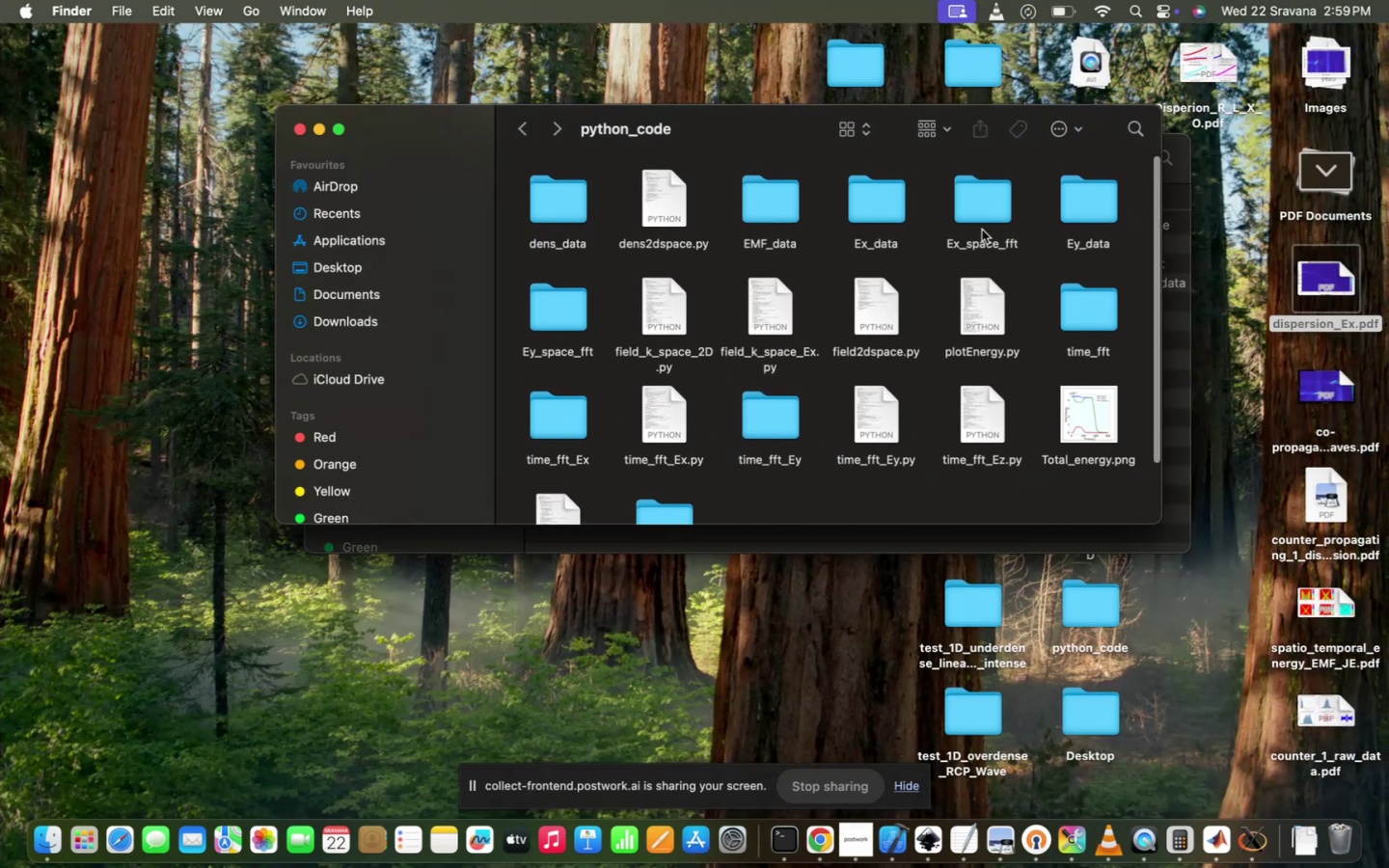 
double_click([973, 206])
 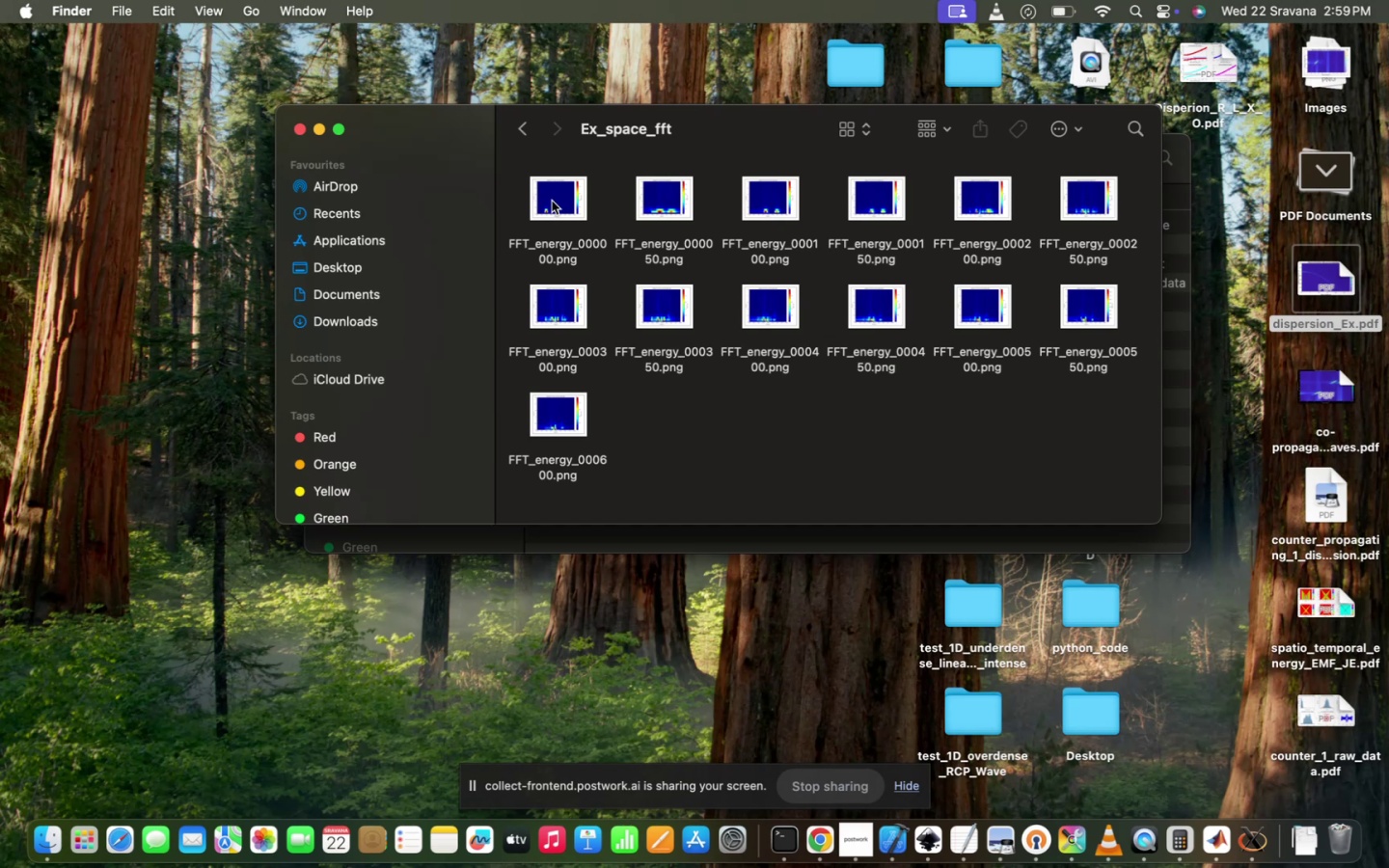 
key(Meta+A)
 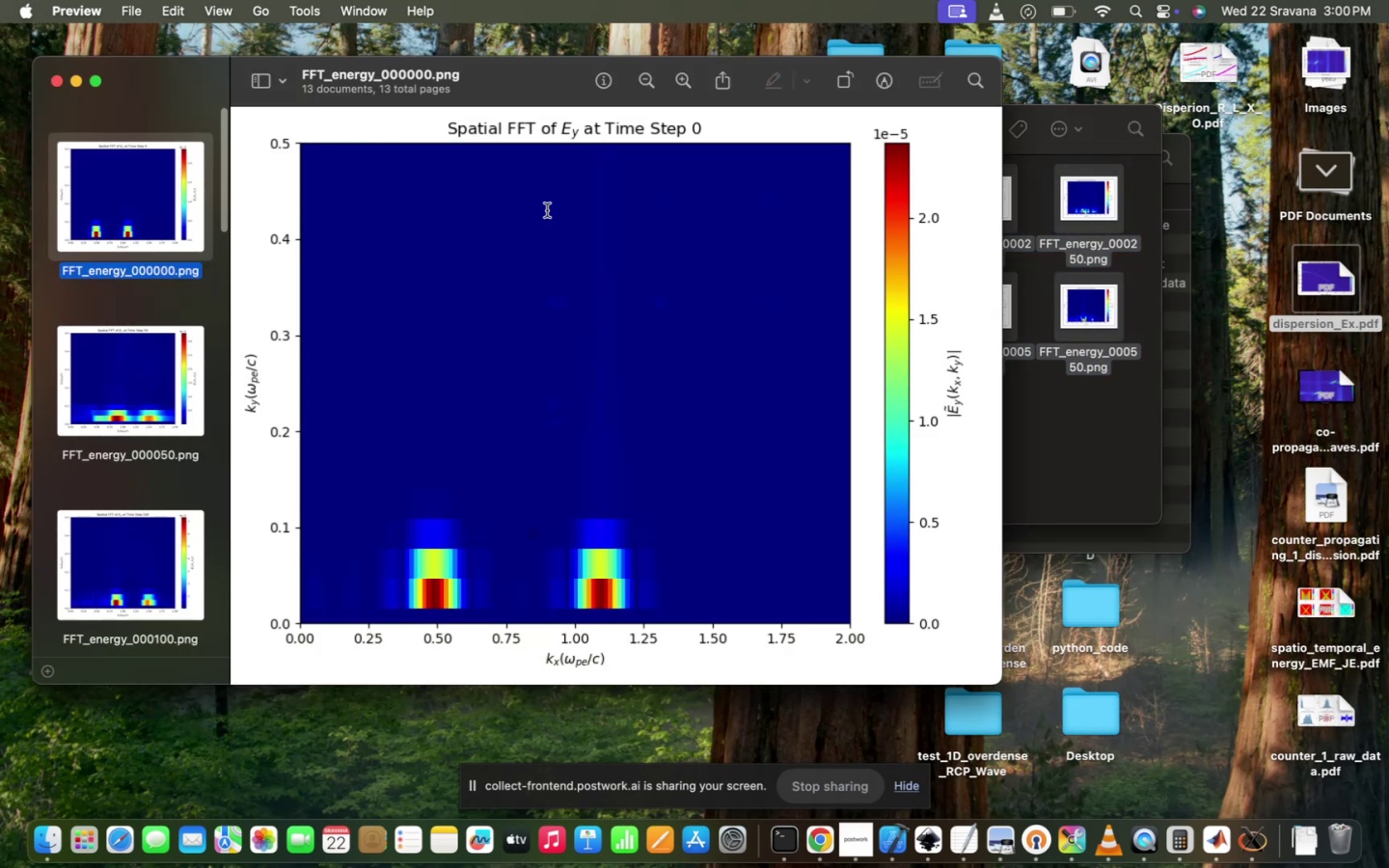 
key(ArrowDown)
 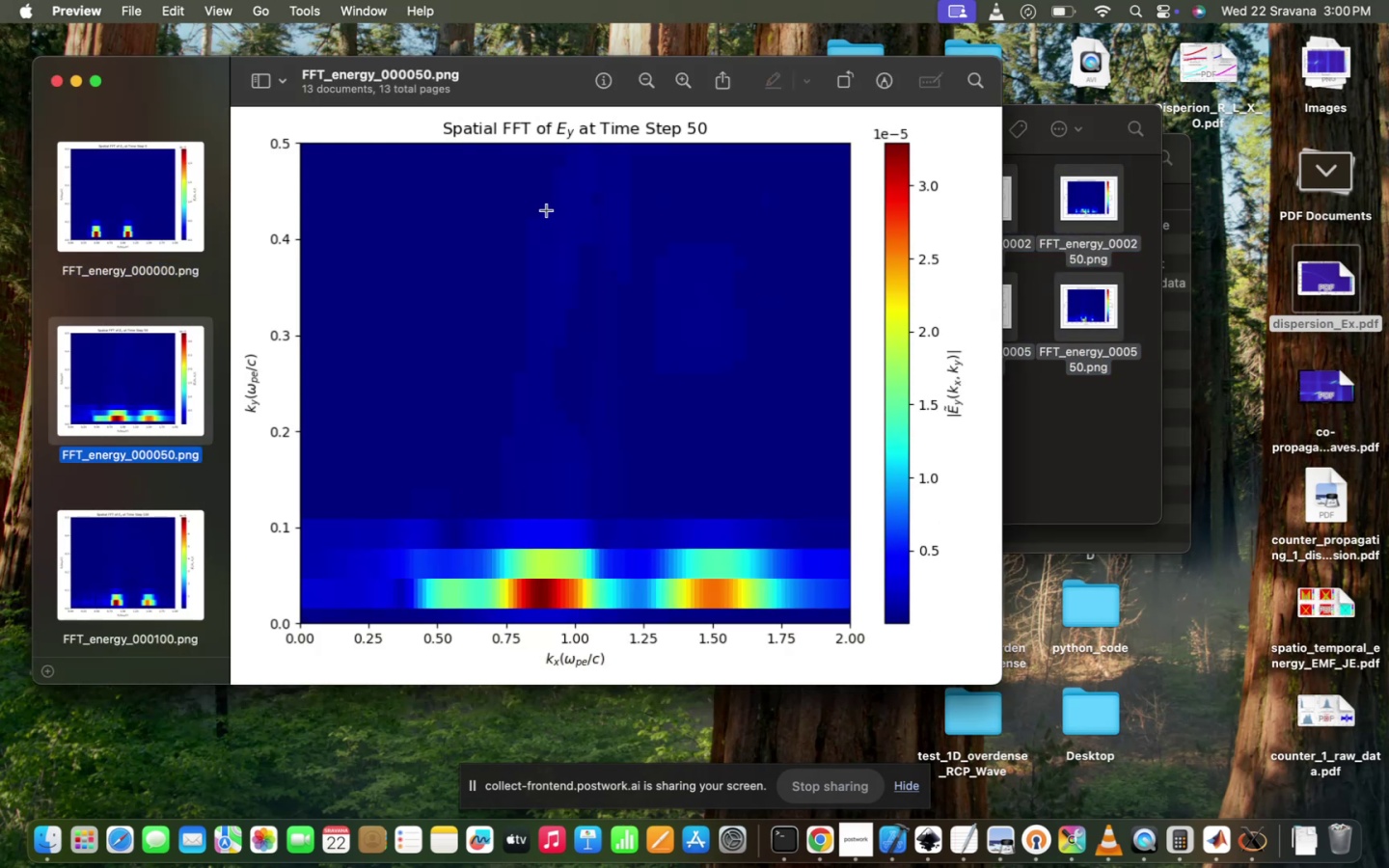 
key(ArrowUp)
 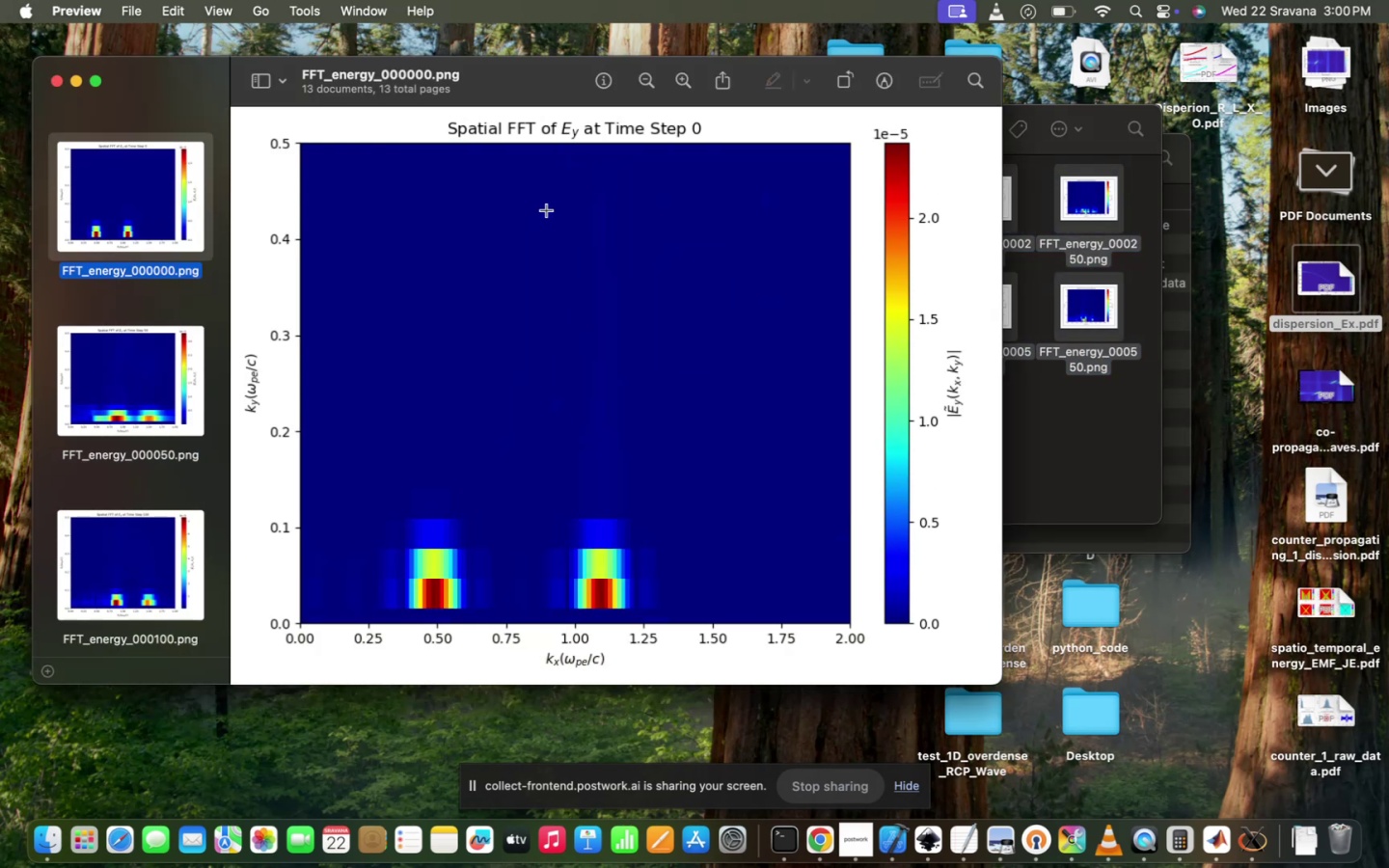 
key(ArrowUp)
 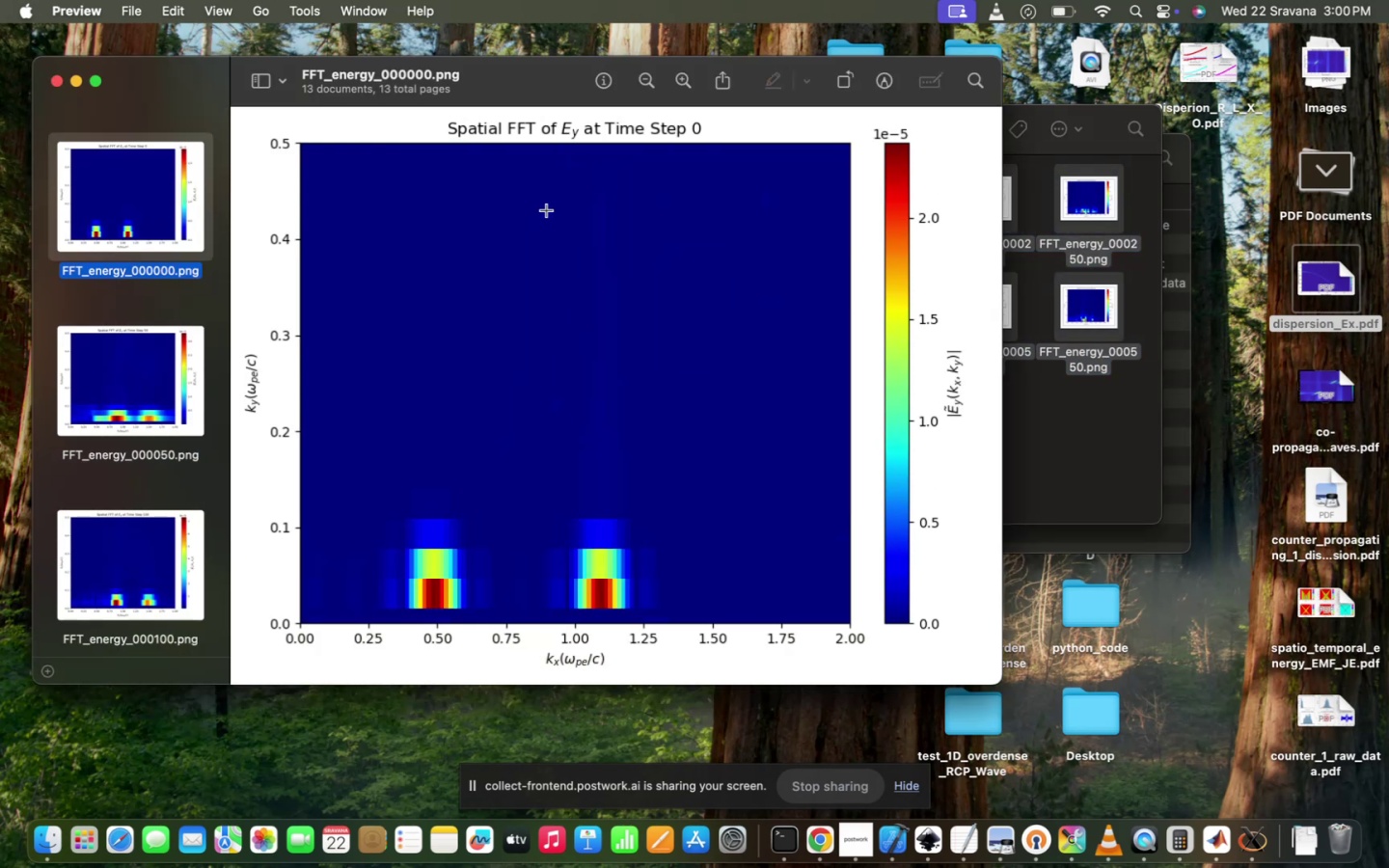 
key(ArrowDown)
 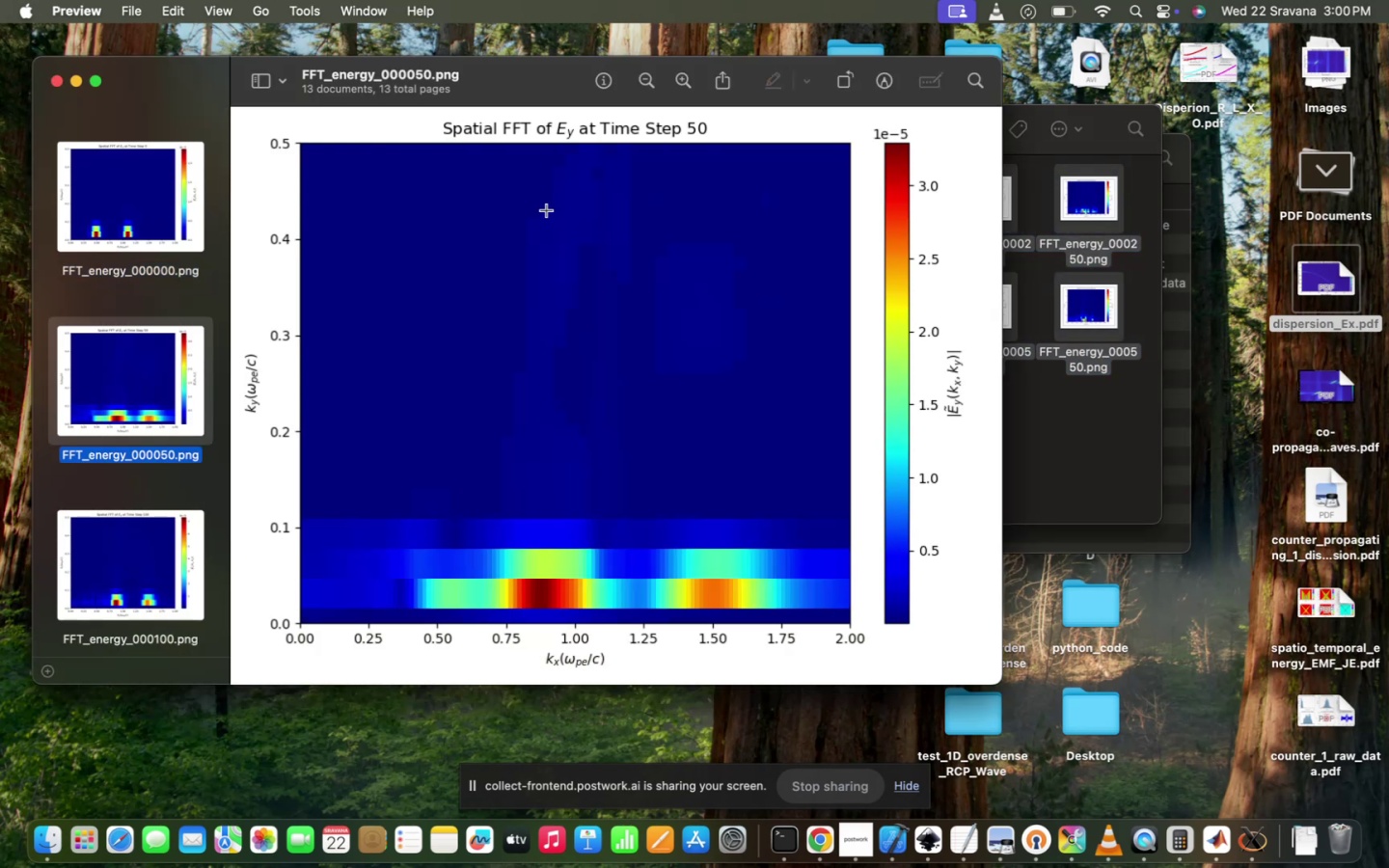 
hold_key(key=ArrowDown, duration=0.48)
 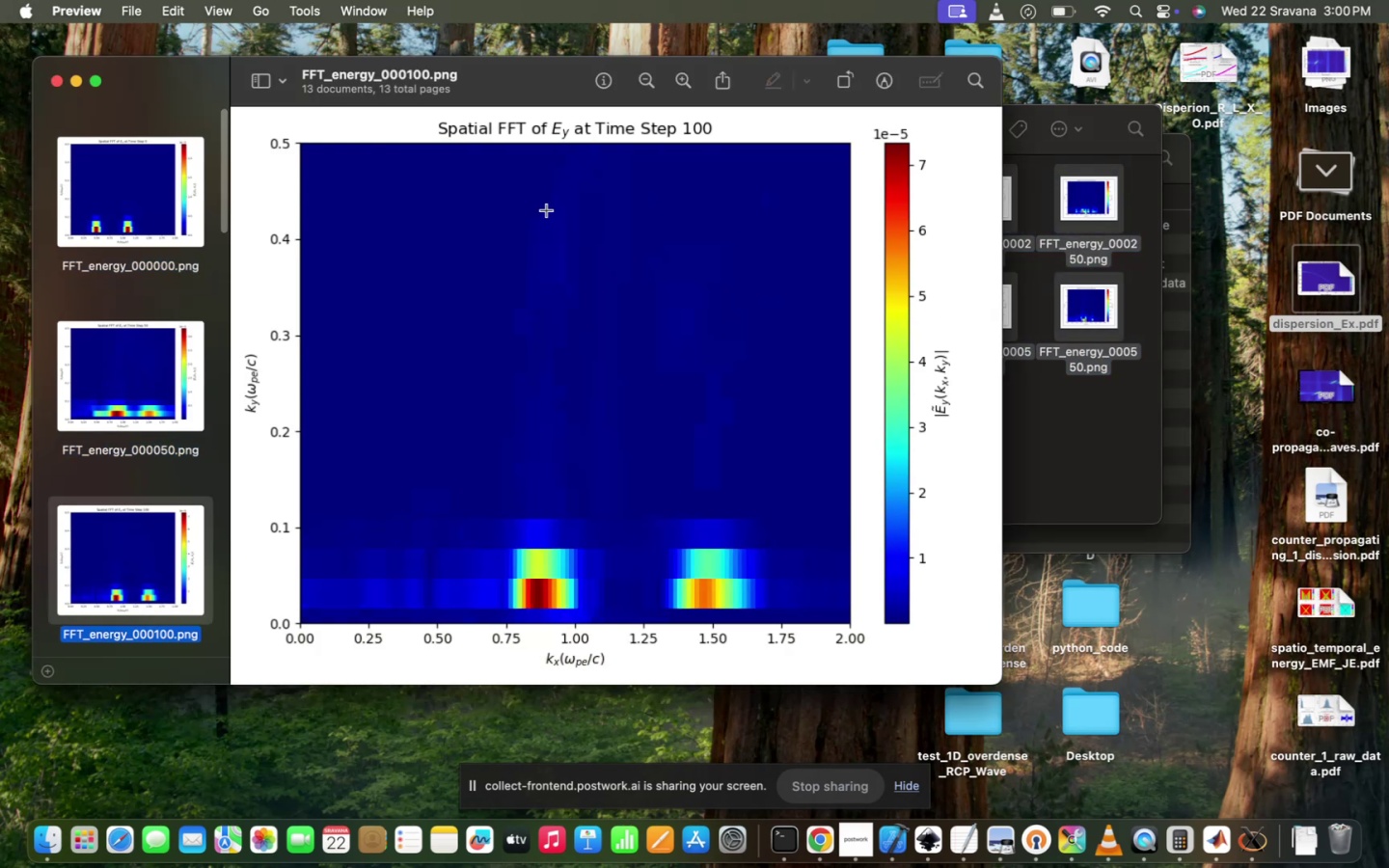 
key(ArrowDown)
 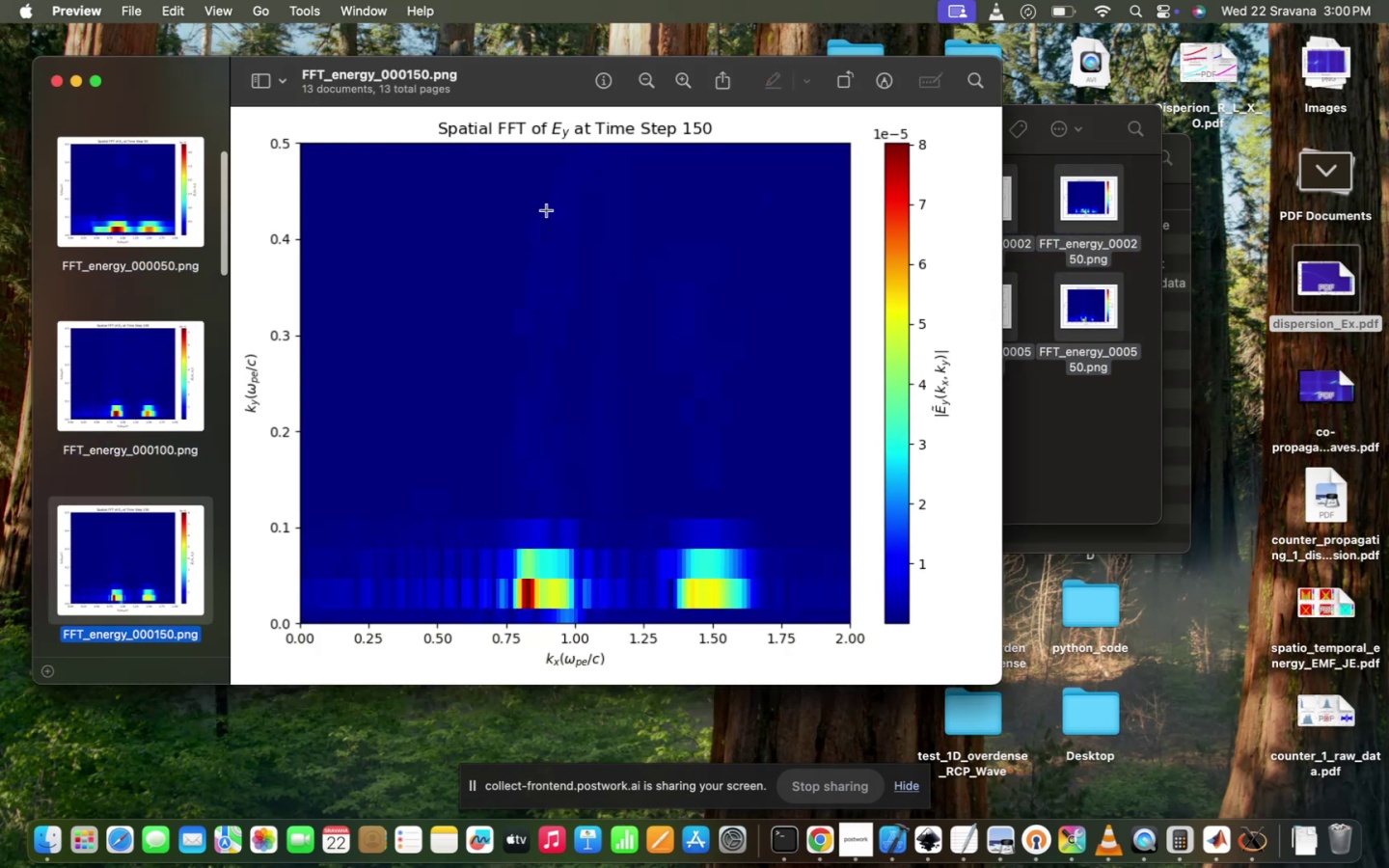 
key(ArrowDown)
 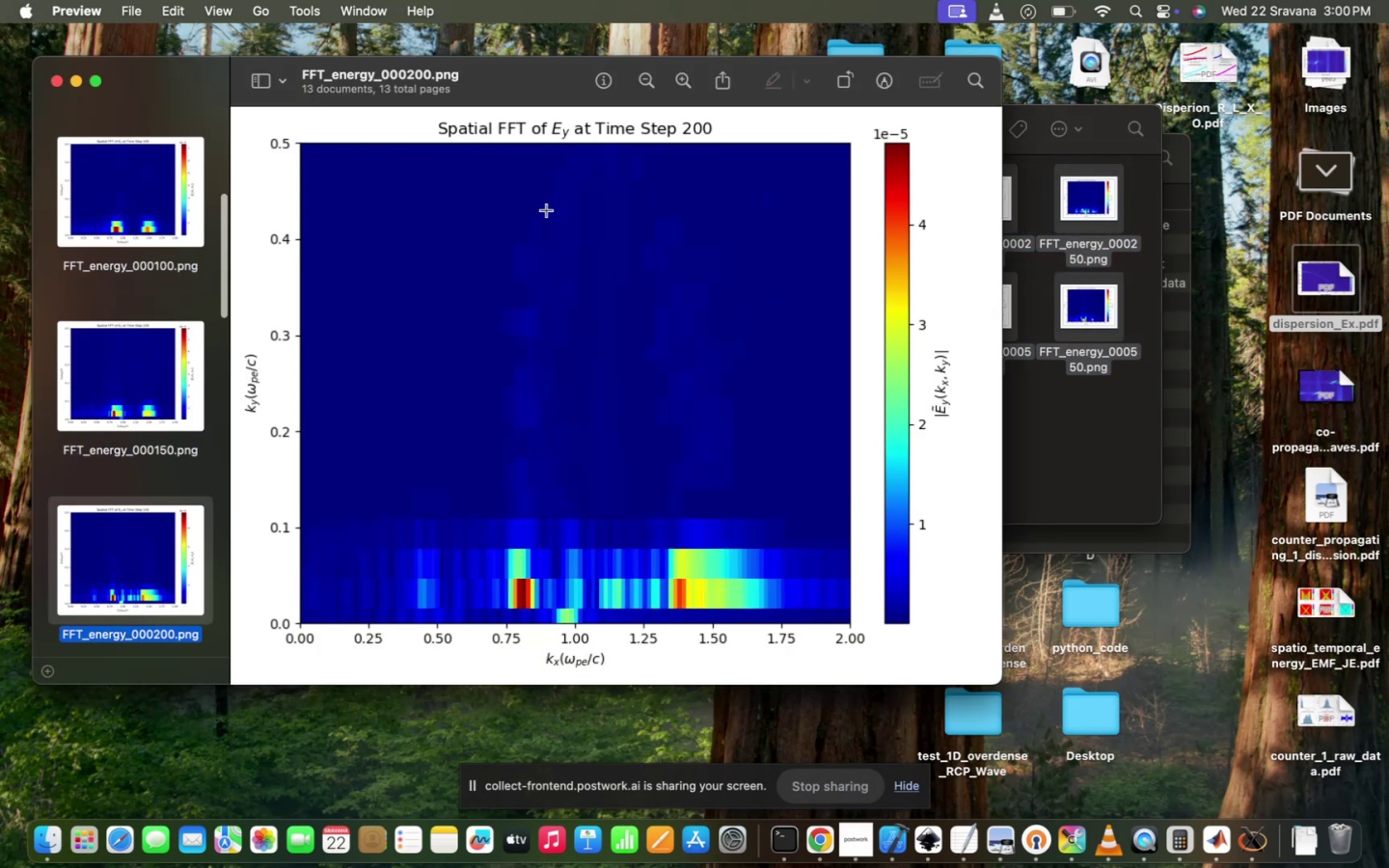 
key(ArrowDown)
 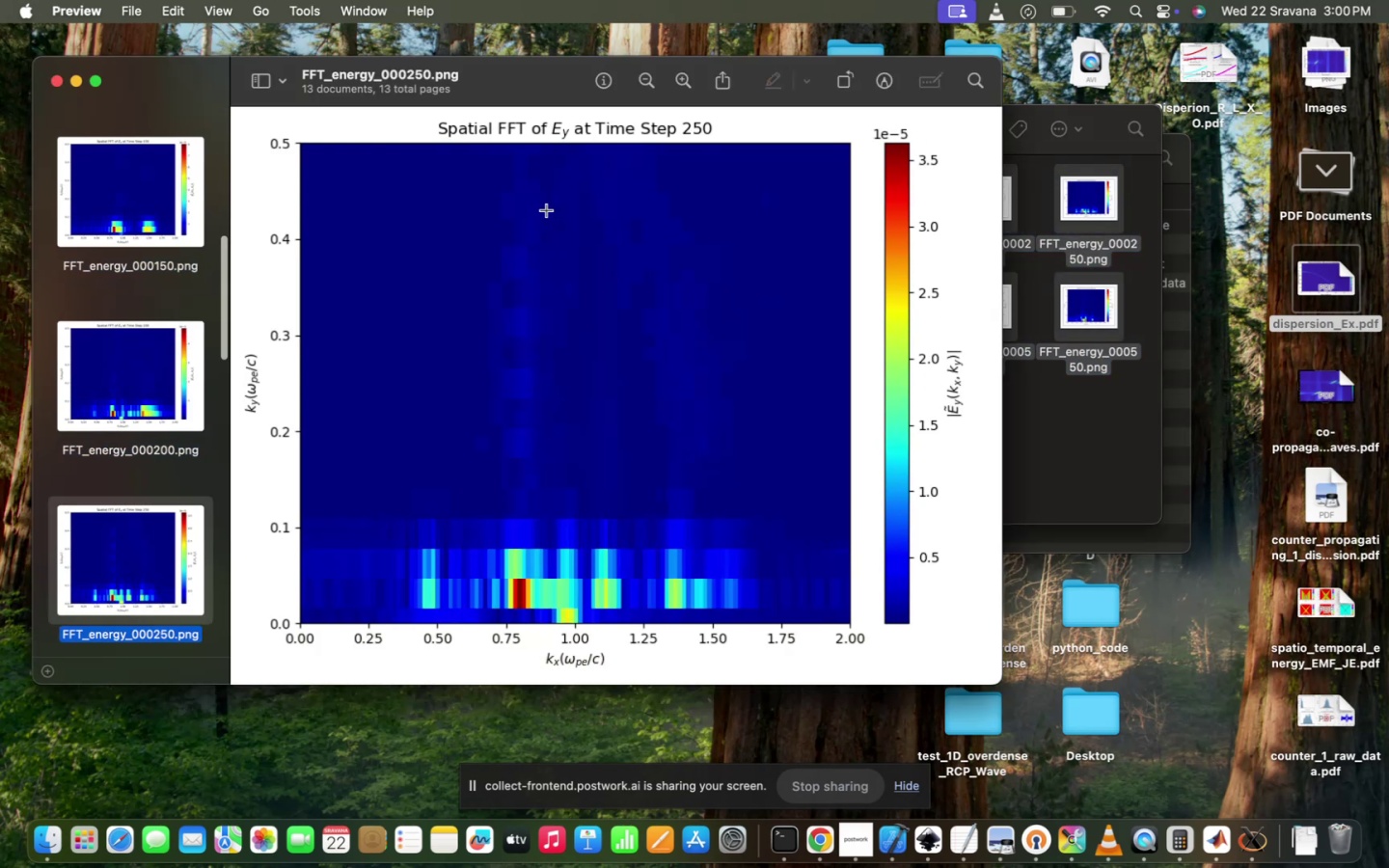 
hold_key(key=ArrowDown, duration=1.4)
 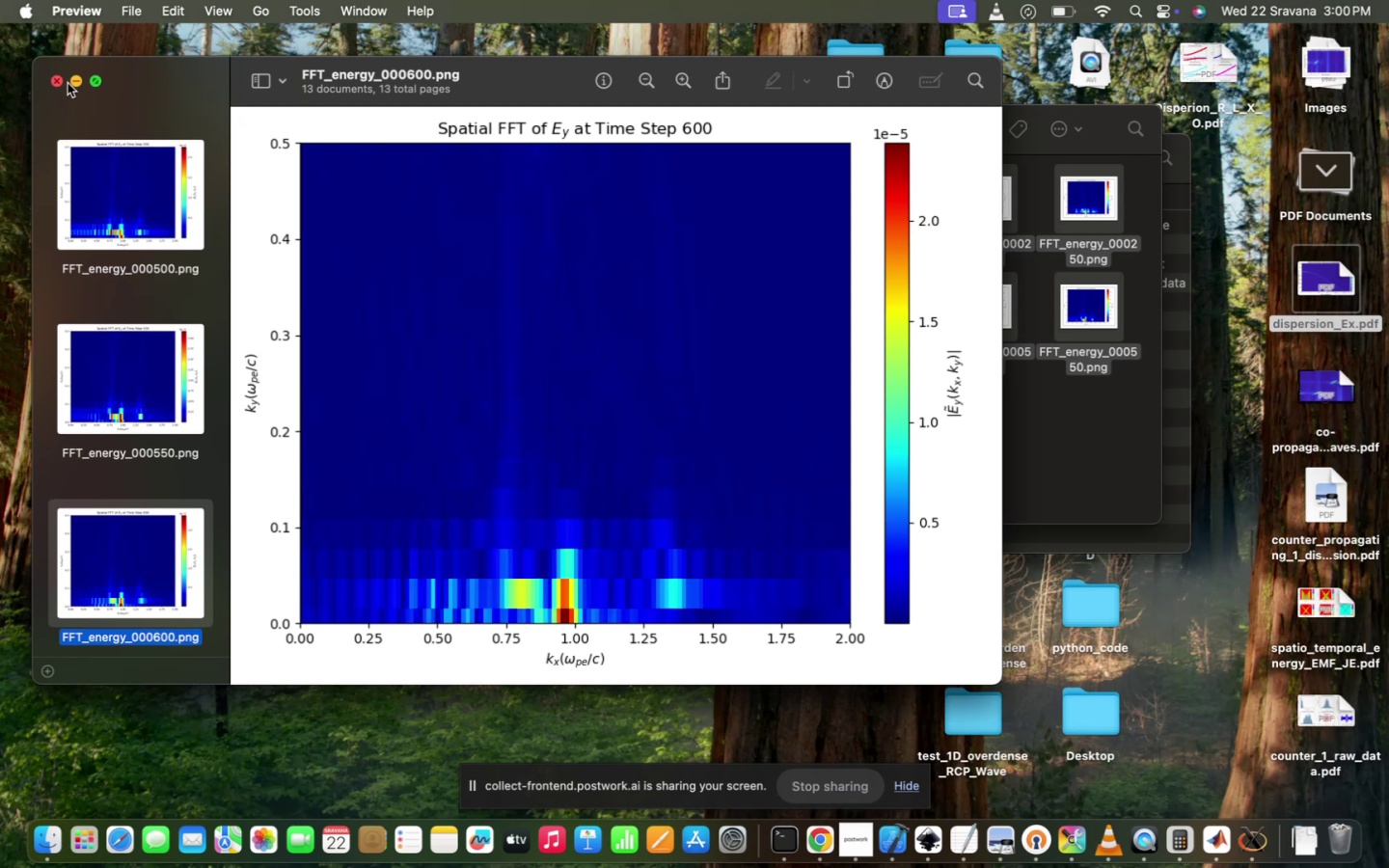 
left_click([57, 80])
 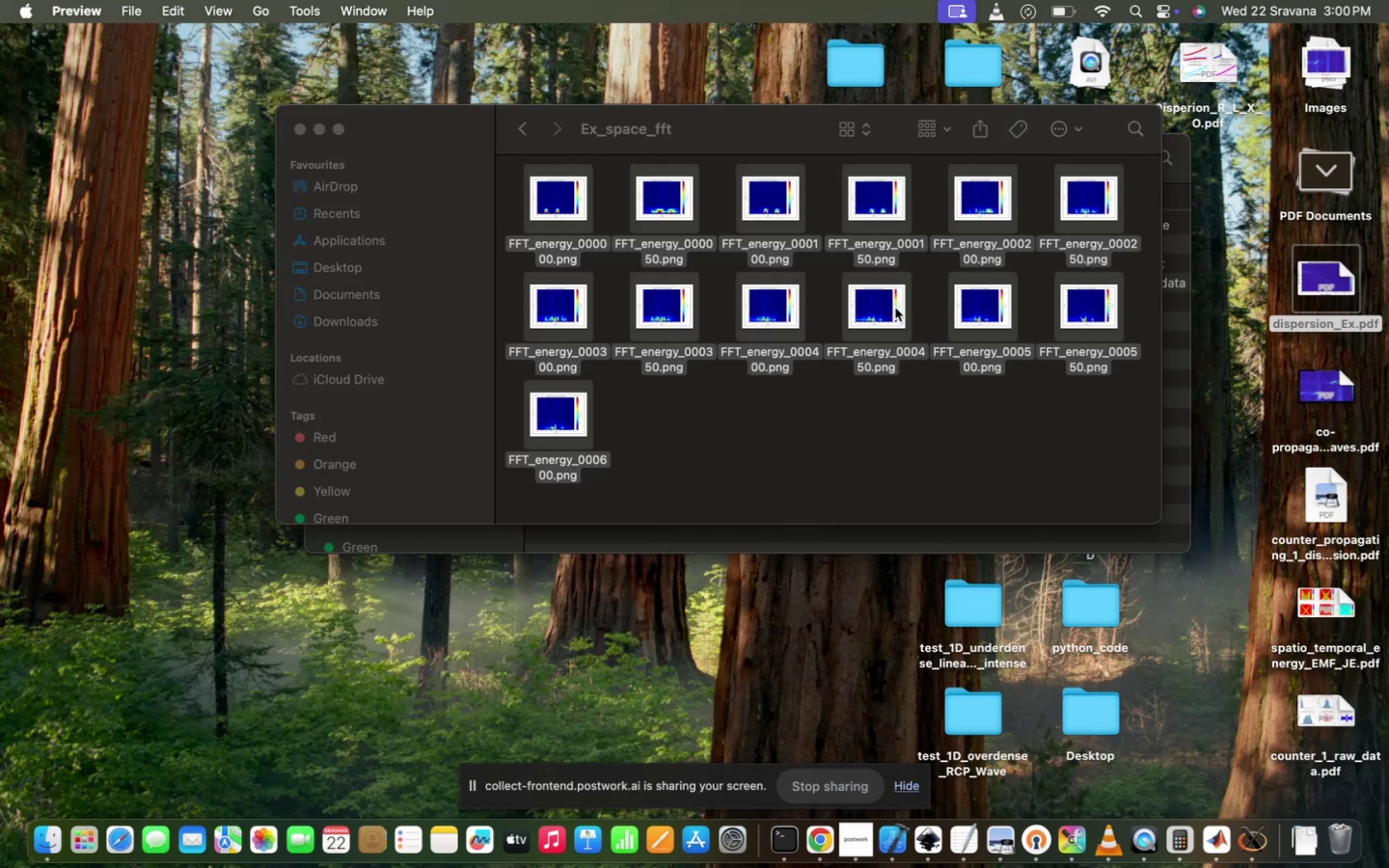 
left_click([784, 448])
 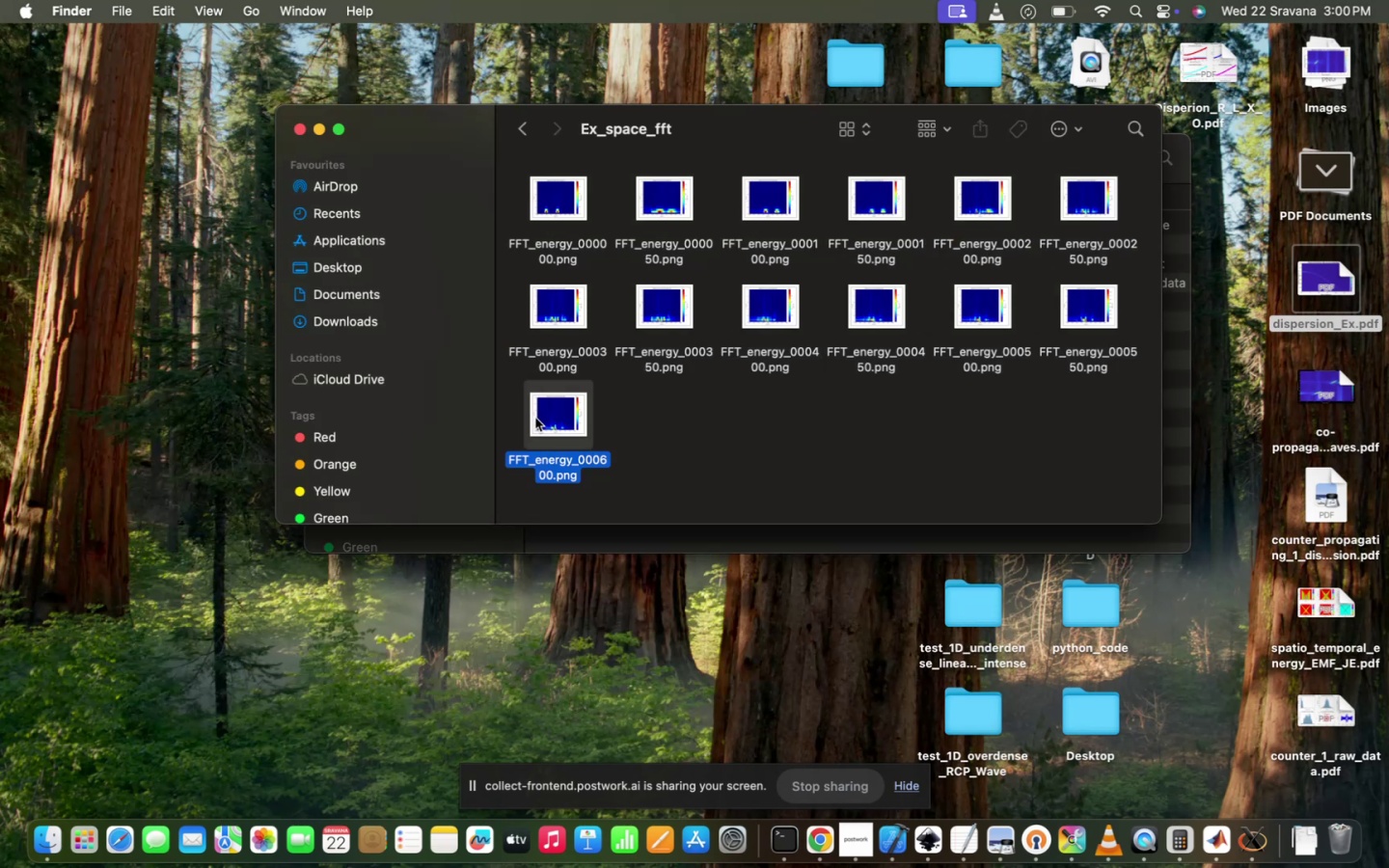 
double_click([535, 418])
 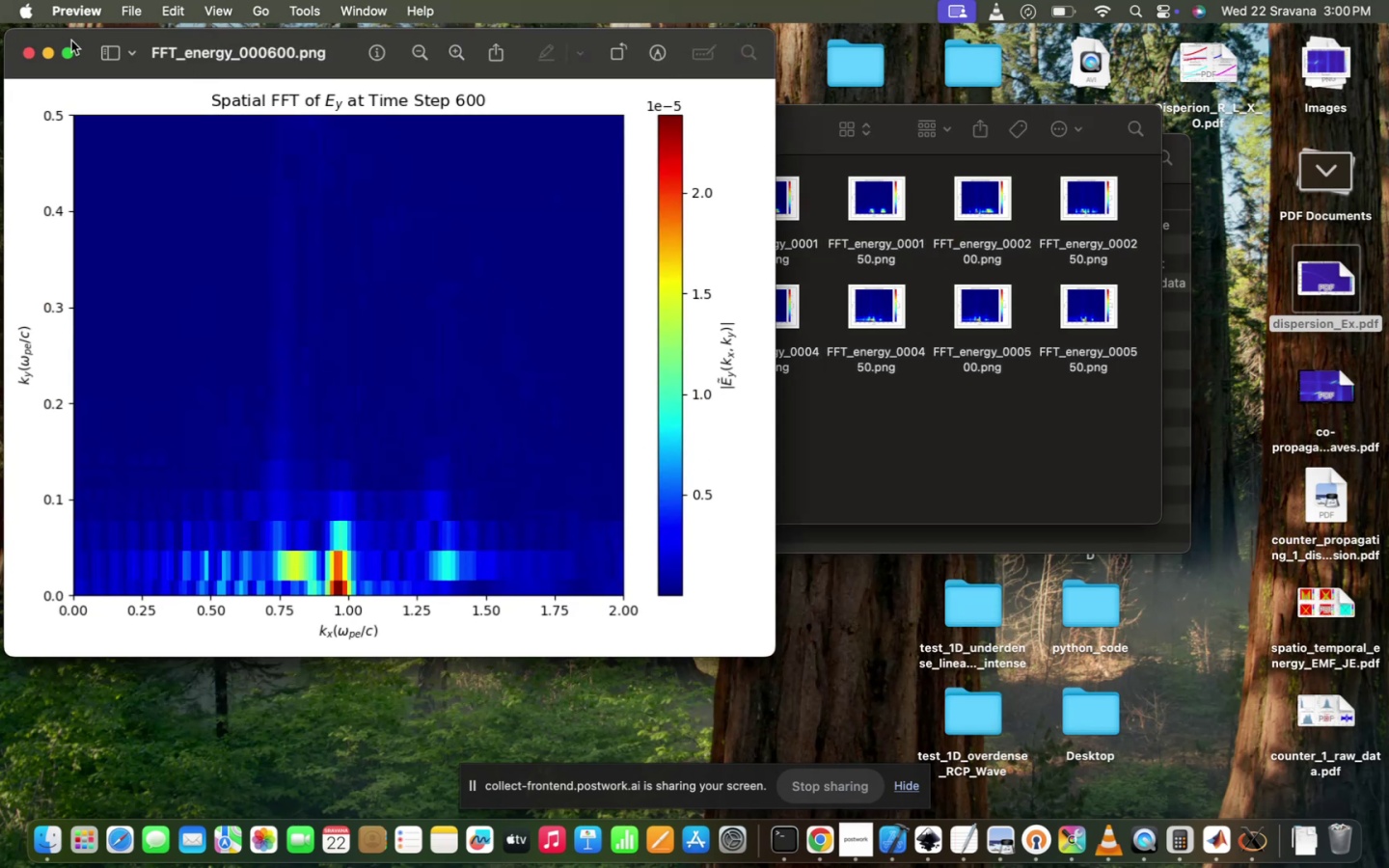 
left_click([33, 57])
 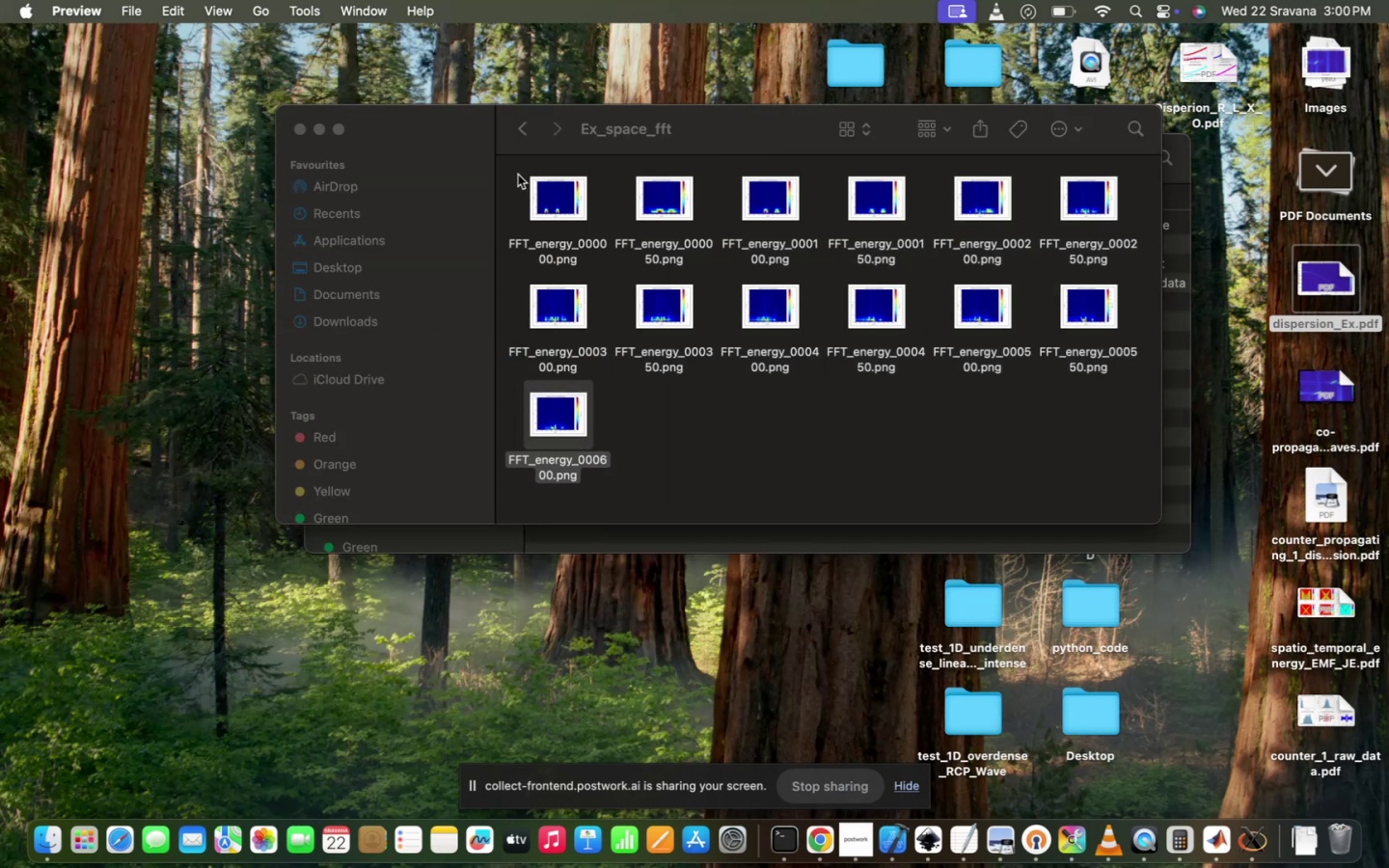 
left_click([523, 142])
 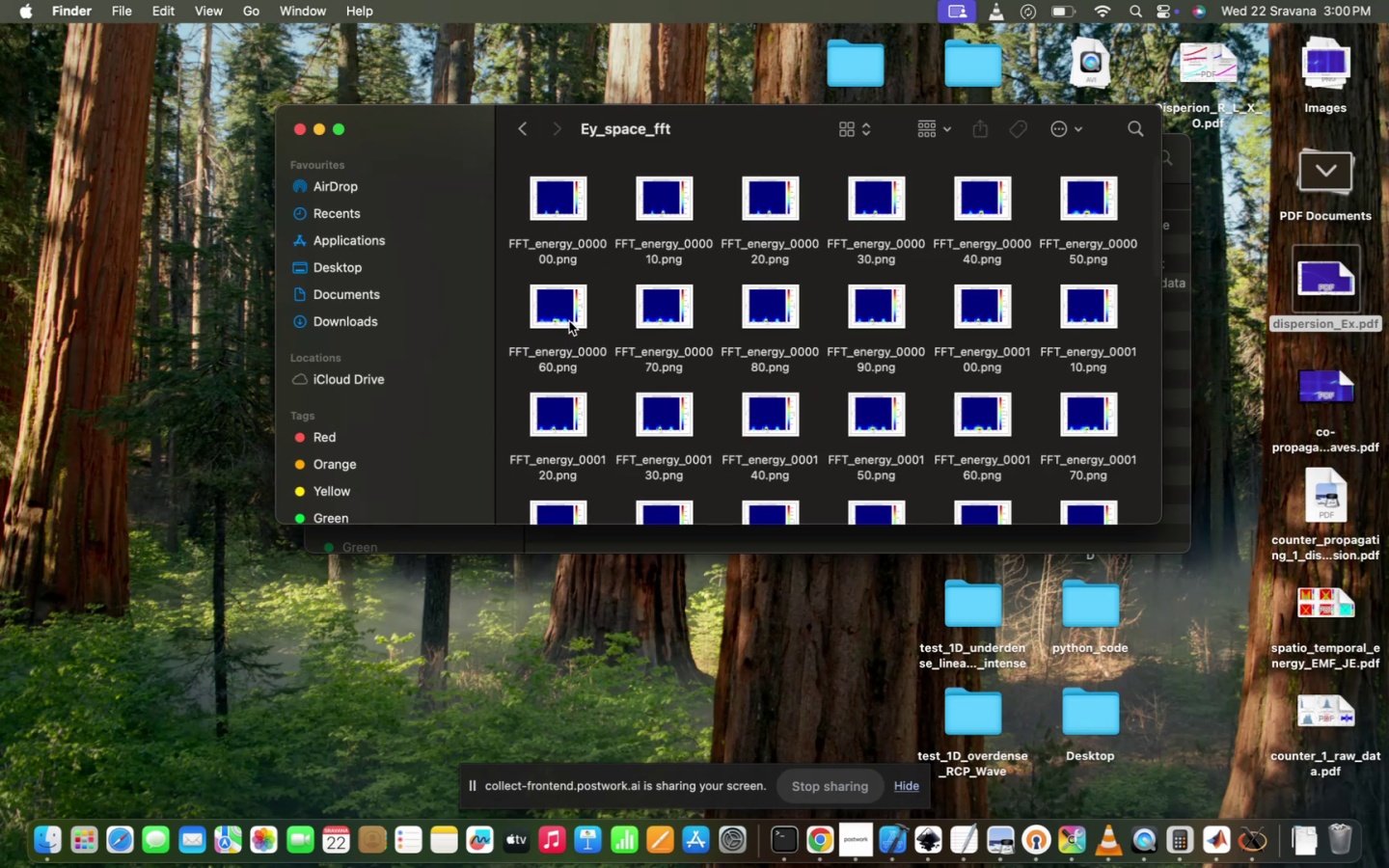 
wait(6.13)
 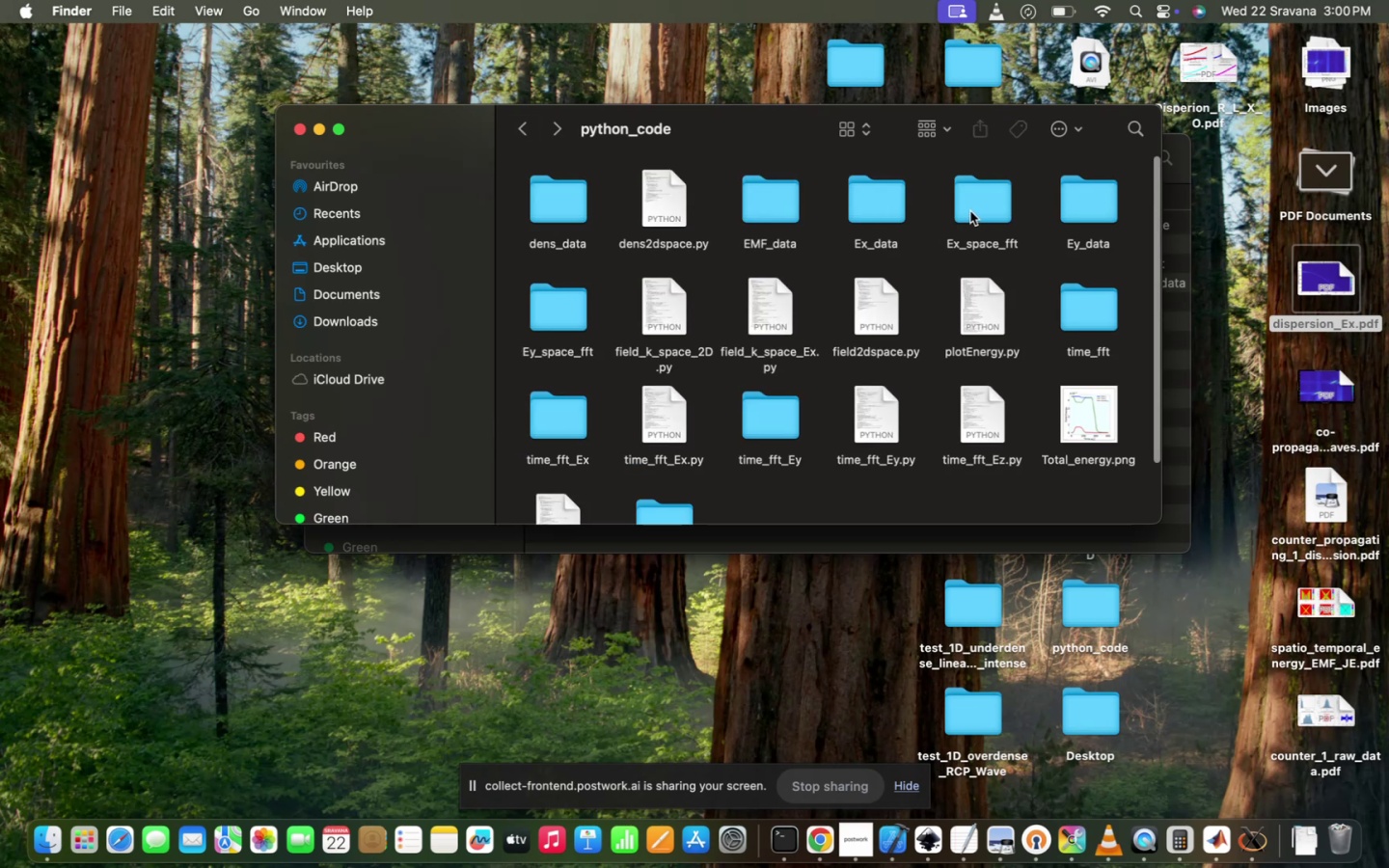 
key(Meta+A)
 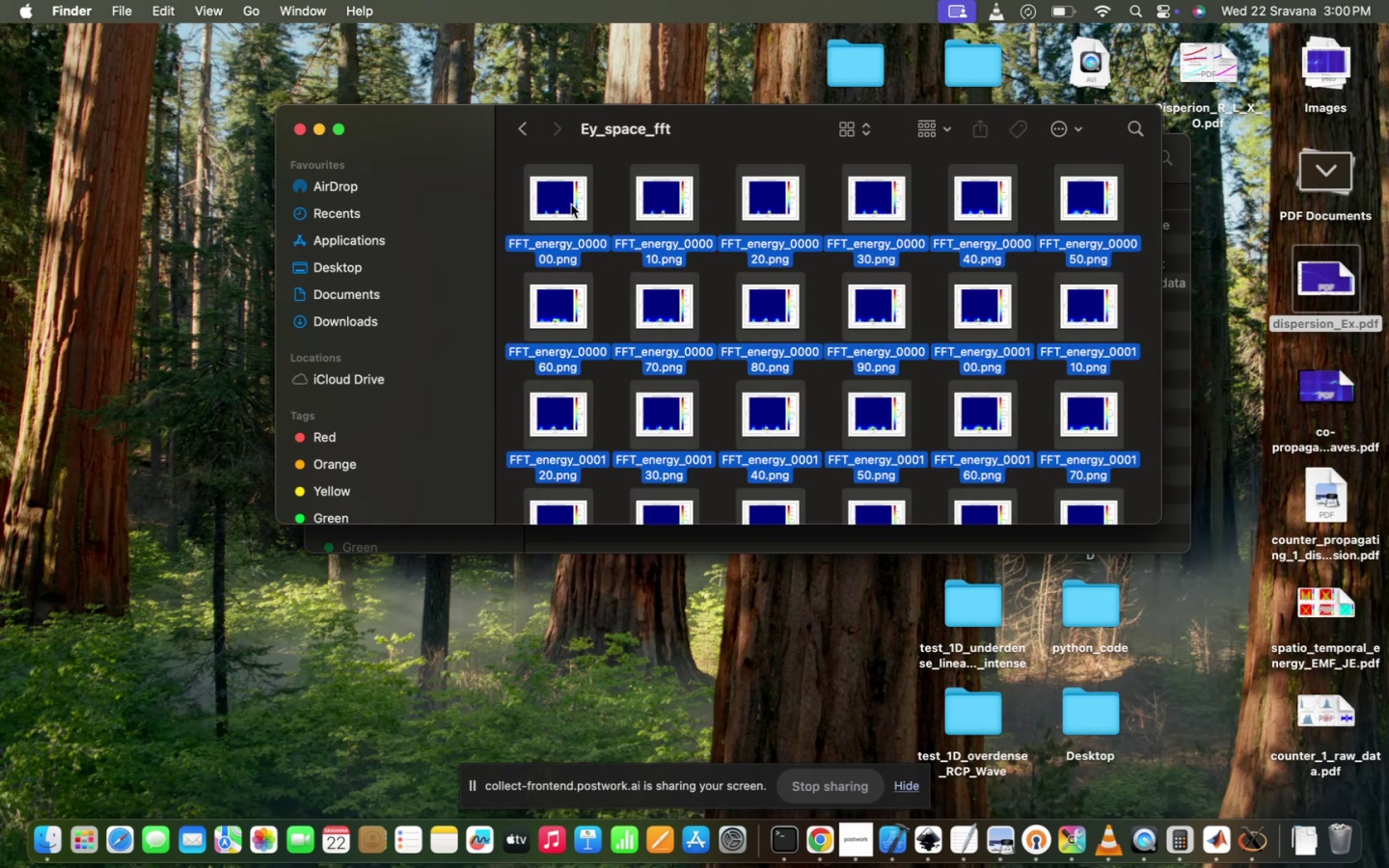 
mouse_move([597, 181])
 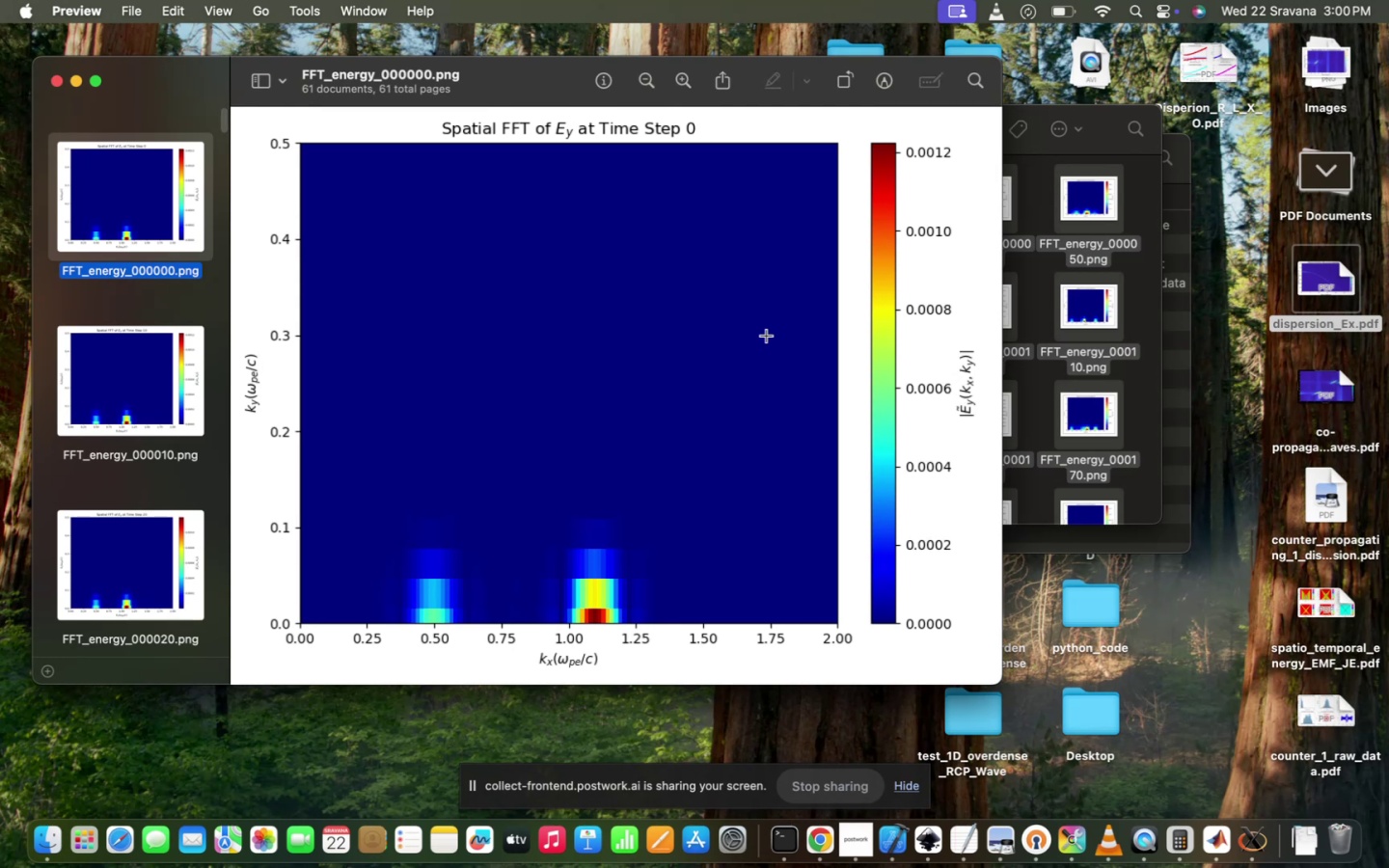 
key(ArrowDown)
 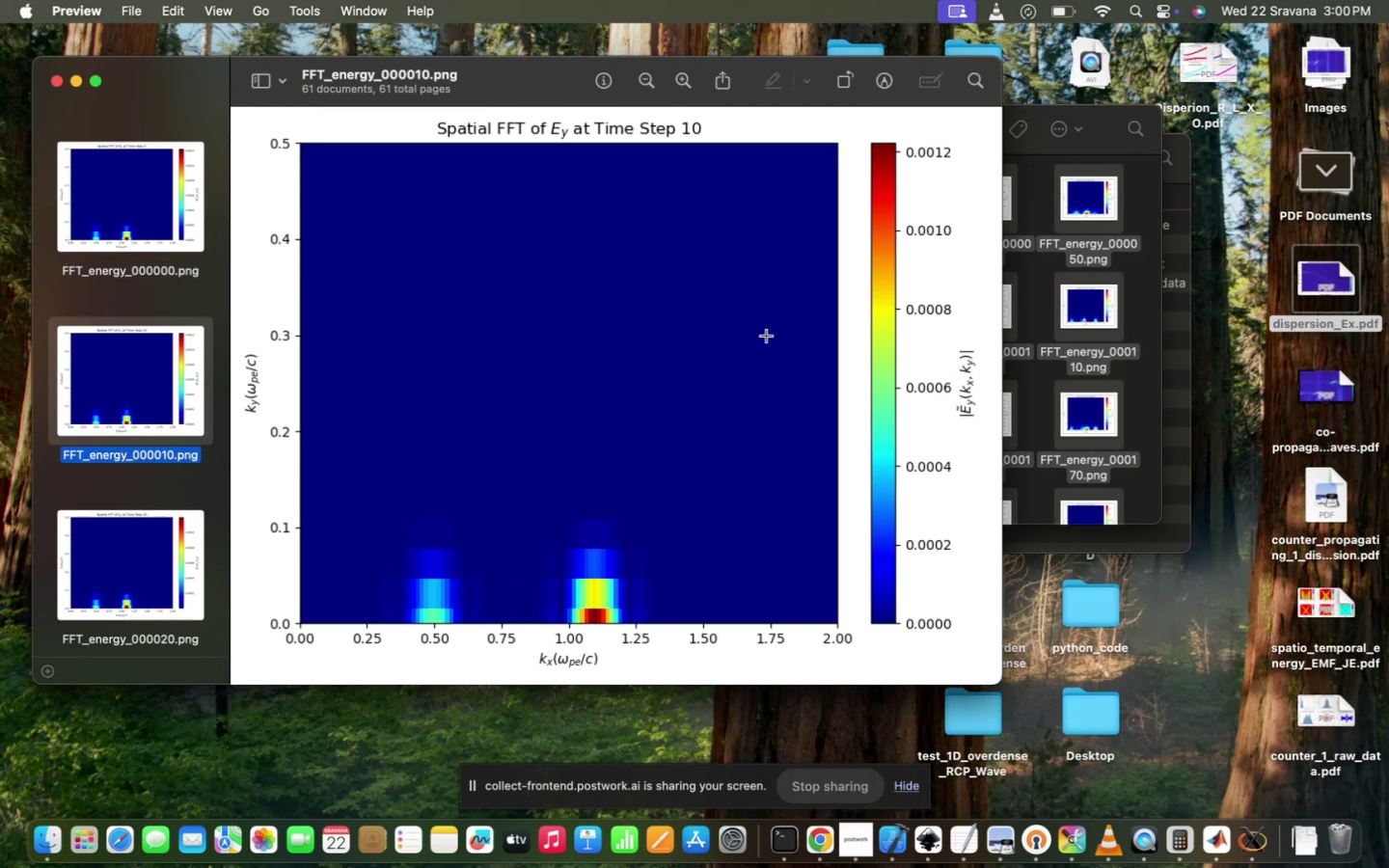 
key(ArrowDown)
 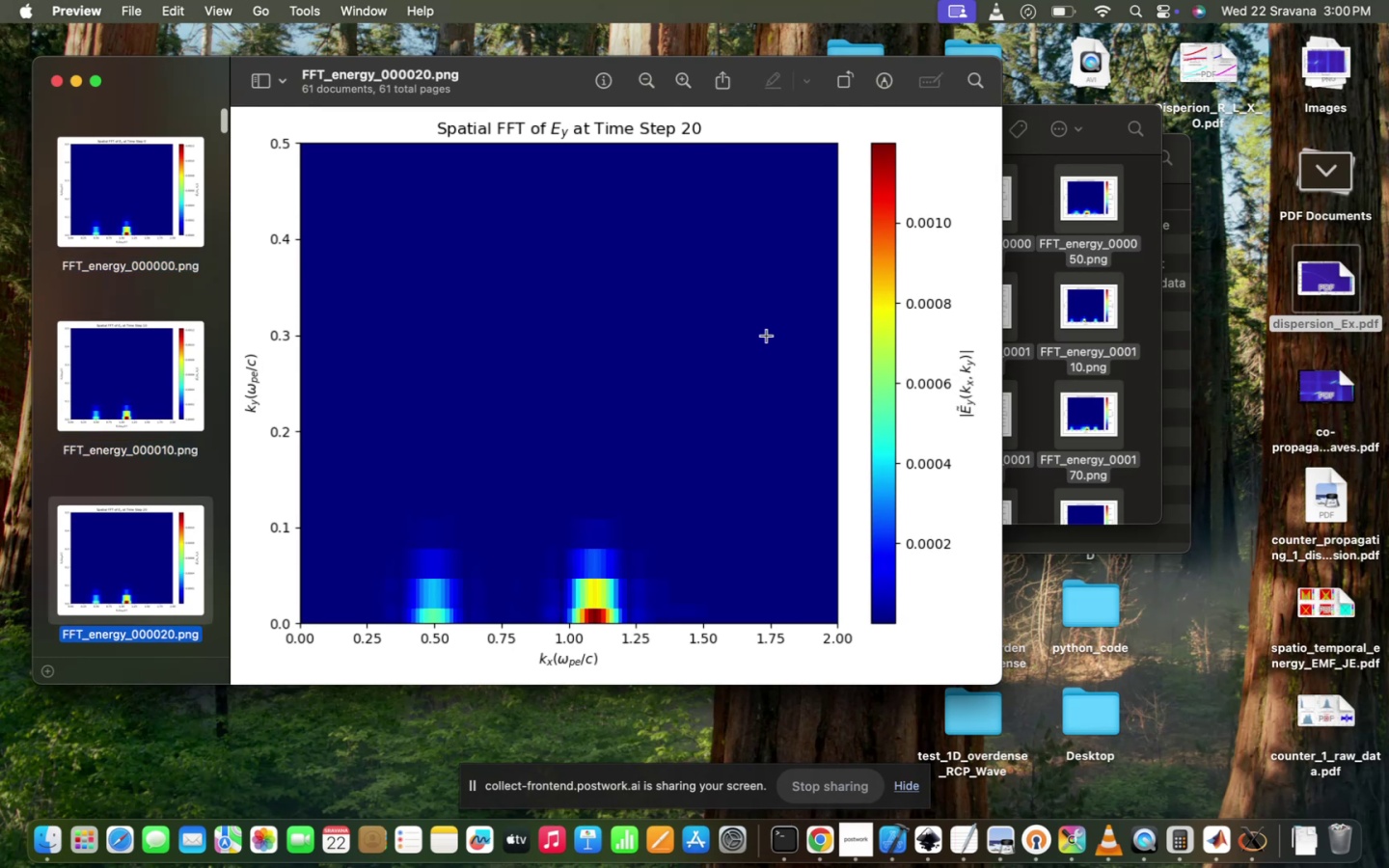 
key(ArrowDown)
 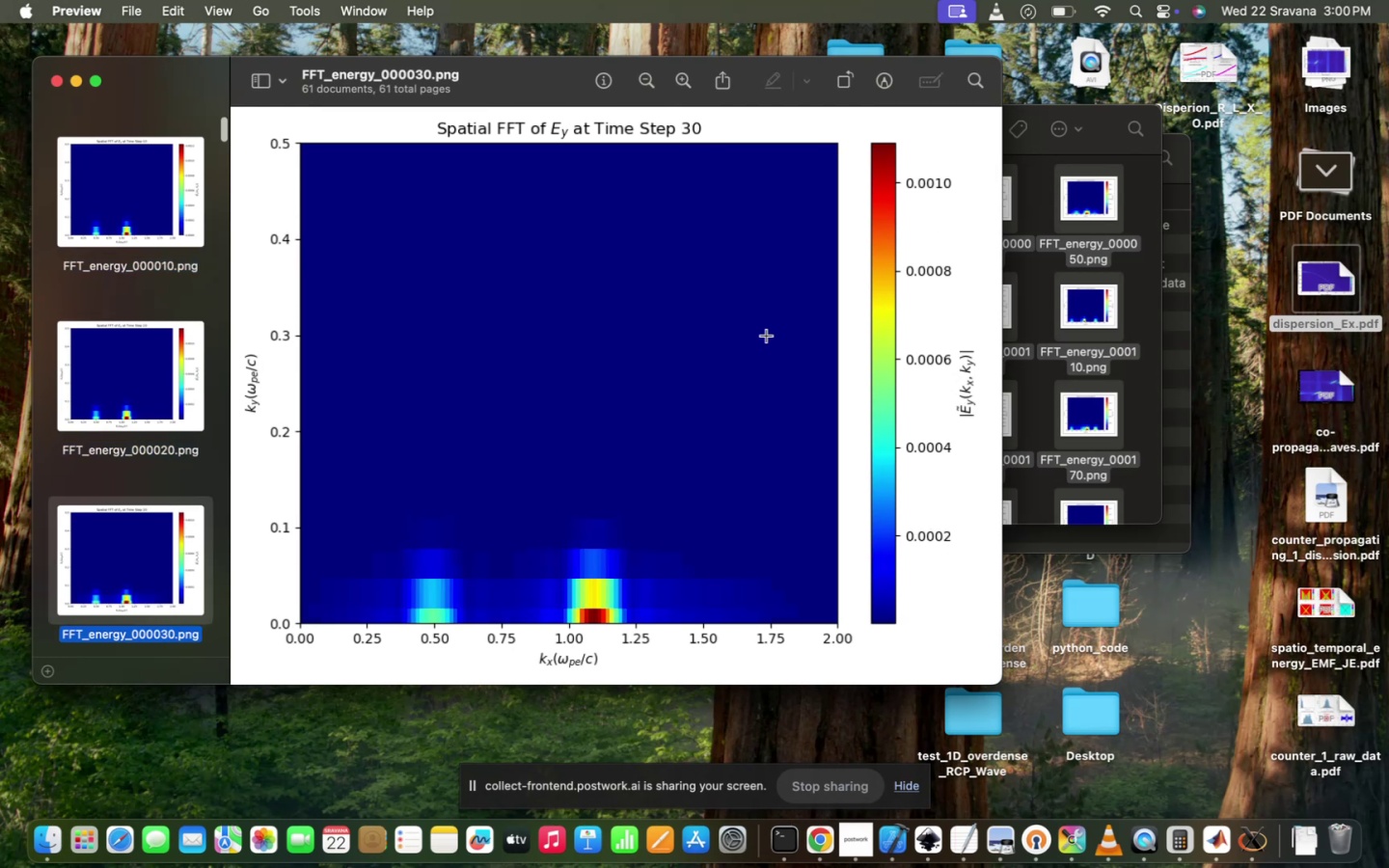 
key(ArrowDown)
 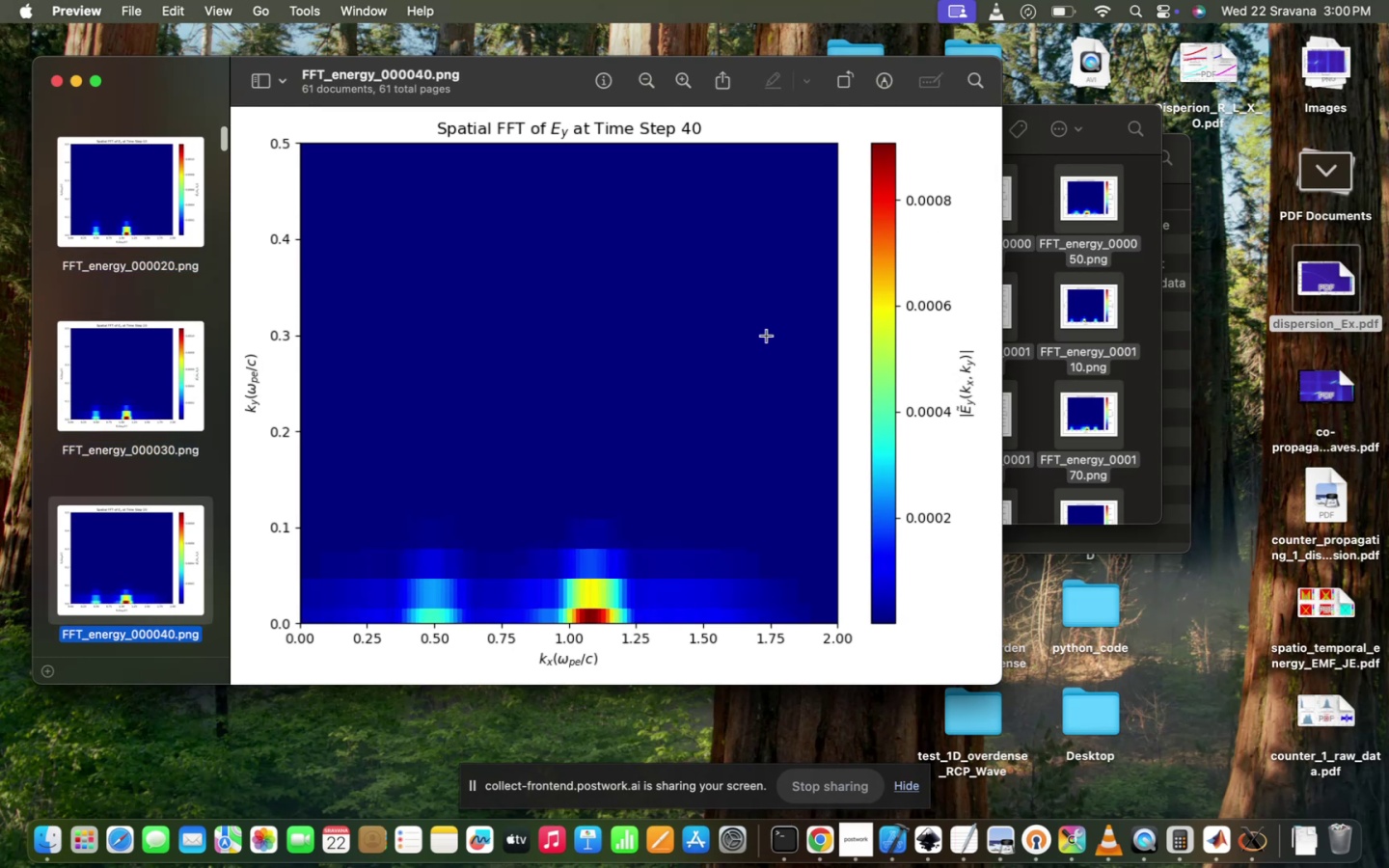 
key(ArrowDown)
 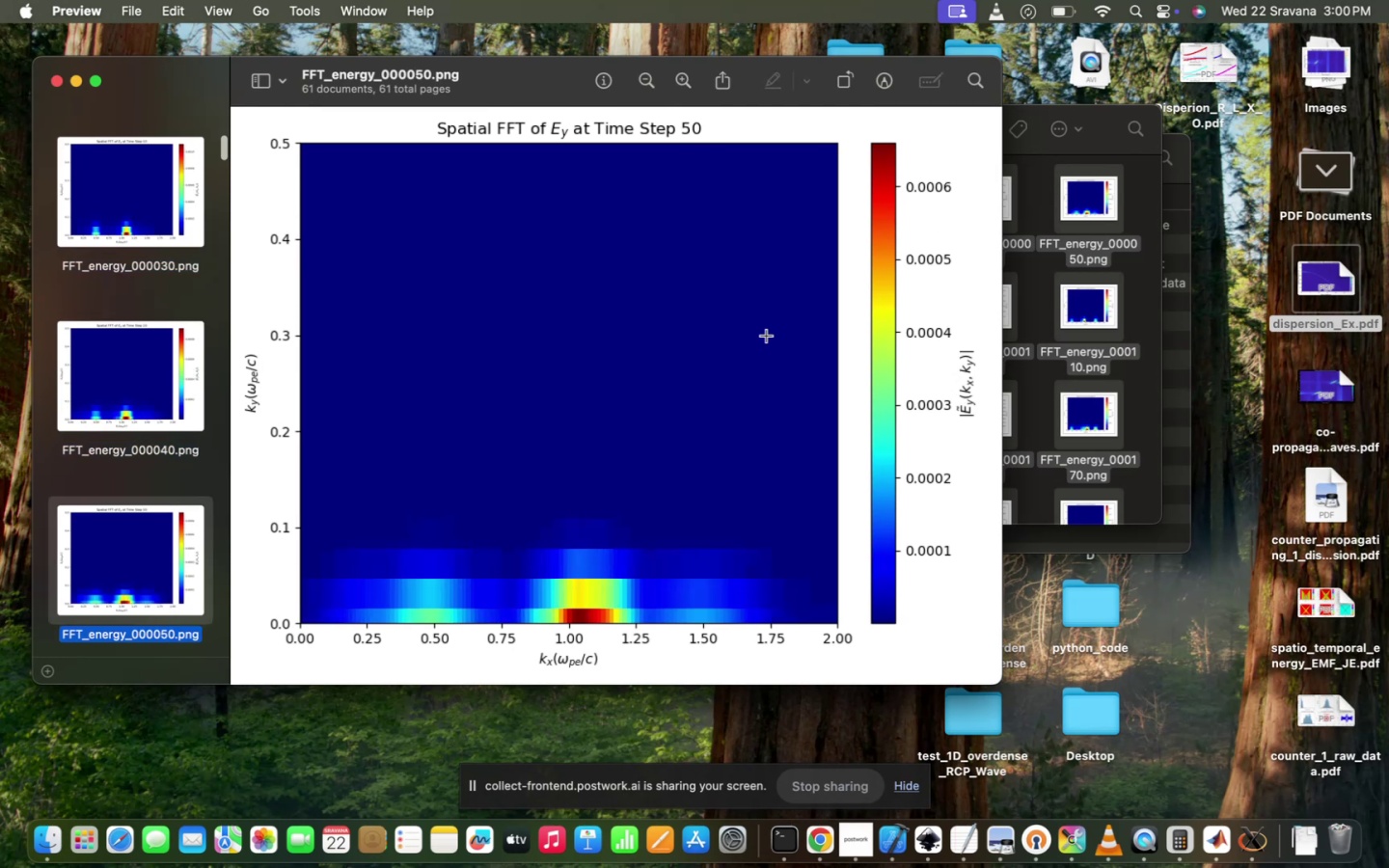 
key(ArrowDown)
 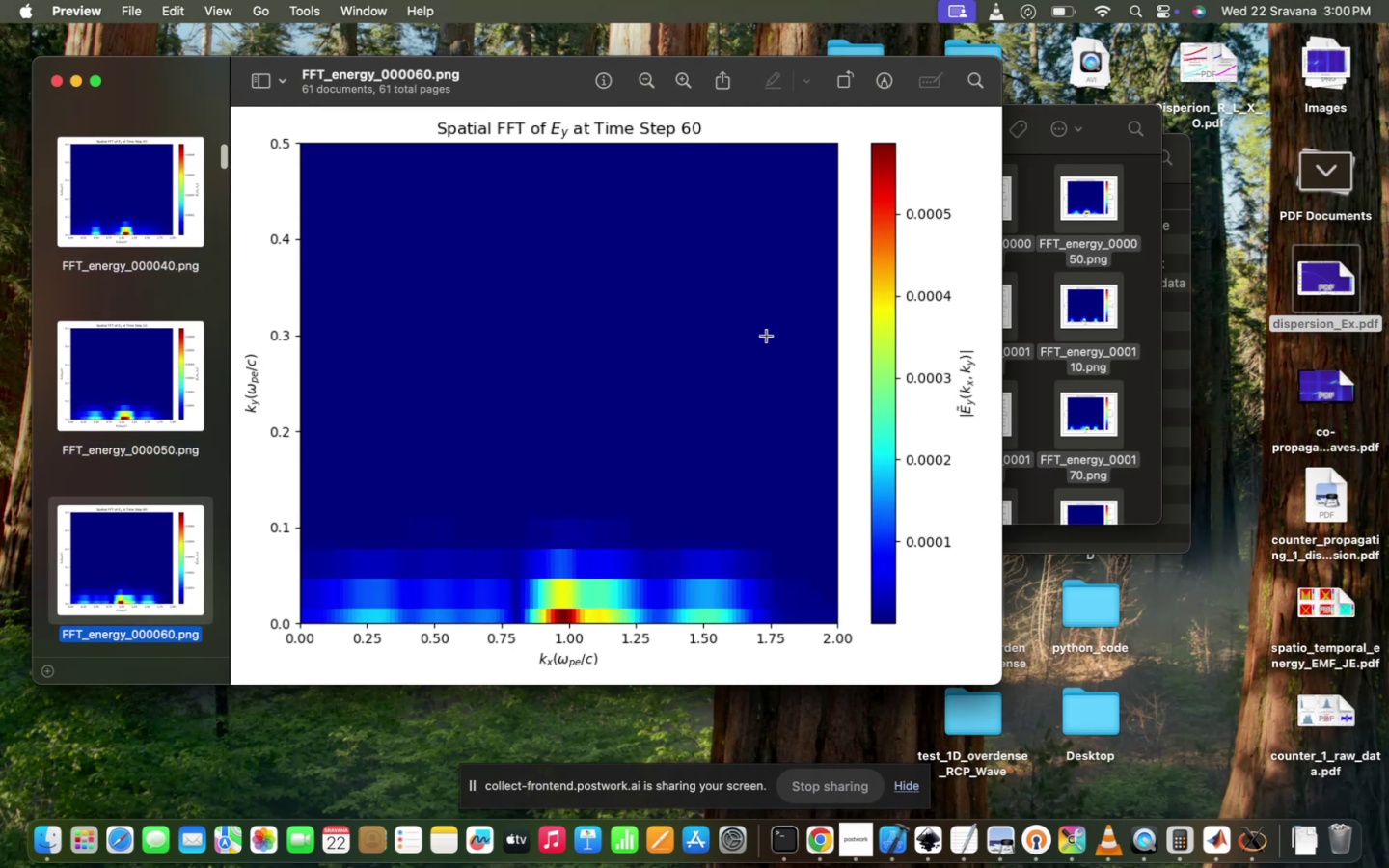 
key(ArrowDown)
 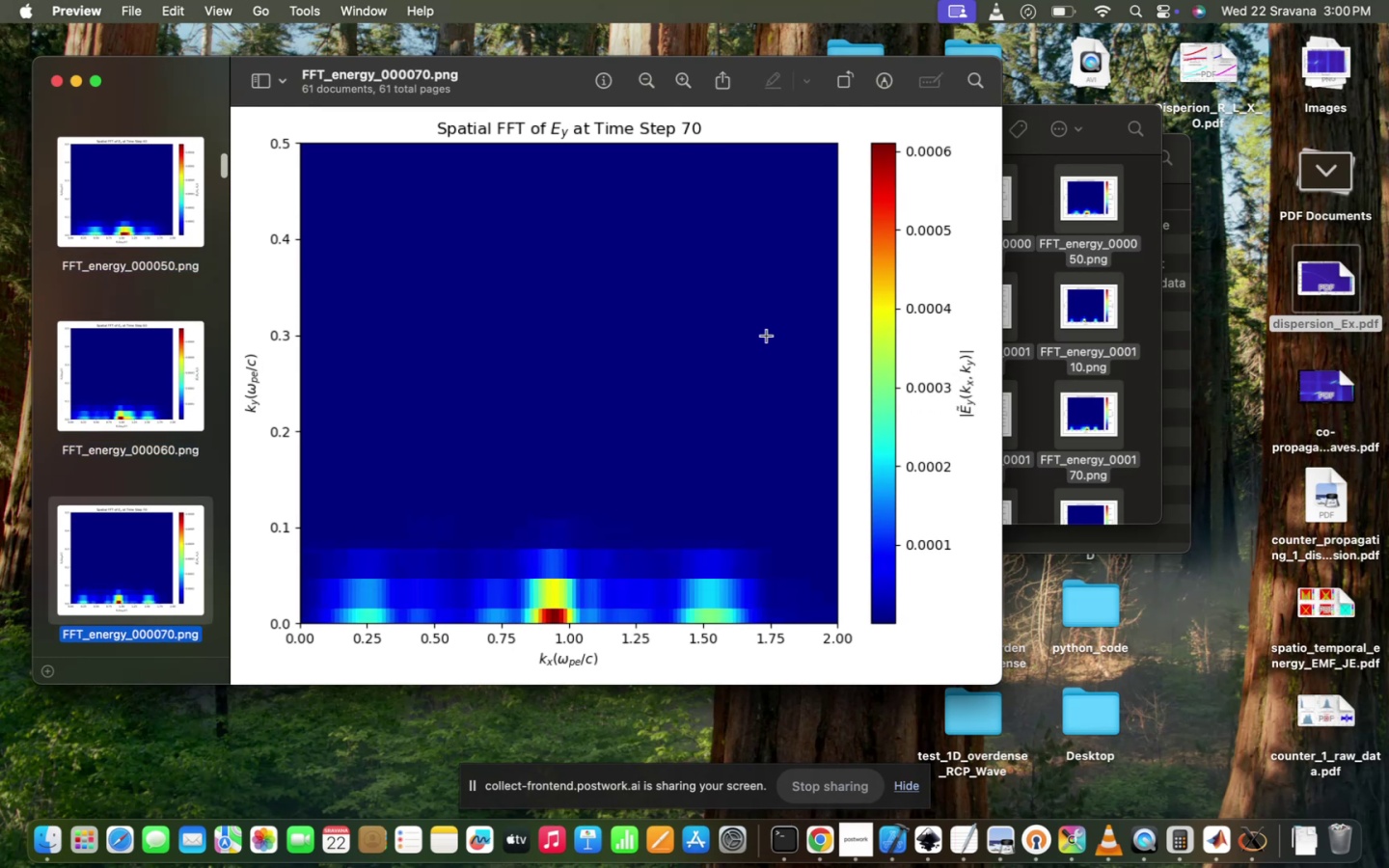 
key(ArrowDown)
 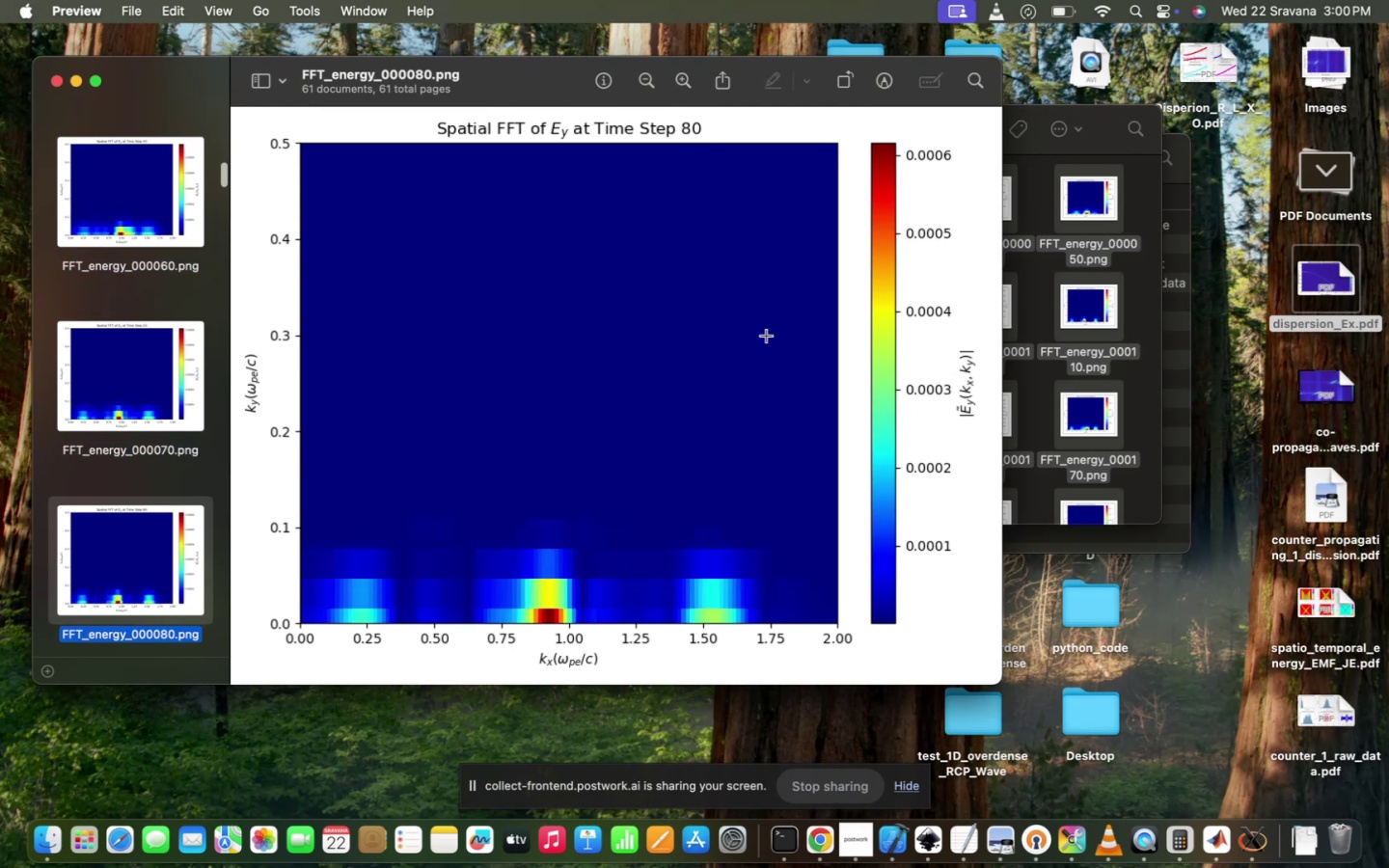 
key(ArrowDown)
 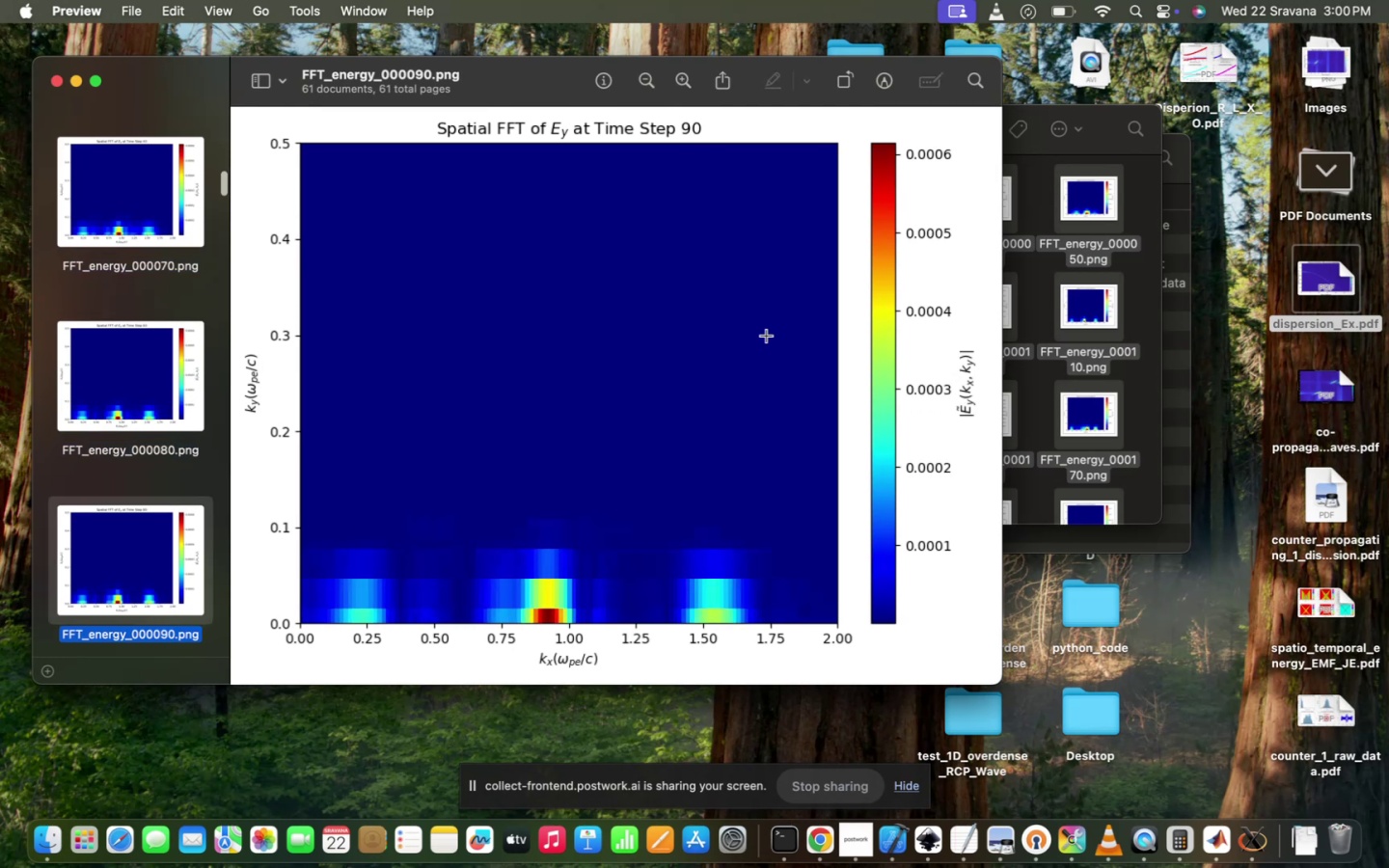 
key(ArrowDown)
 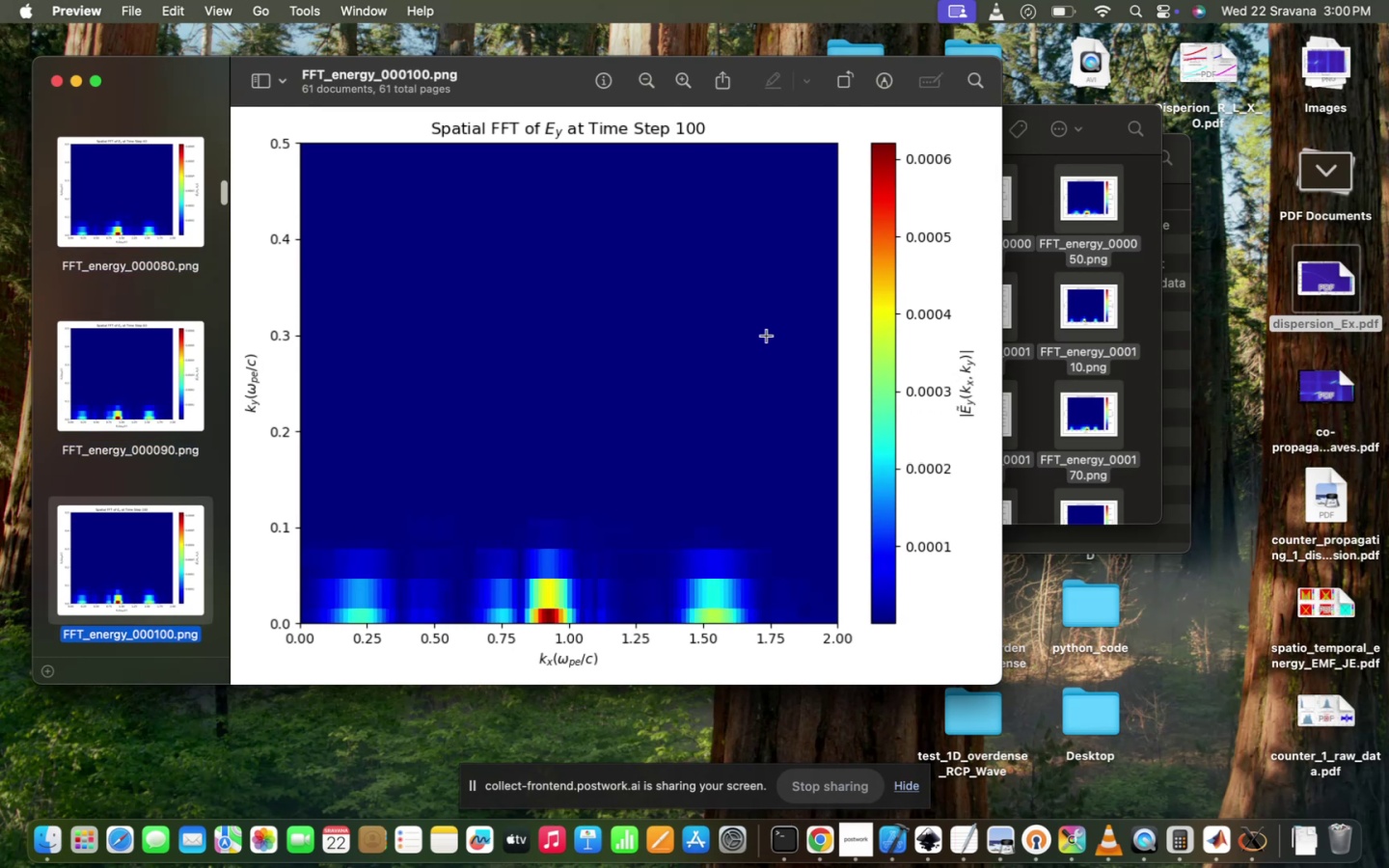 
key(ArrowDown)
 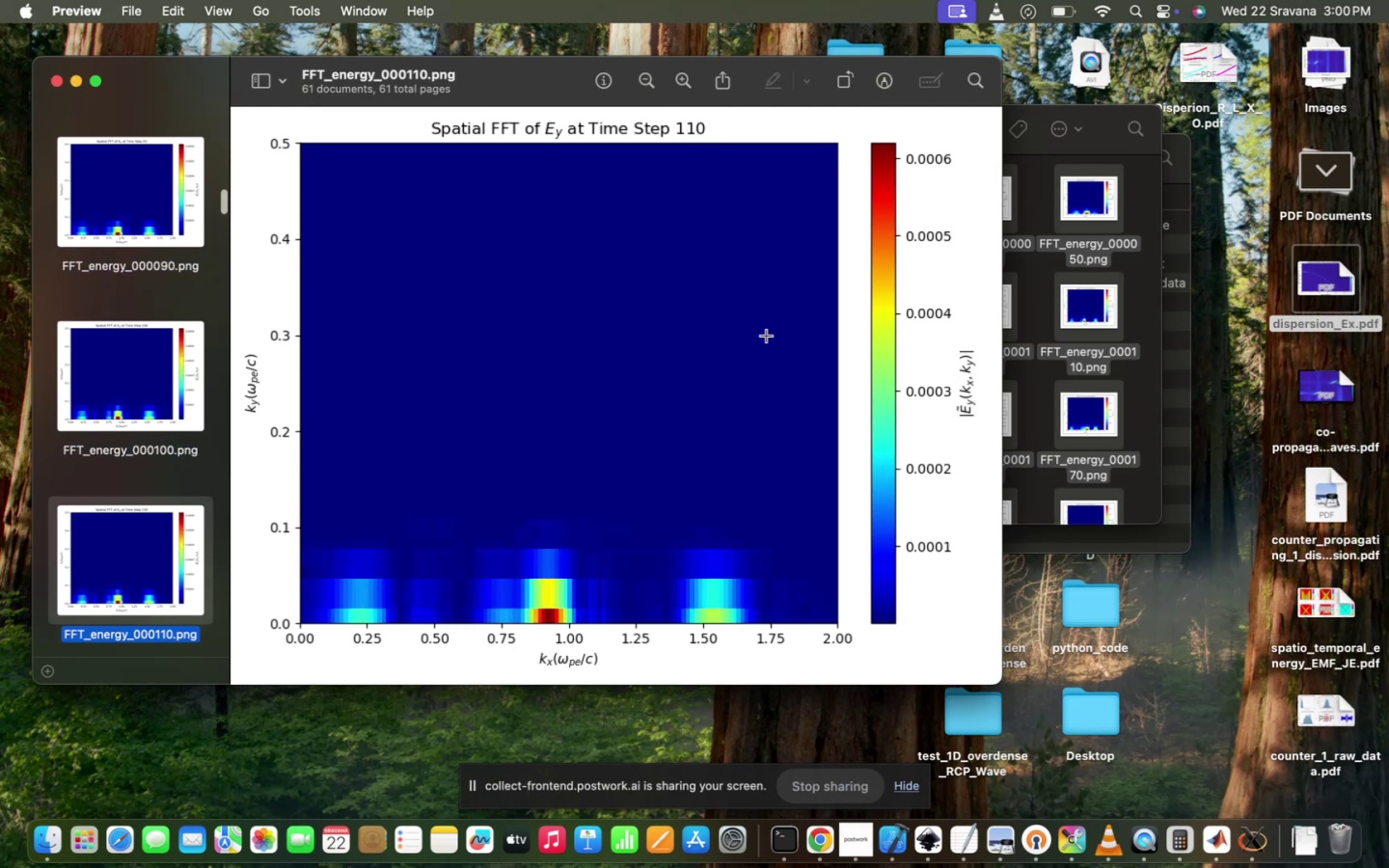 
key(ArrowDown)
 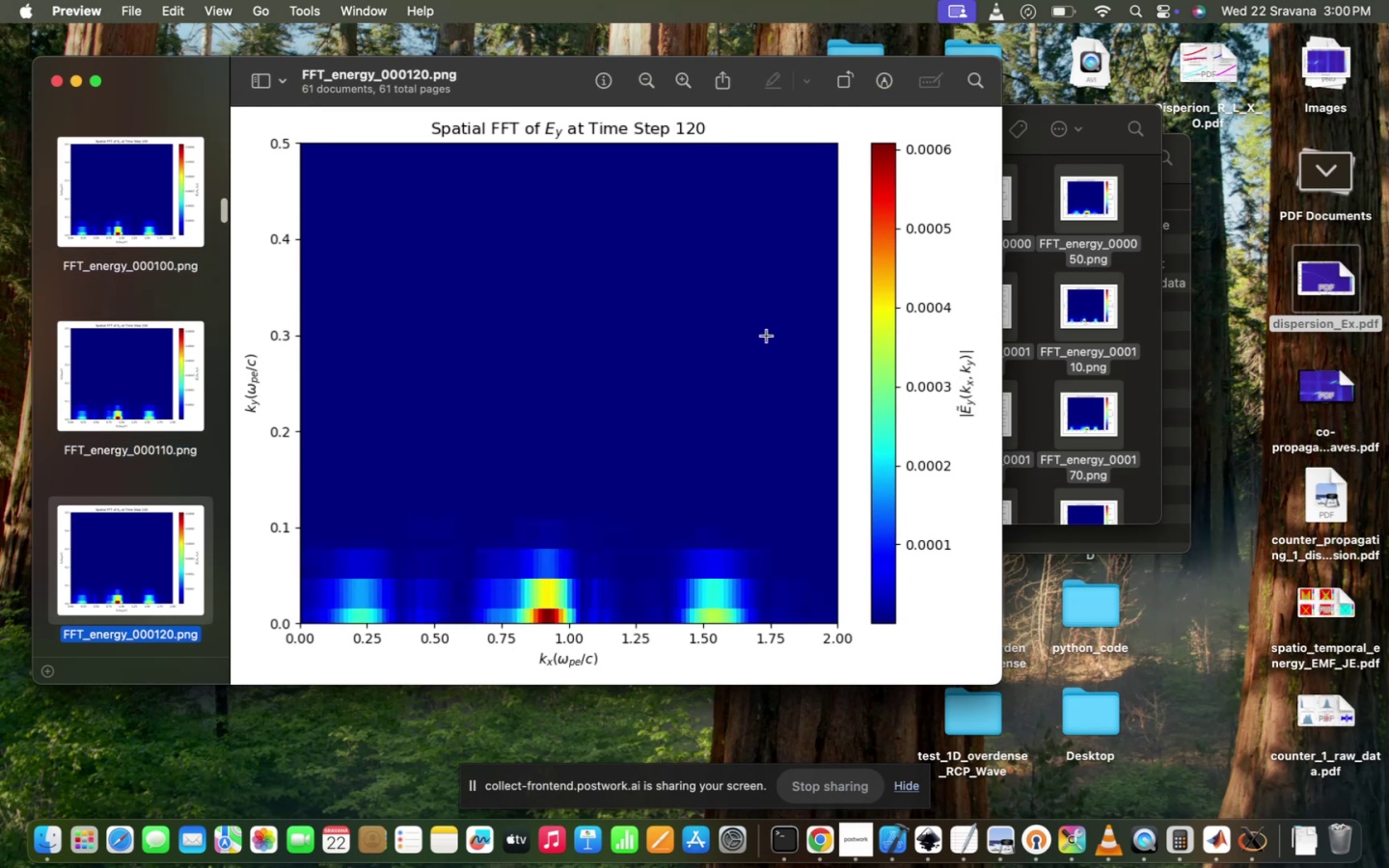 
key(ArrowDown)
 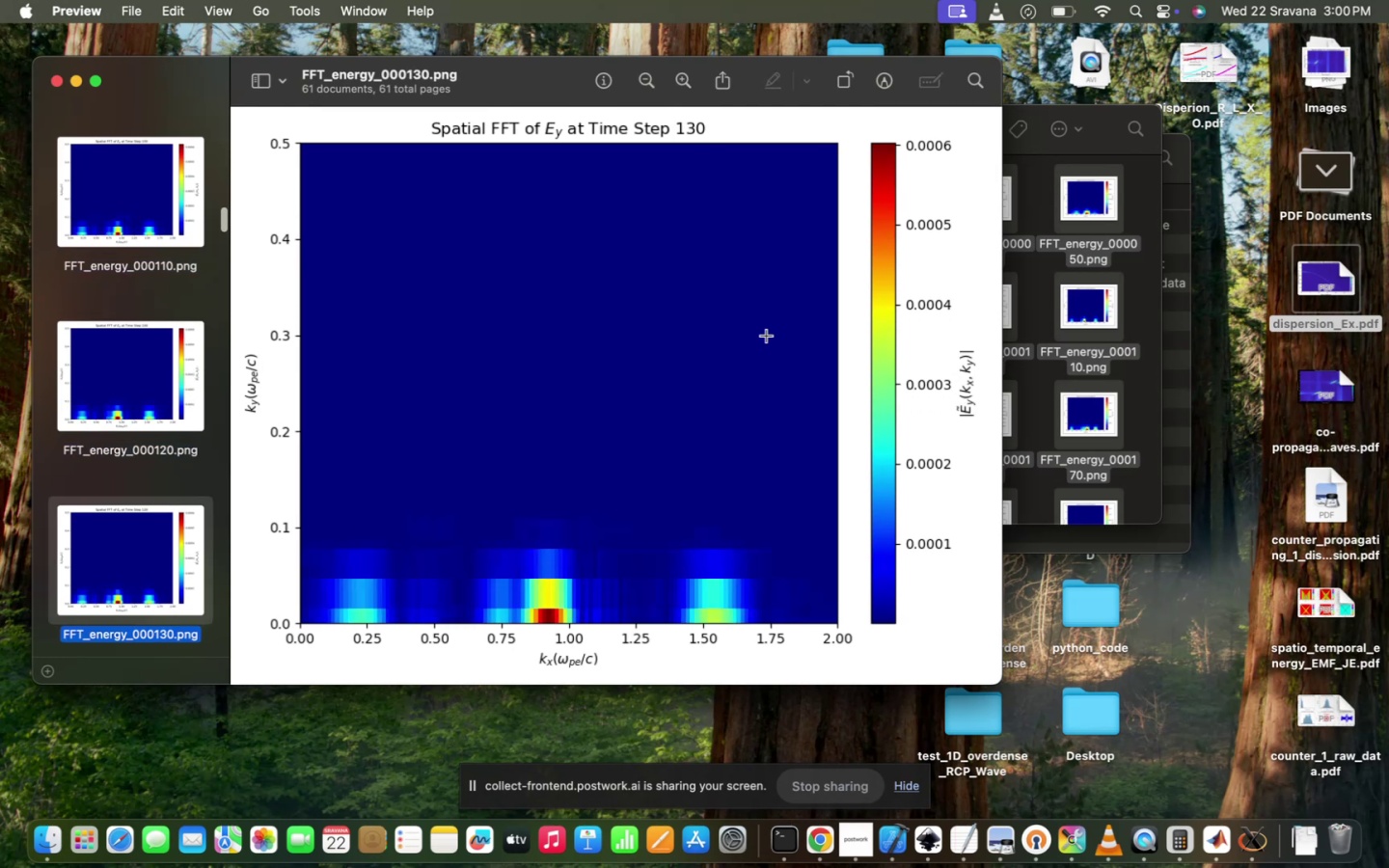 
key(ArrowDown)
 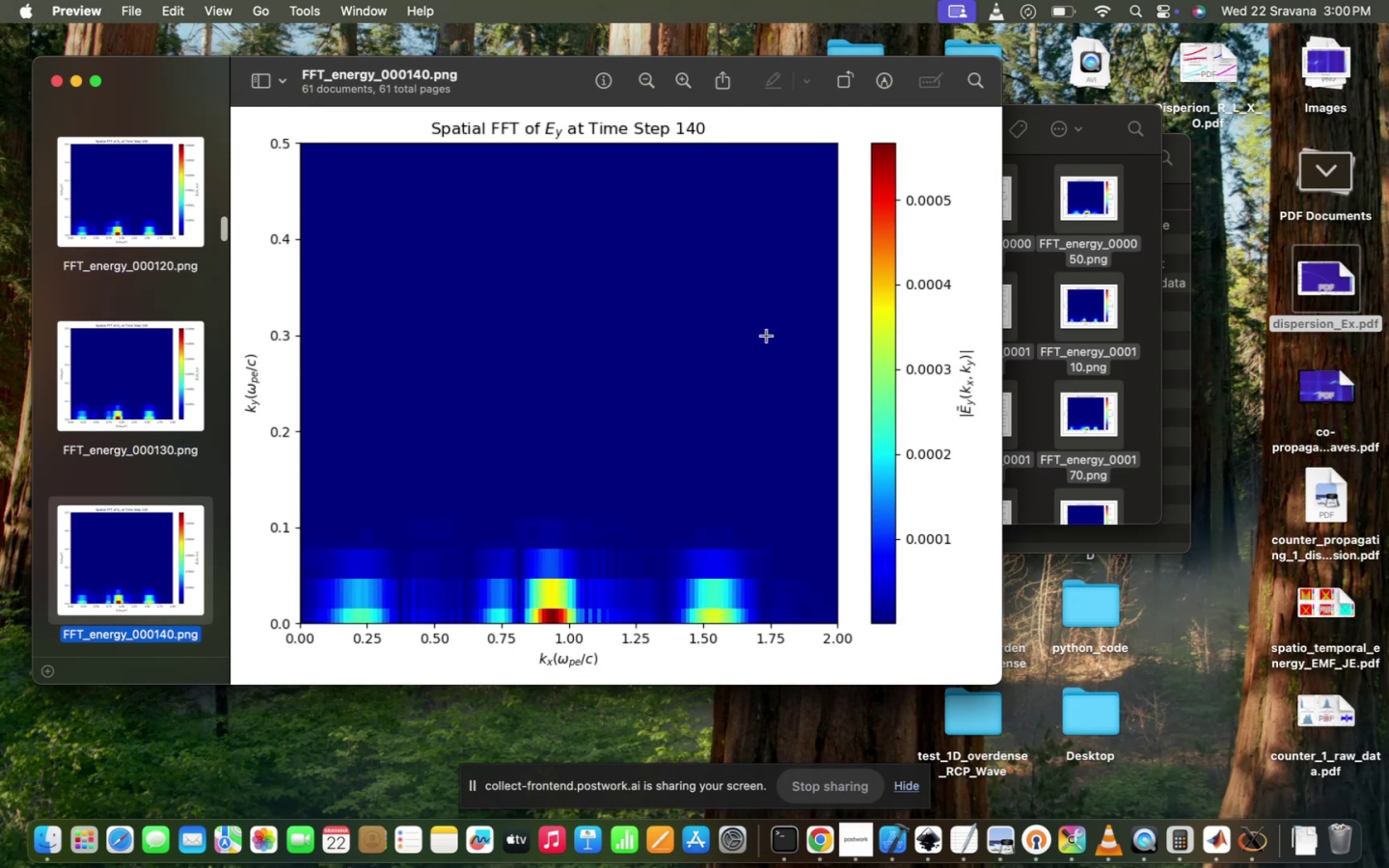 
key(ArrowDown)
 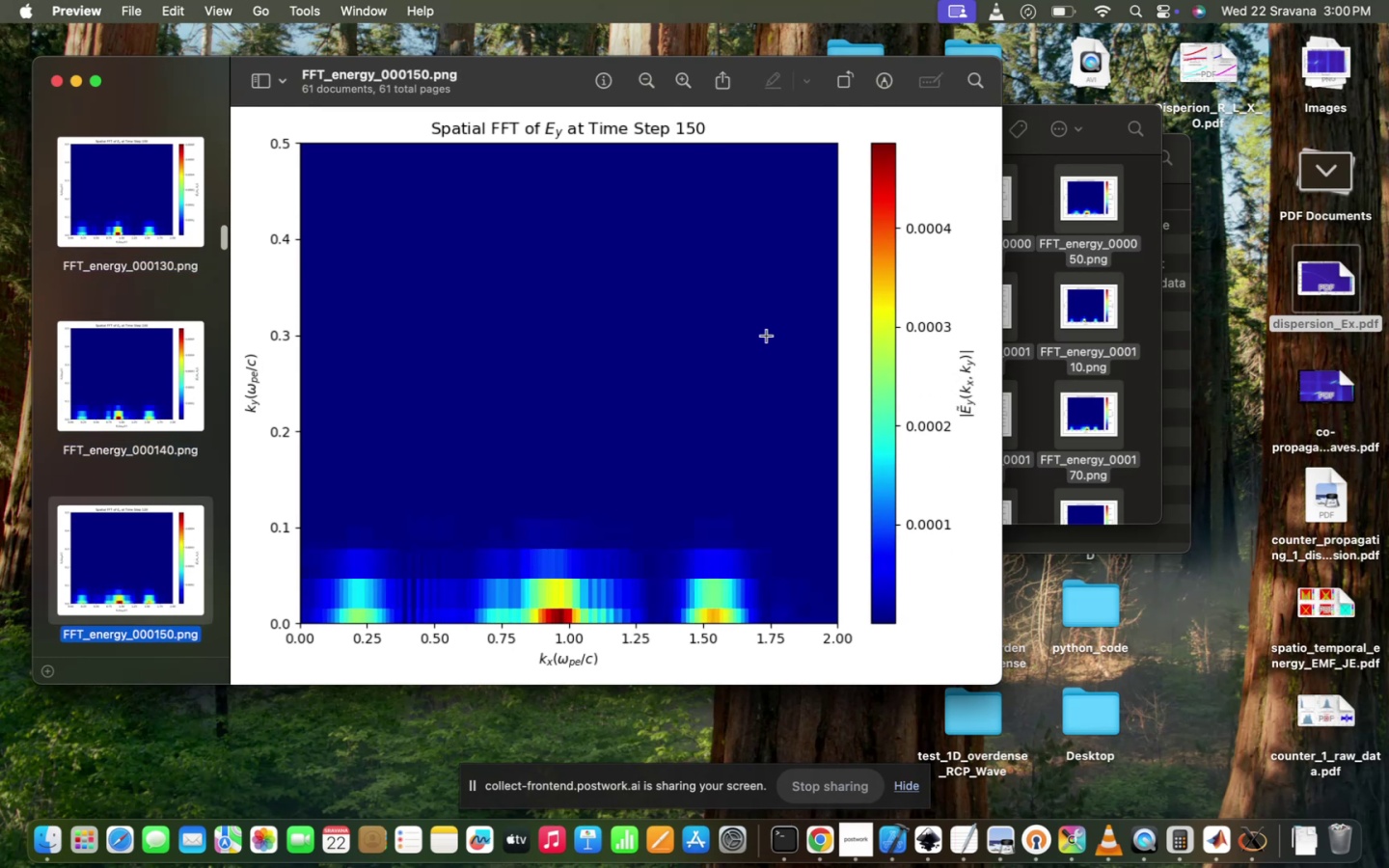 
key(ArrowDown)
 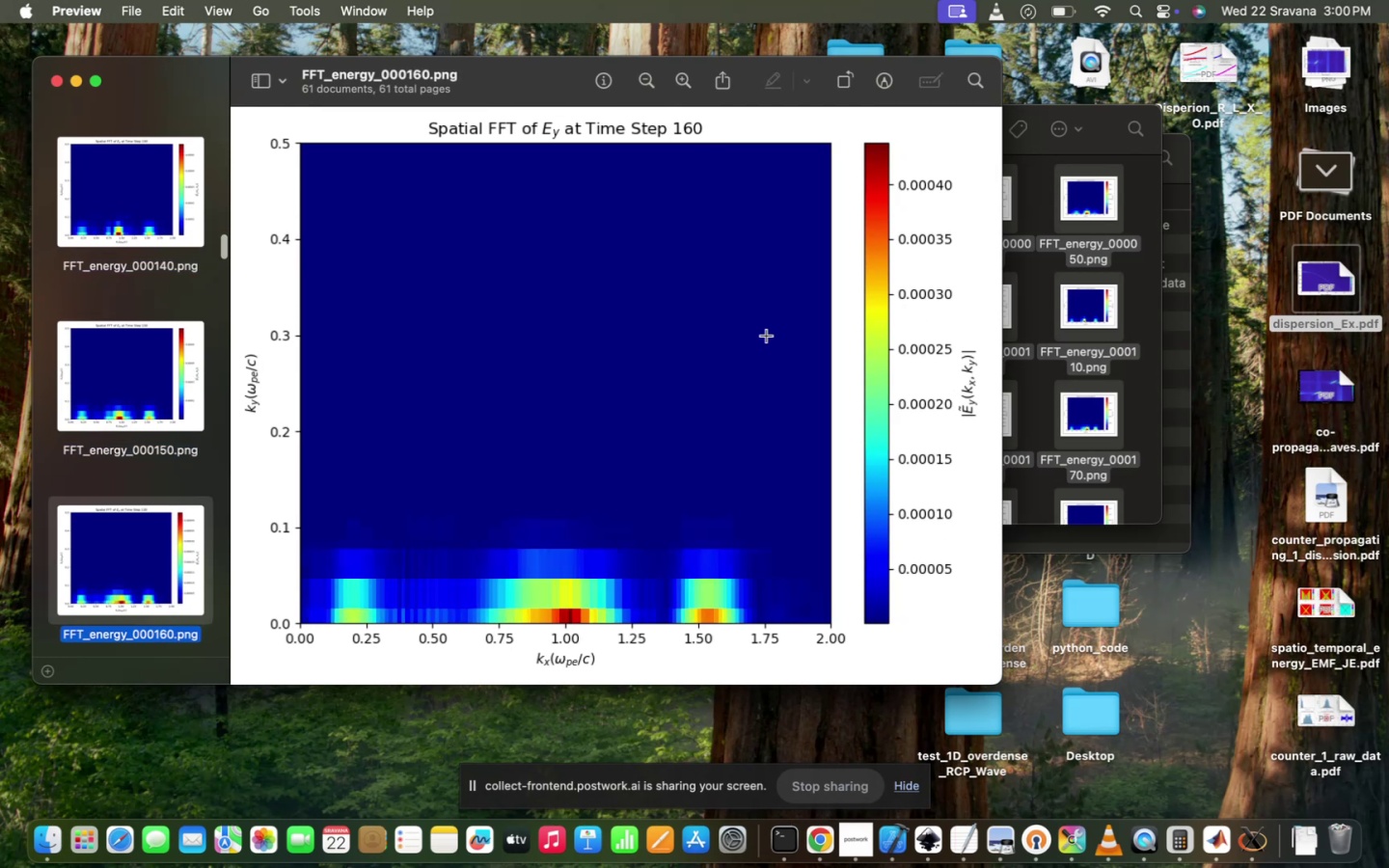 
key(ArrowDown)
 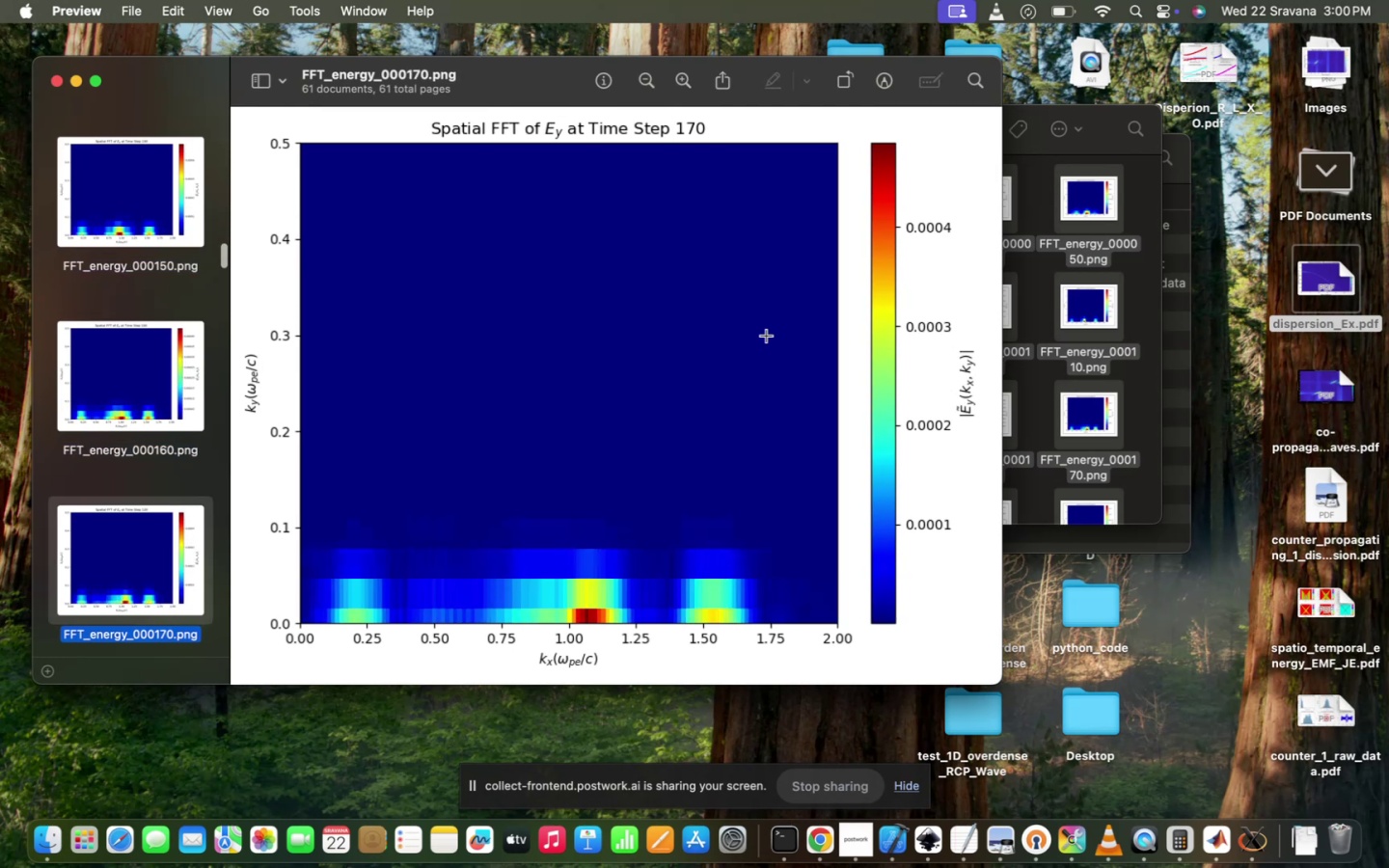 
key(ArrowDown)
 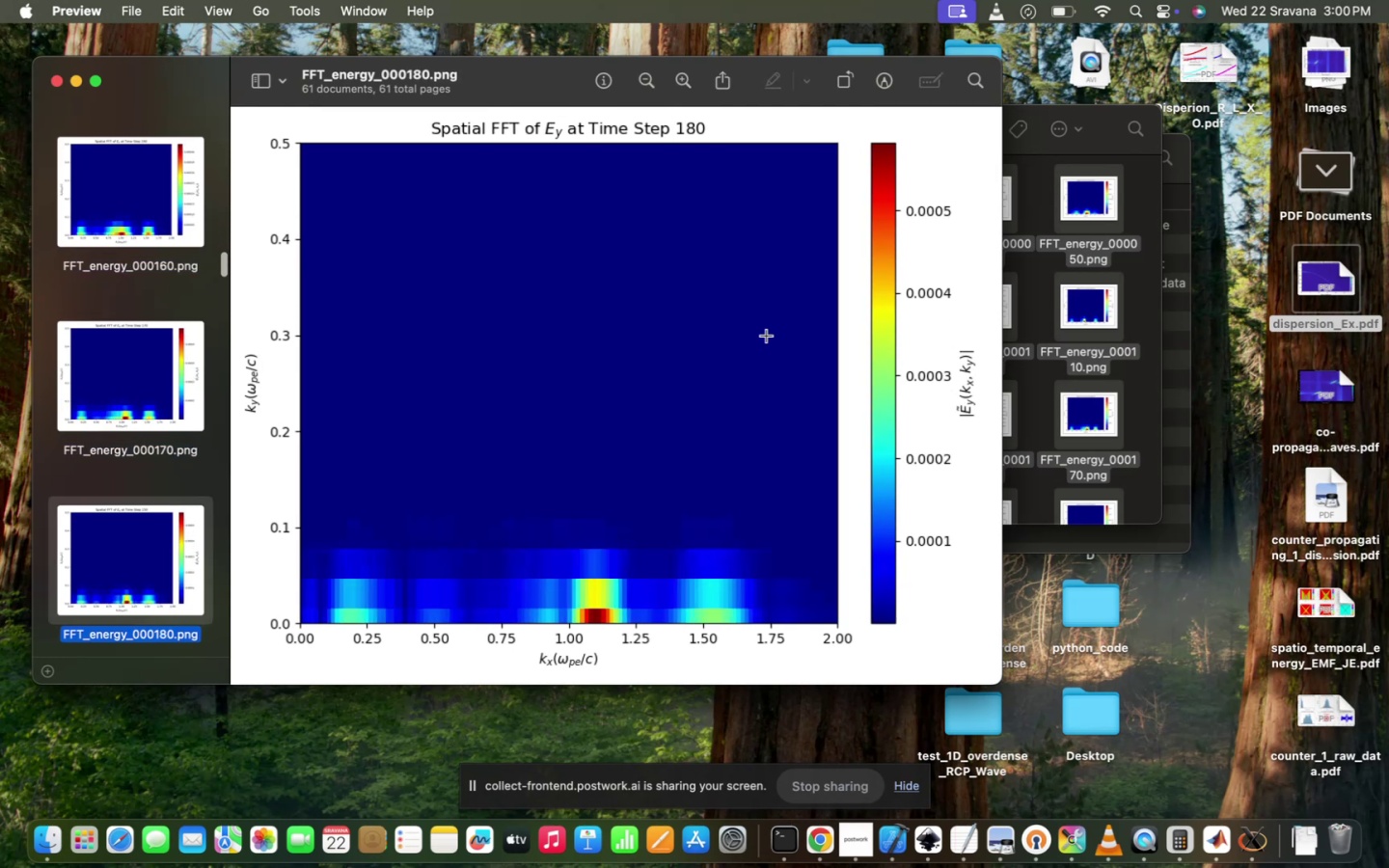 
key(ArrowDown)
 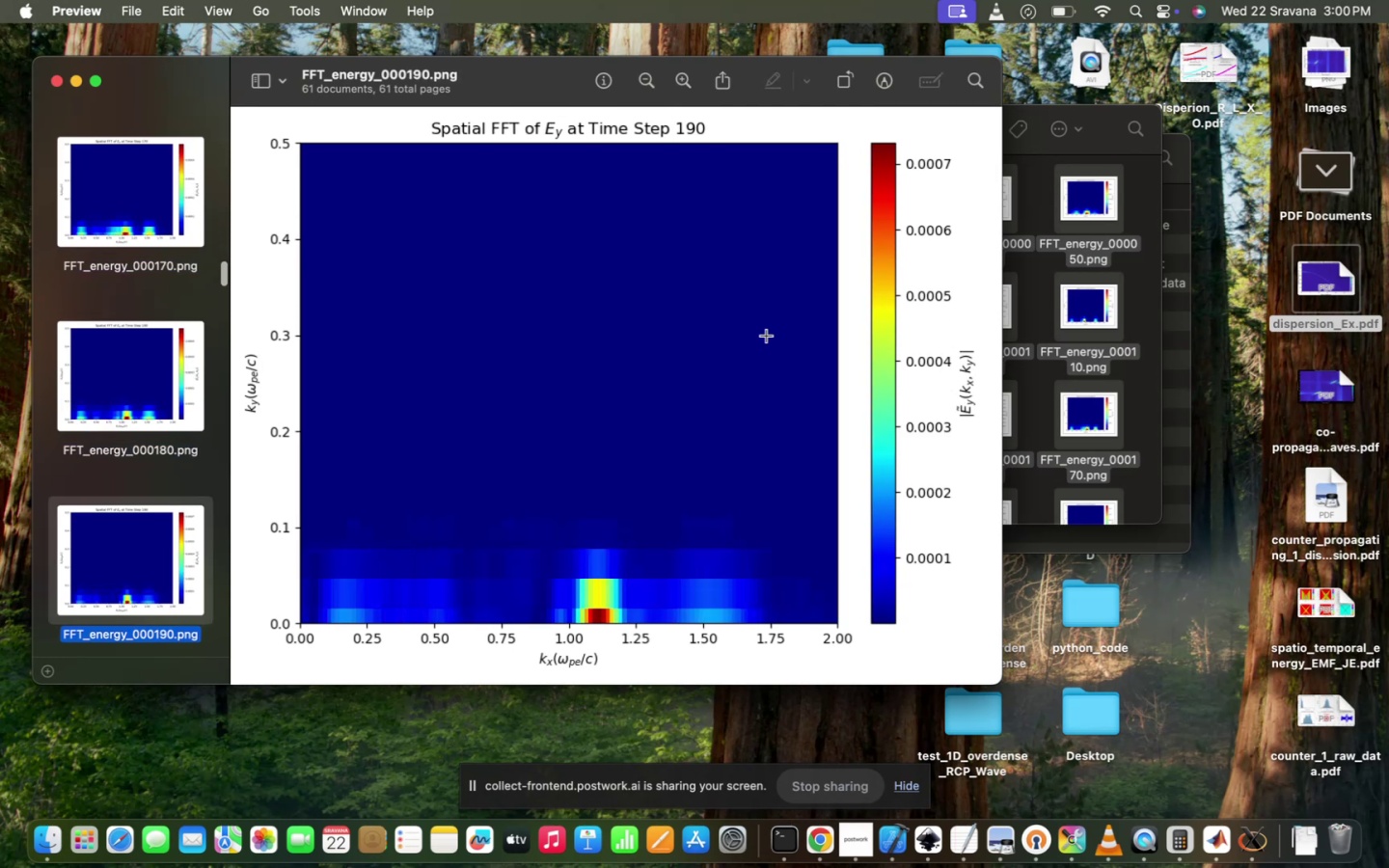 
key(ArrowDown)
 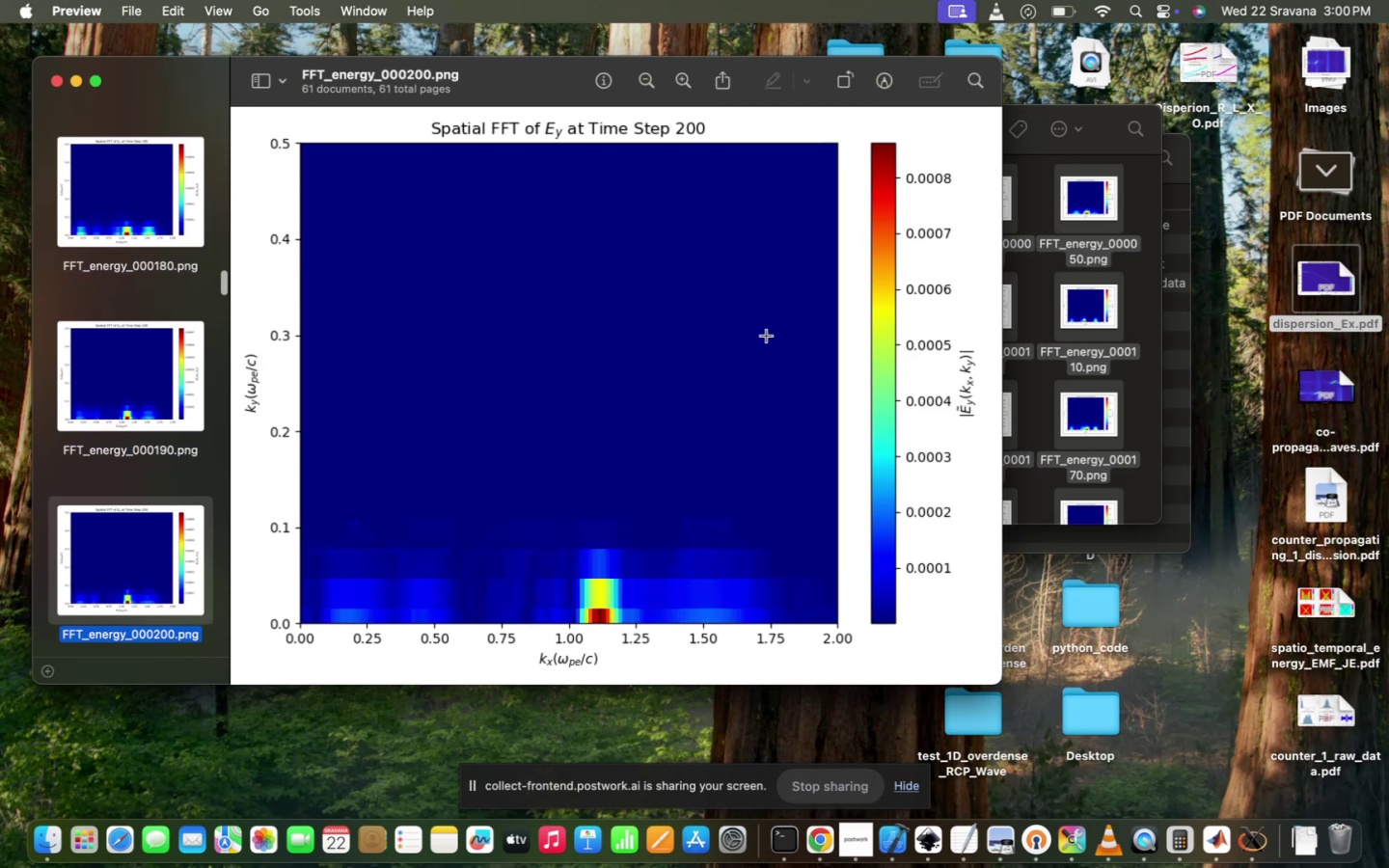 
key(ArrowDown)
 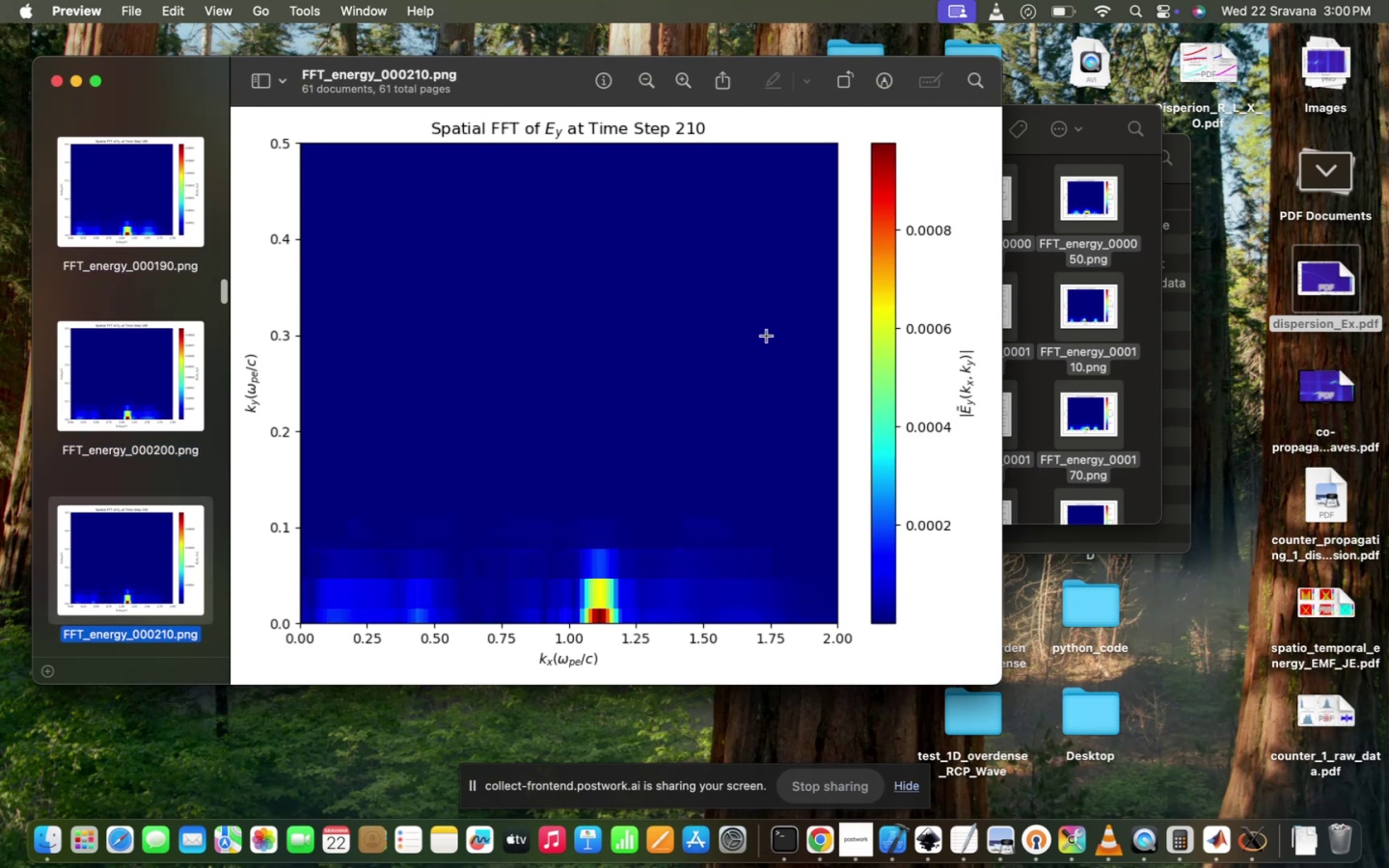 
key(ArrowDown)
 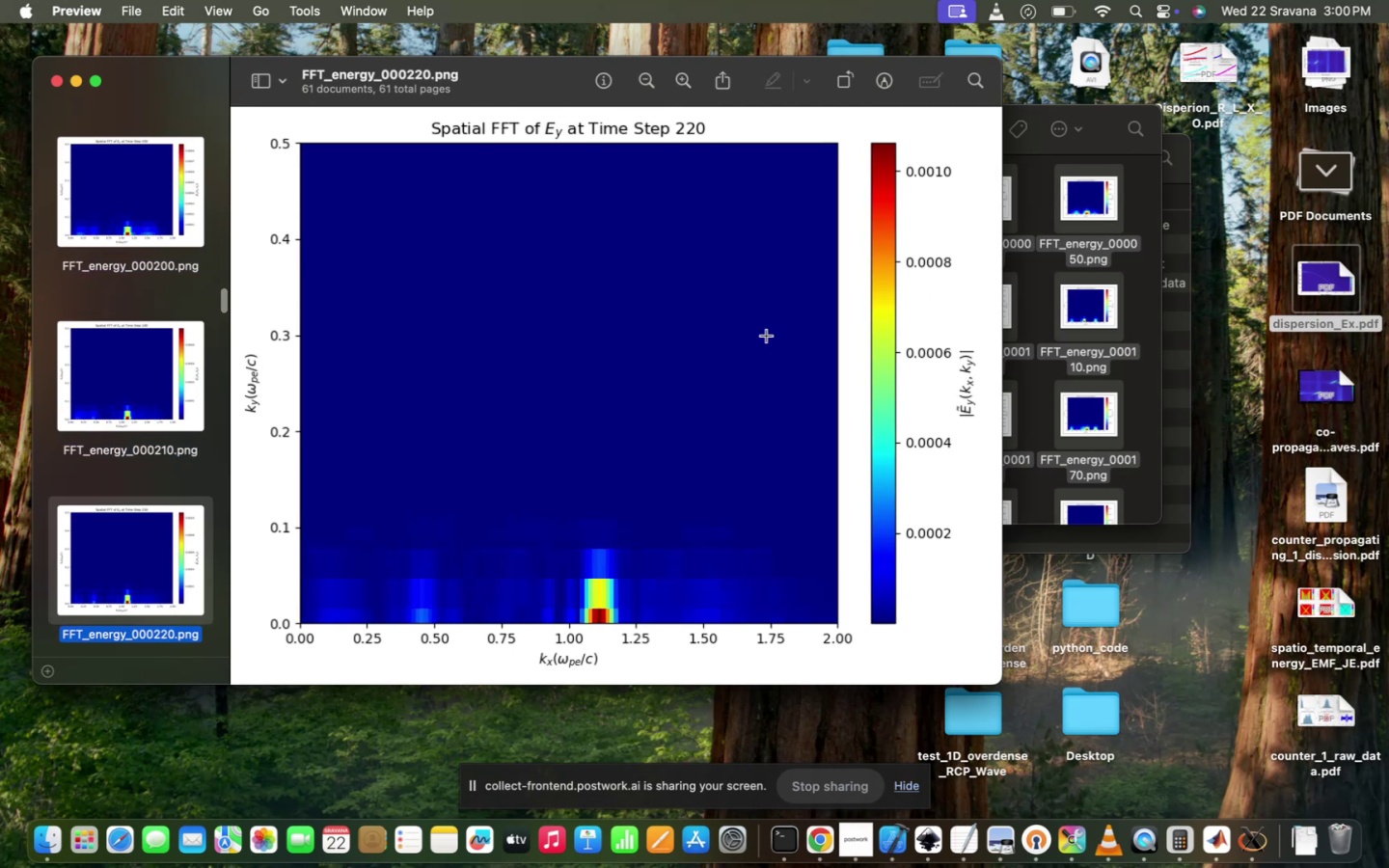 
key(ArrowDown)
 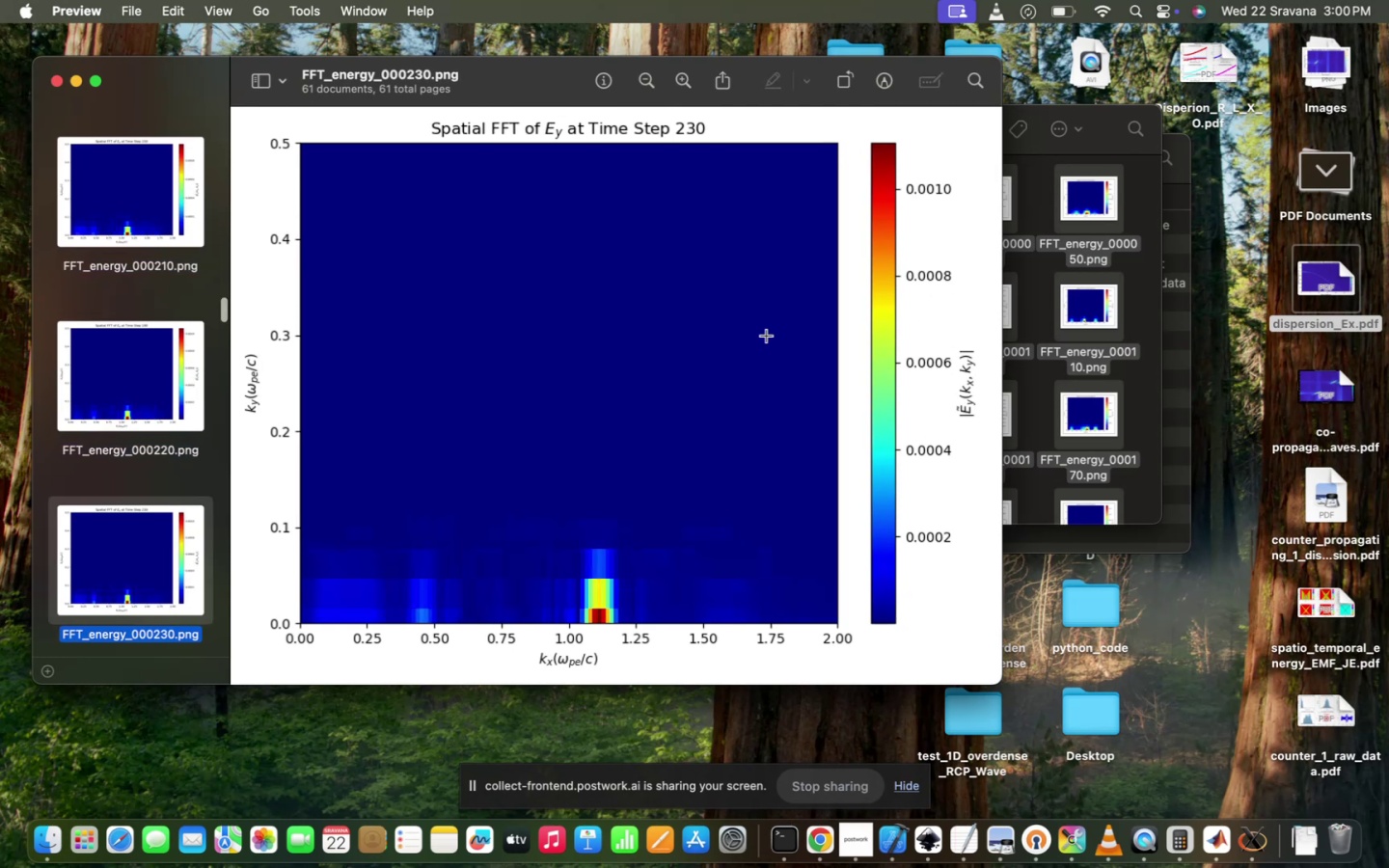 
key(ArrowDown)
 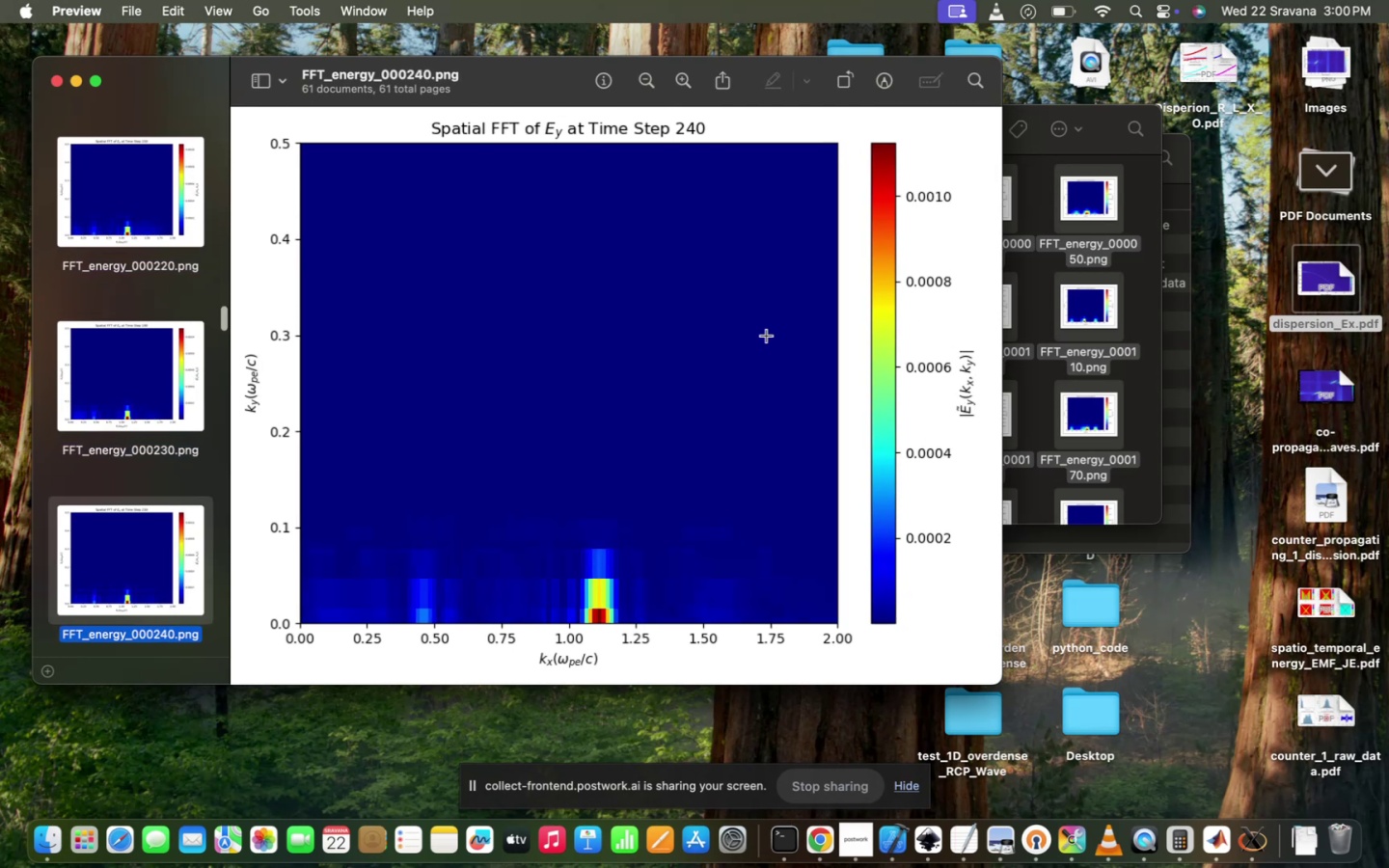 
key(ArrowDown)
 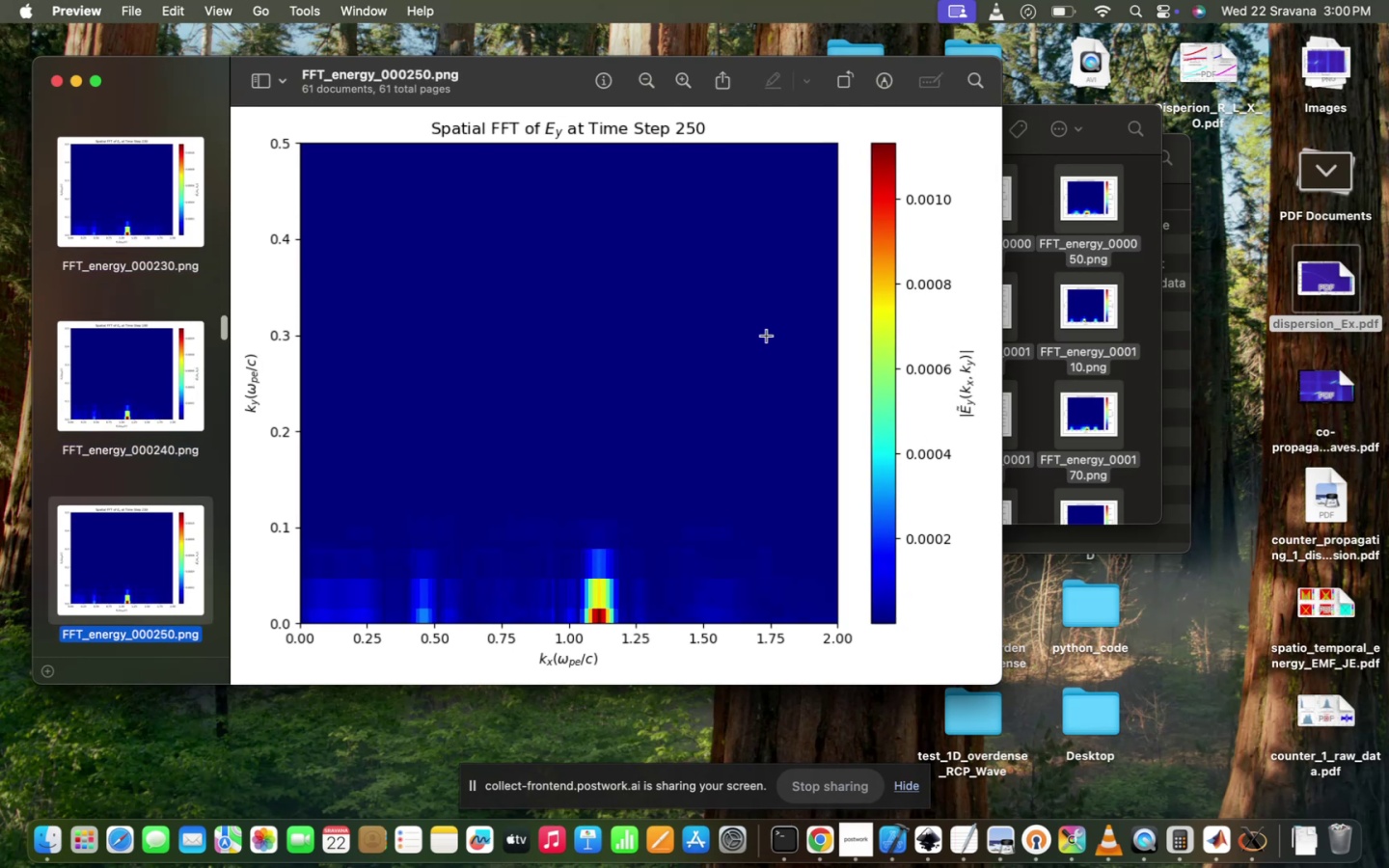 
key(ArrowDown)
 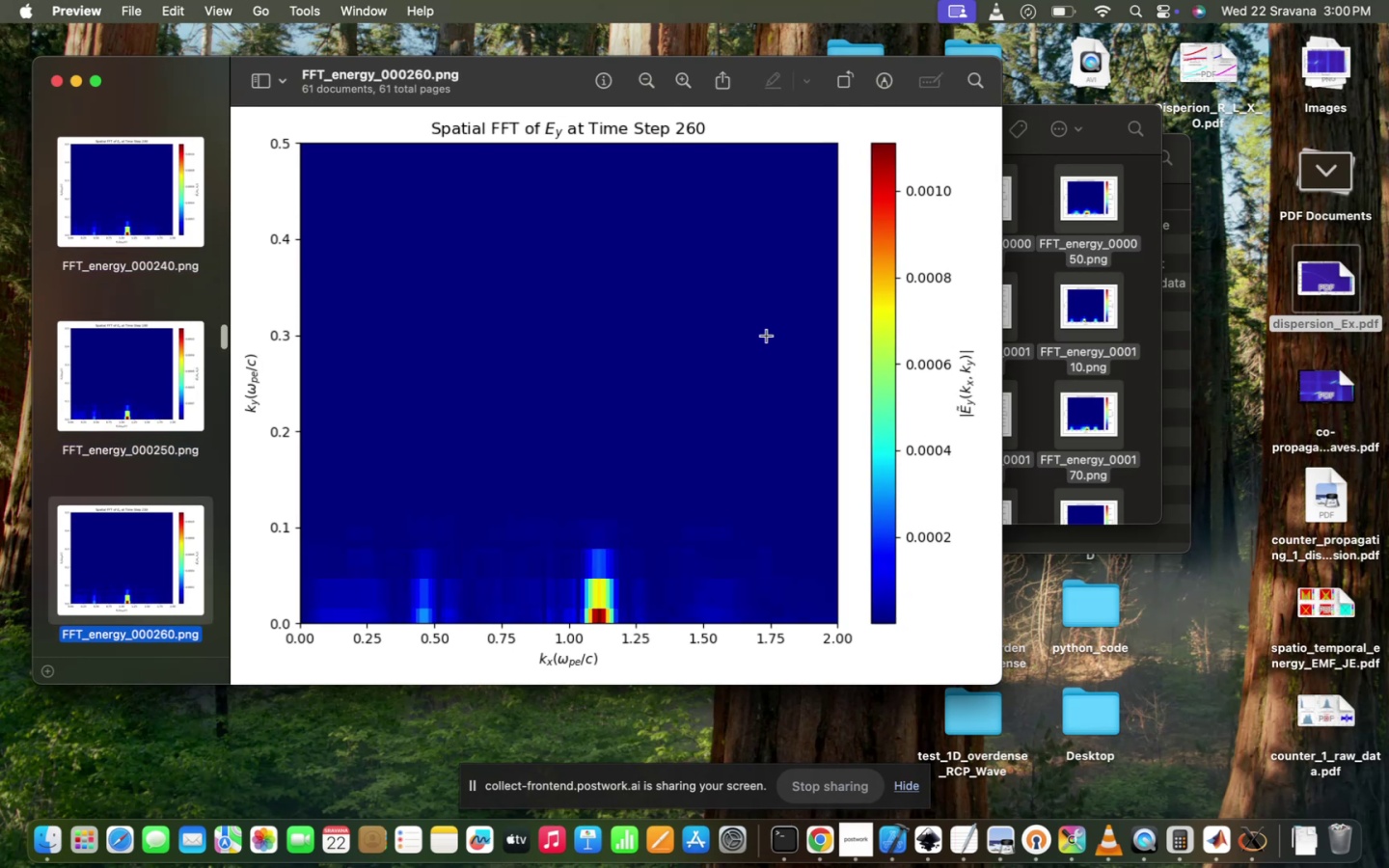 
key(ArrowDown)
 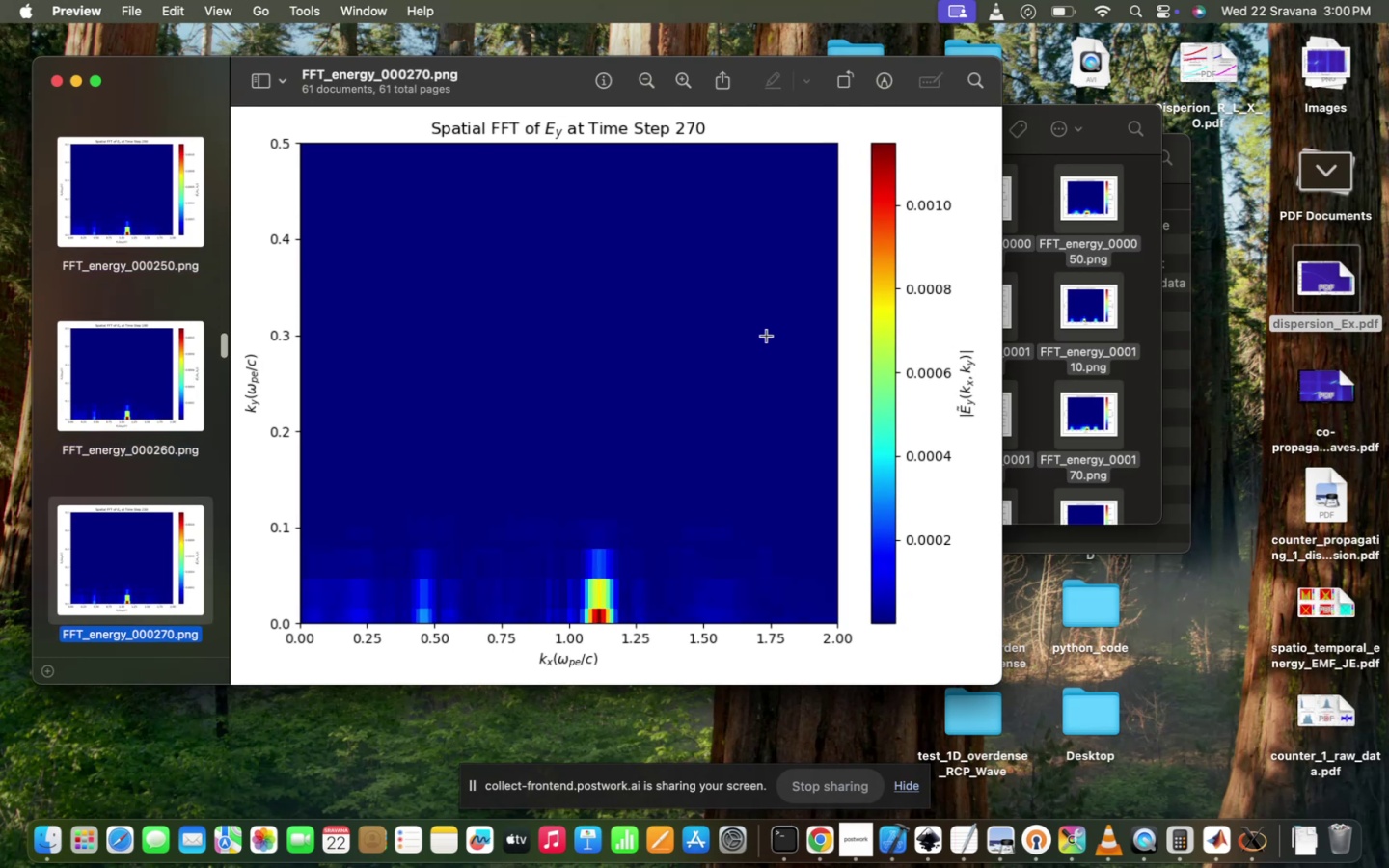 
key(ArrowDown)
 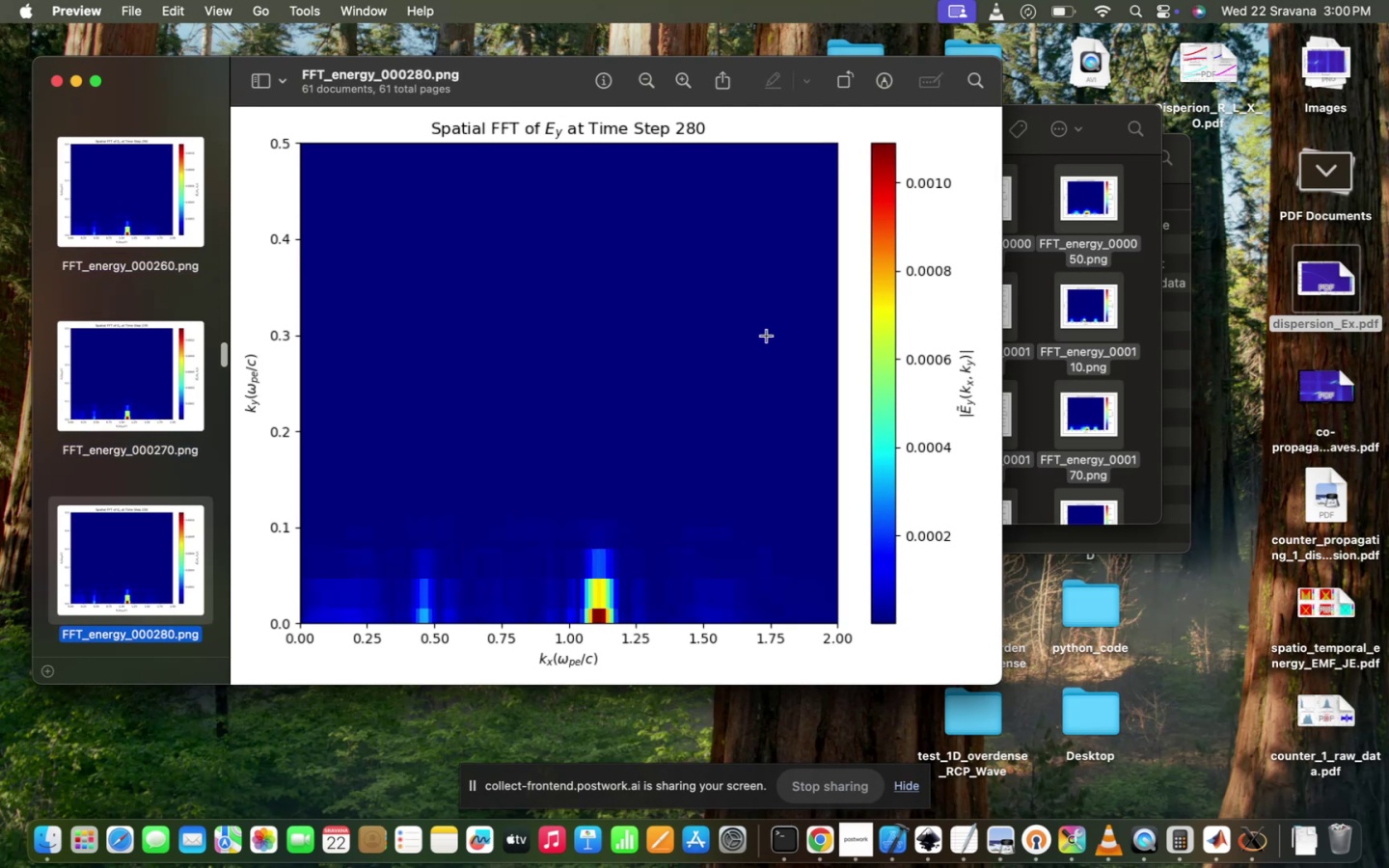 
key(ArrowDown)
 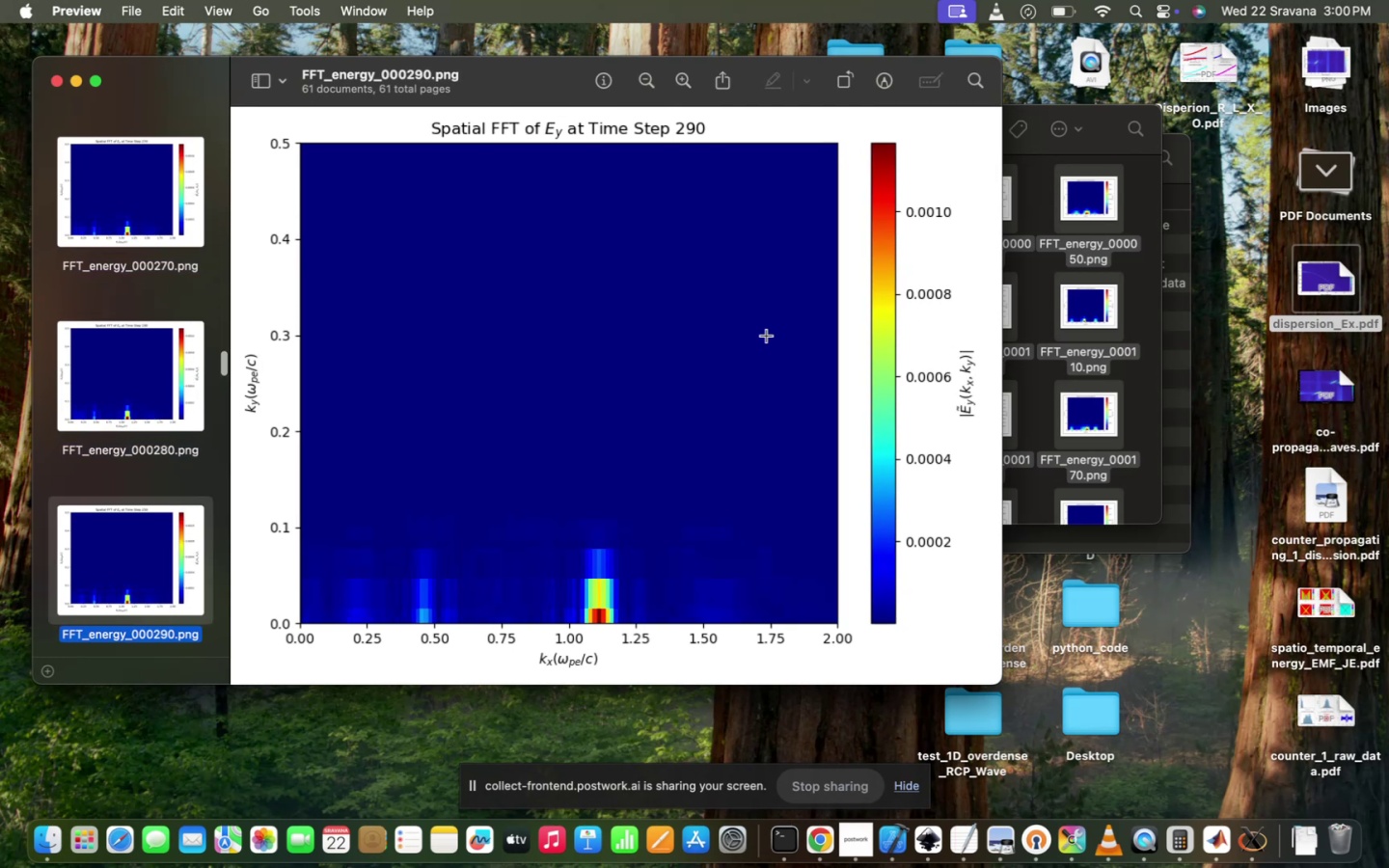 
key(ArrowDown)
 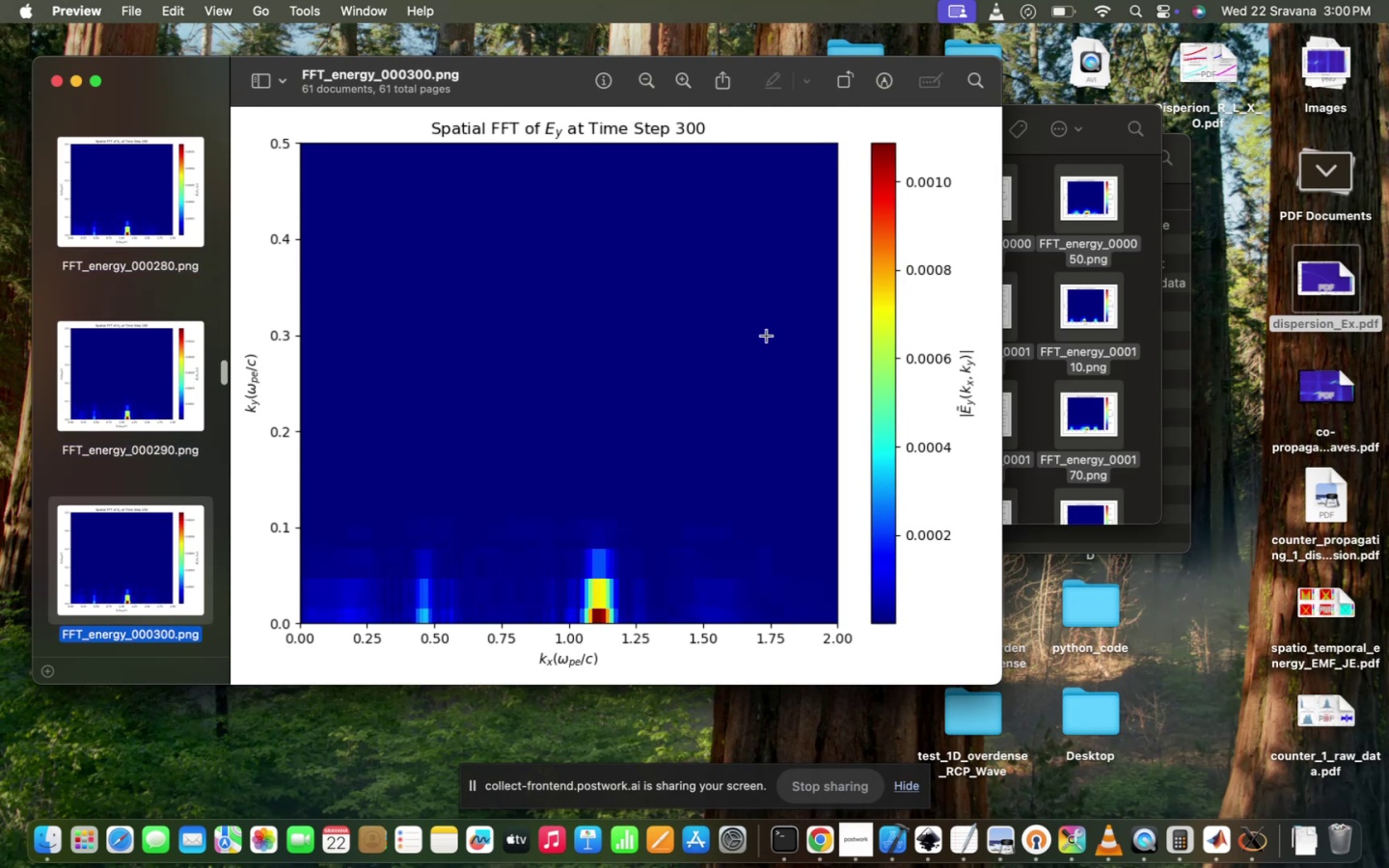 
key(ArrowDown)
 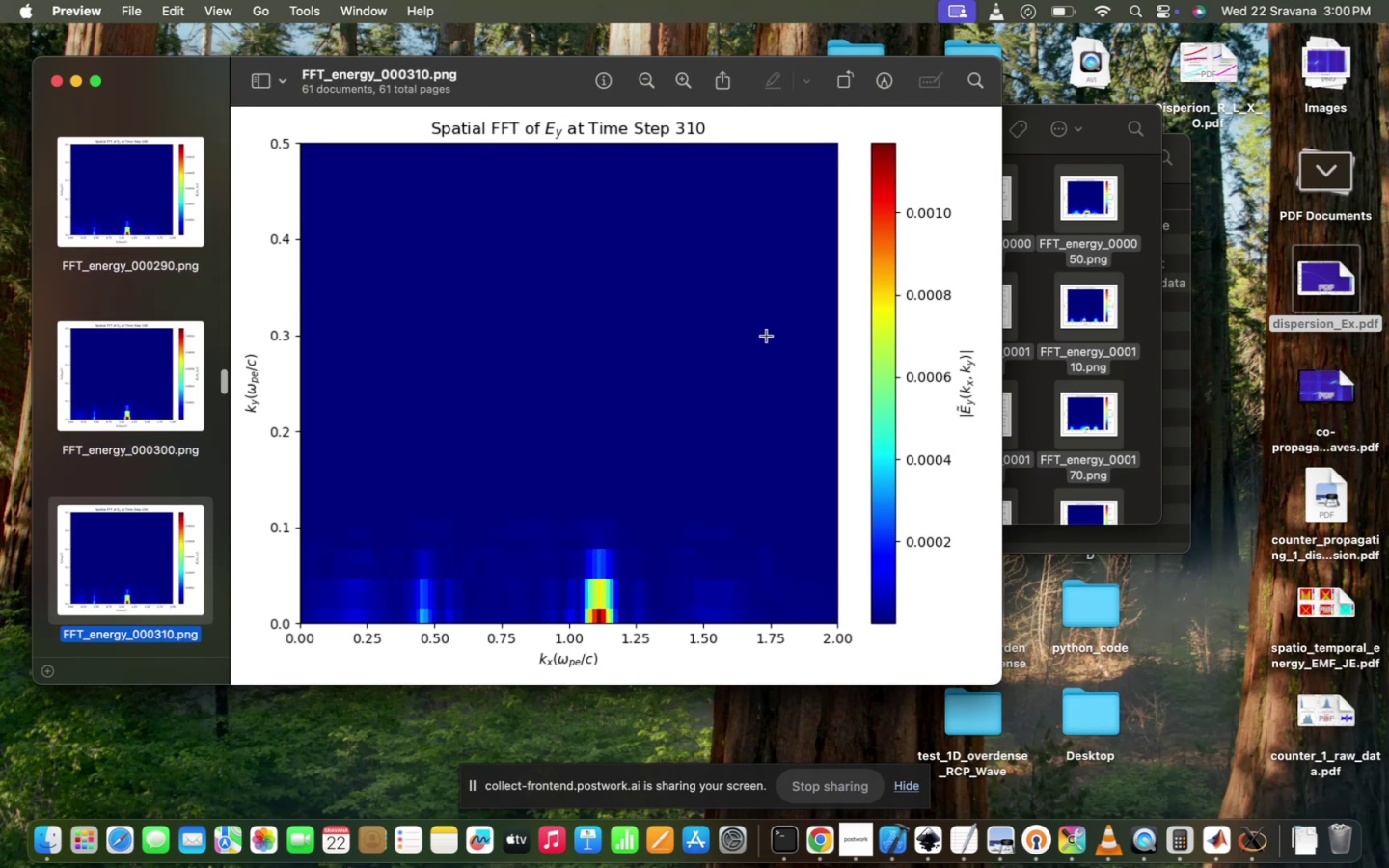 
key(ArrowDown)
 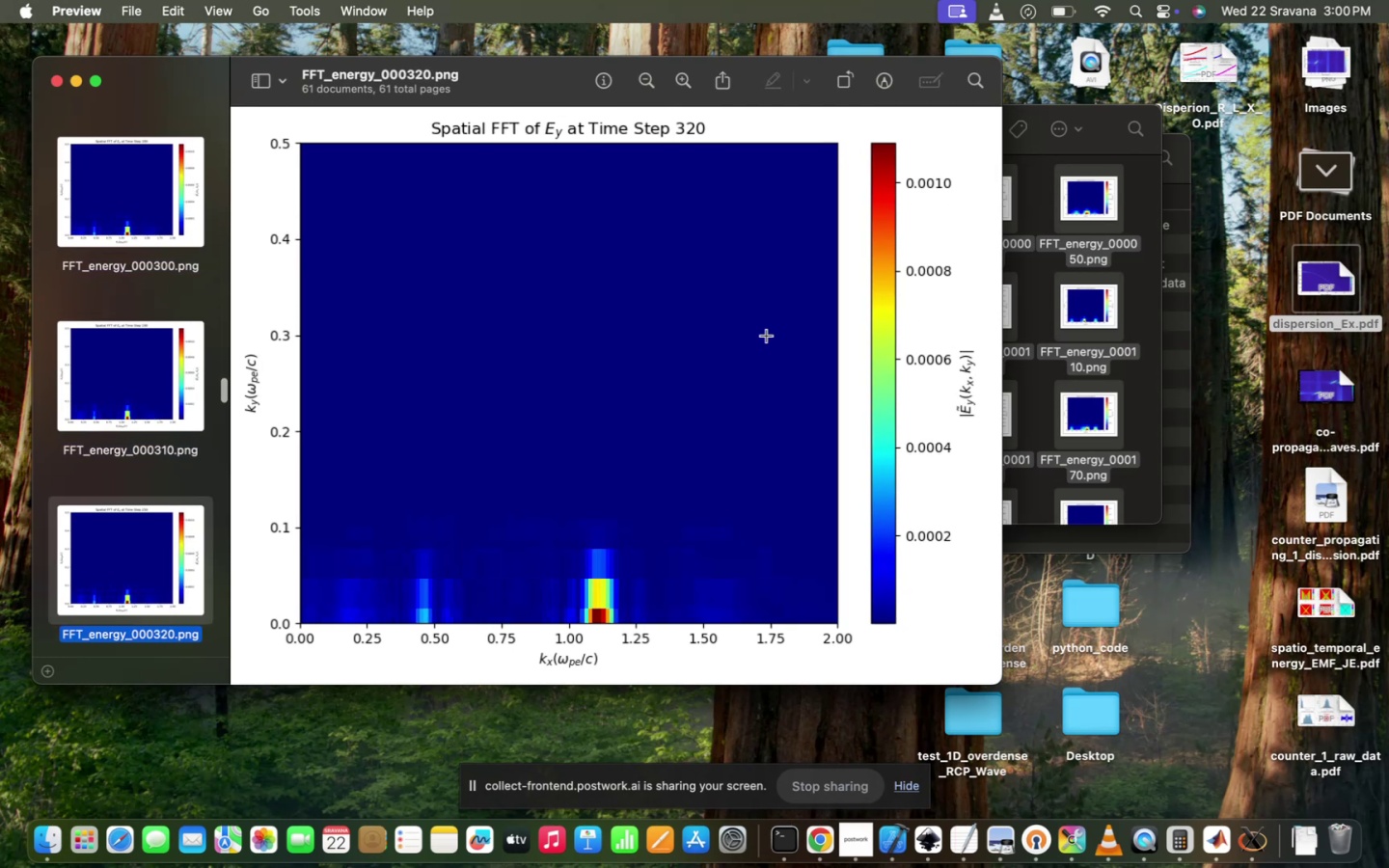 
key(ArrowDown)
 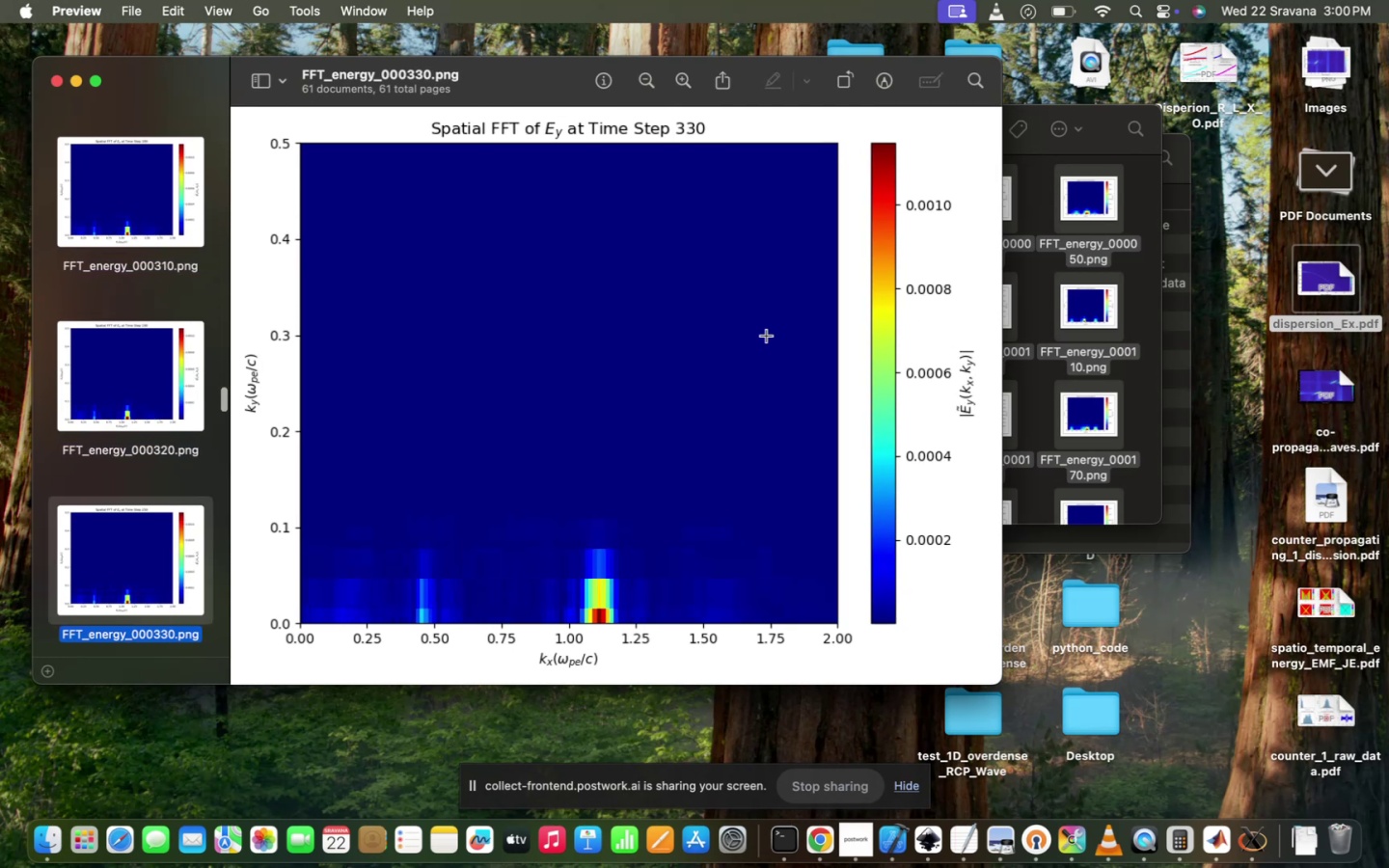 
key(ArrowDown)
 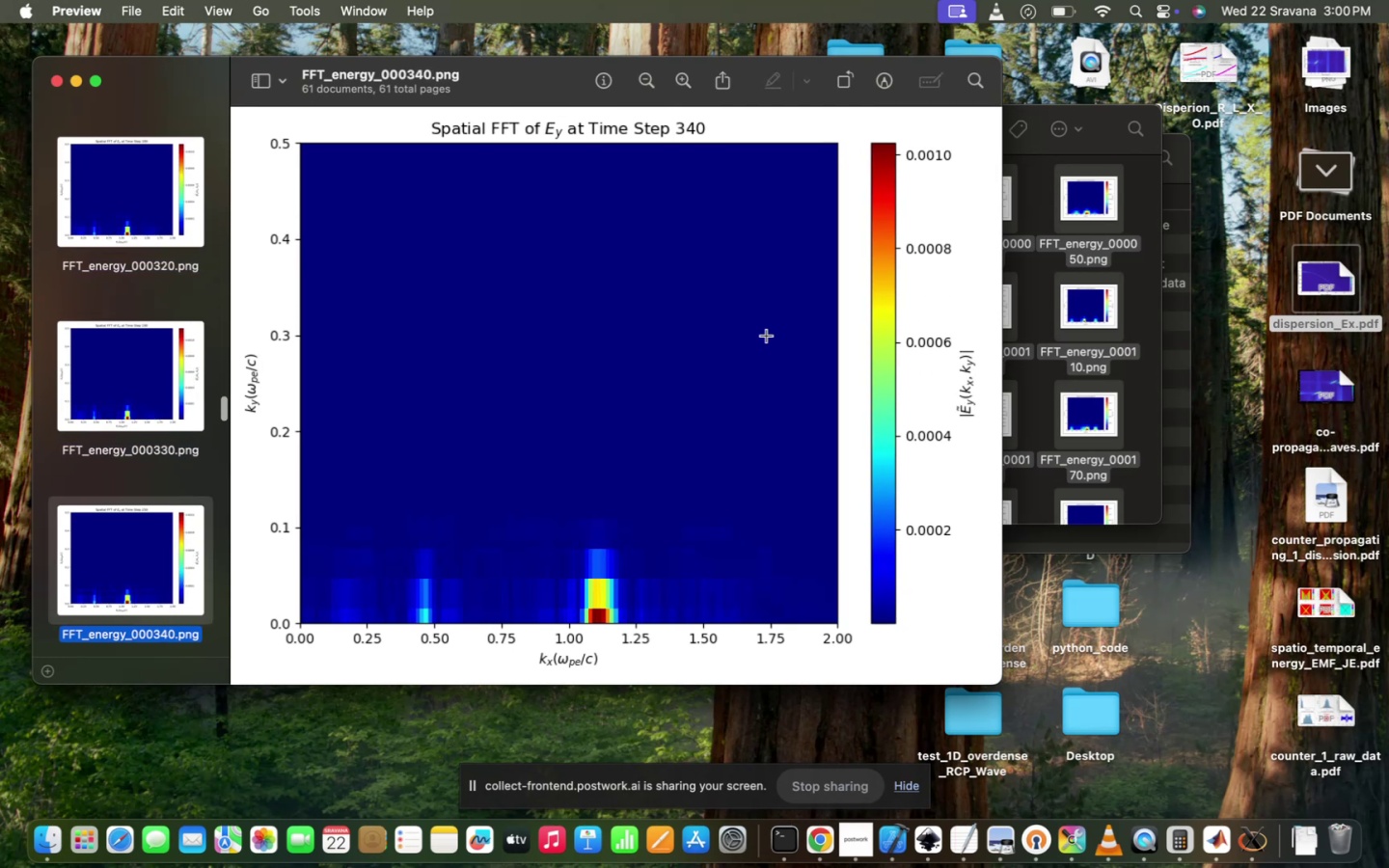 
key(ArrowDown)
 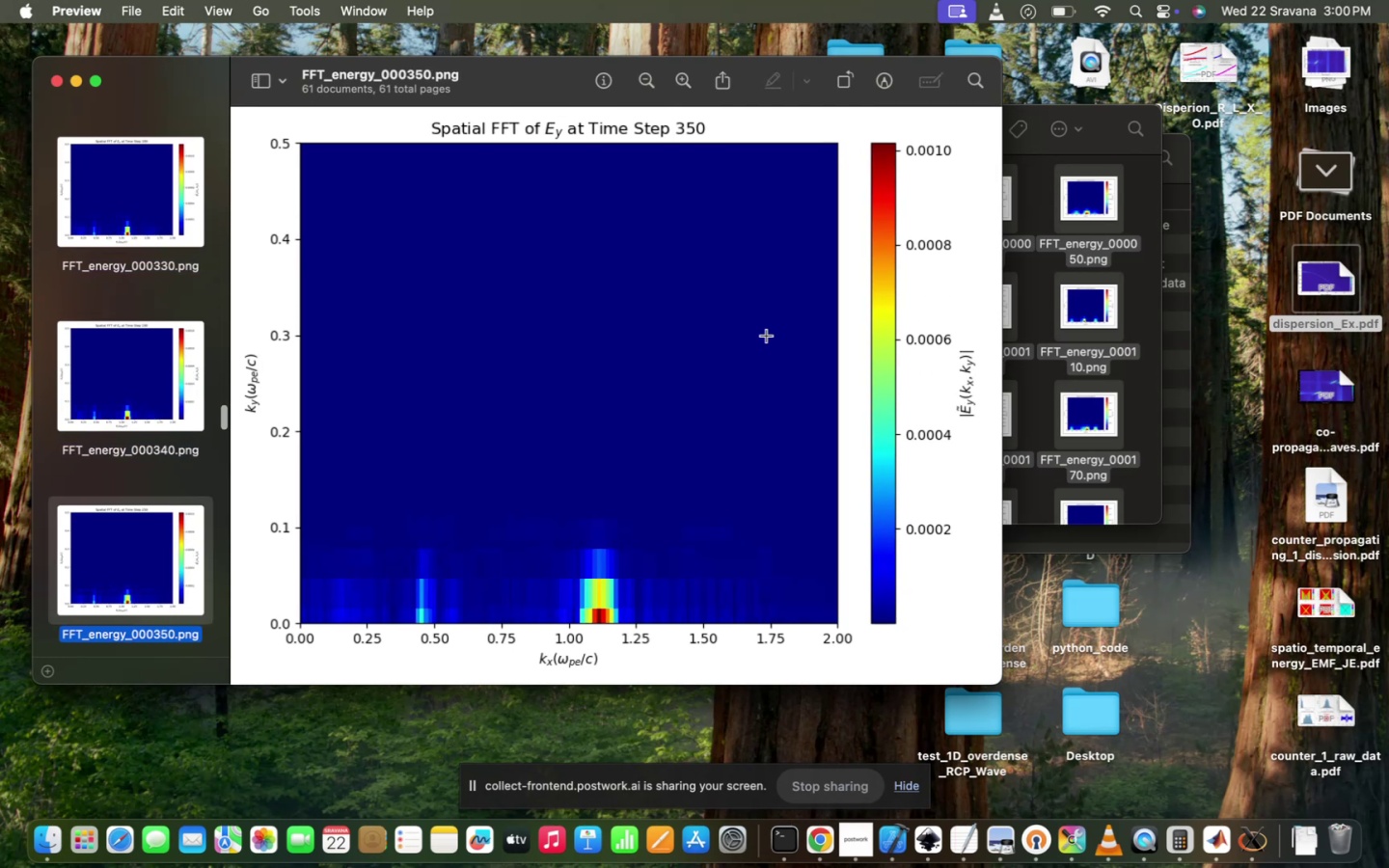 
key(ArrowDown)
 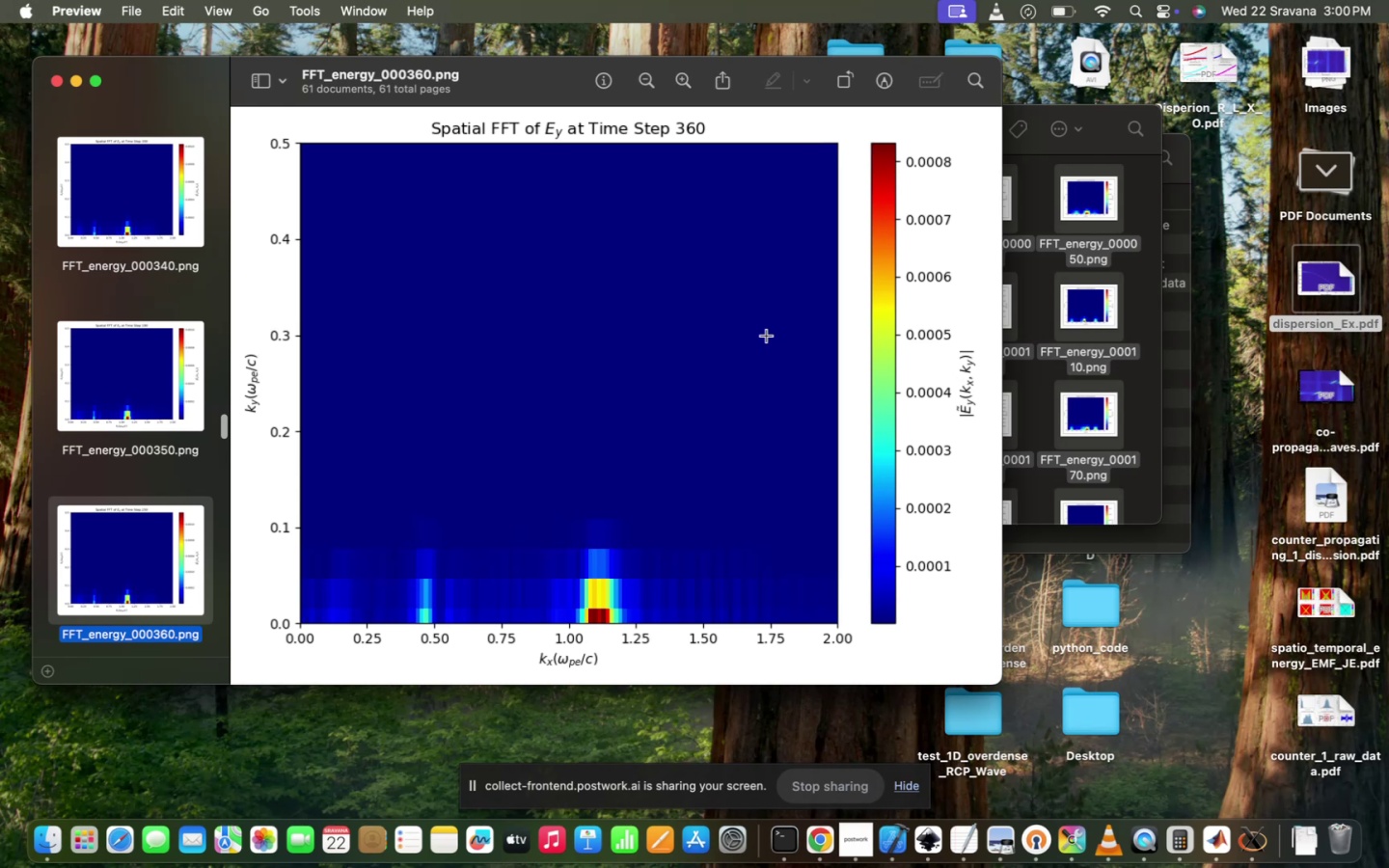 
key(ArrowDown)
 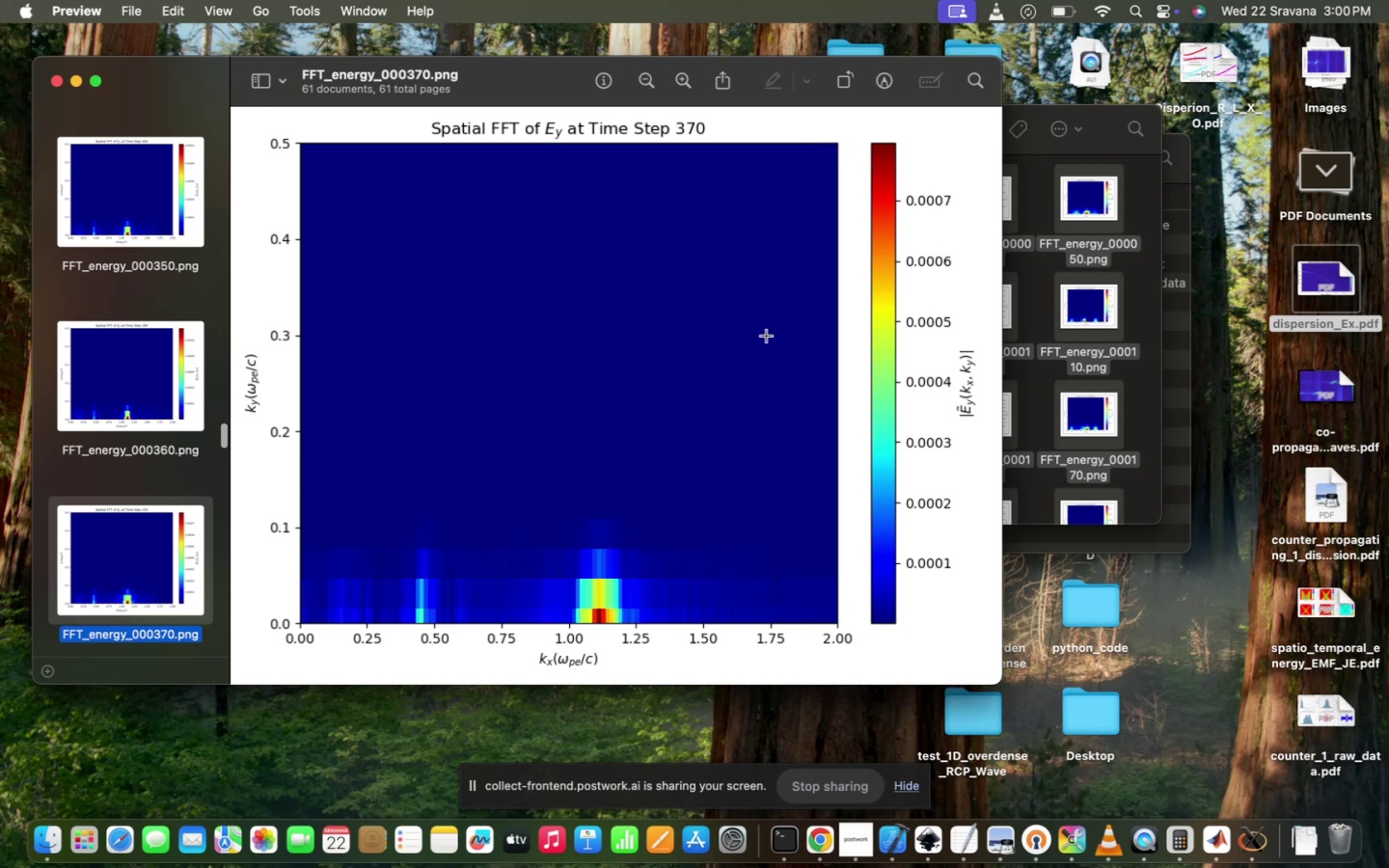 
key(ArrowDown)
 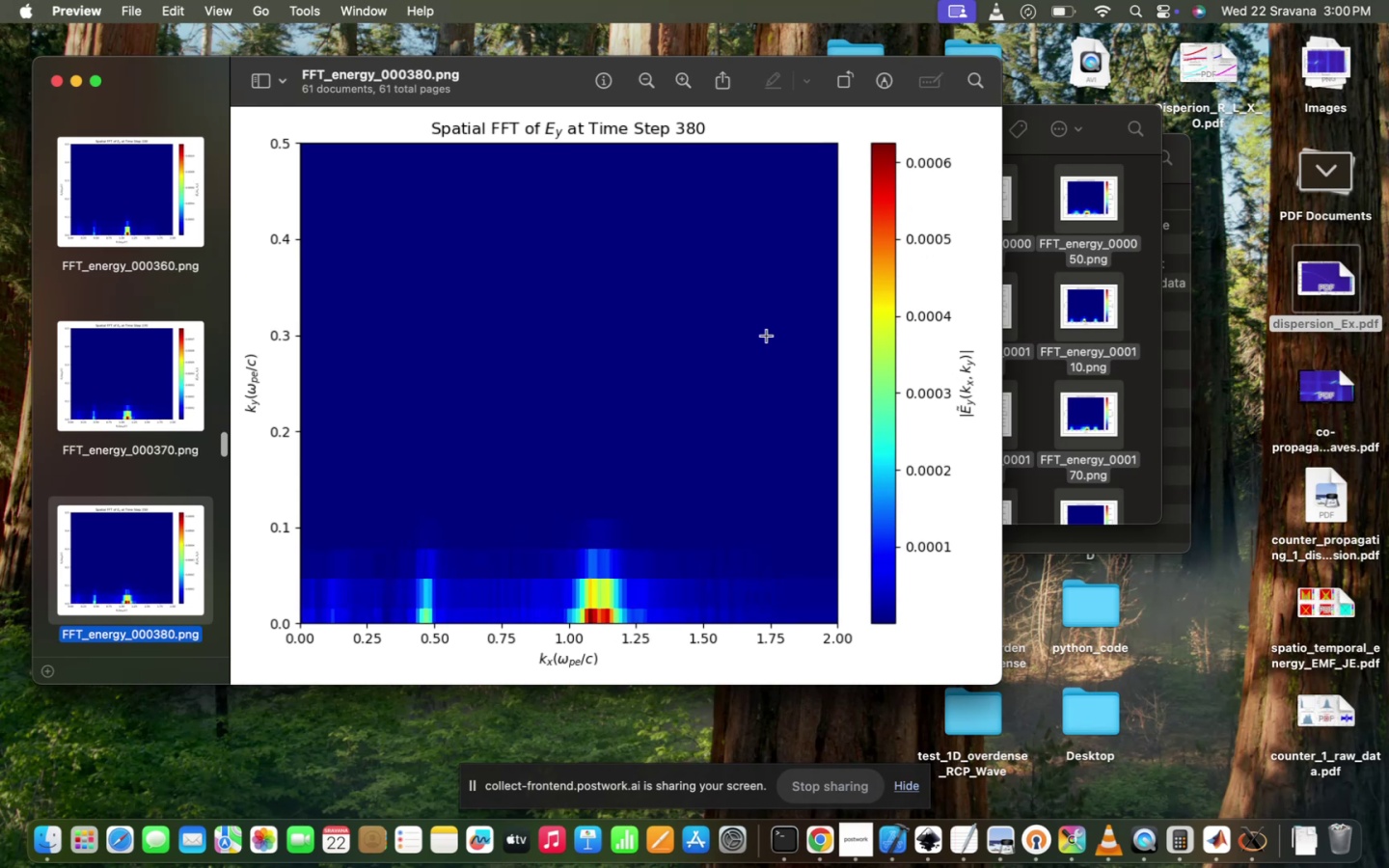 
hold_key(key=ArrowDown, duration=1.5)
 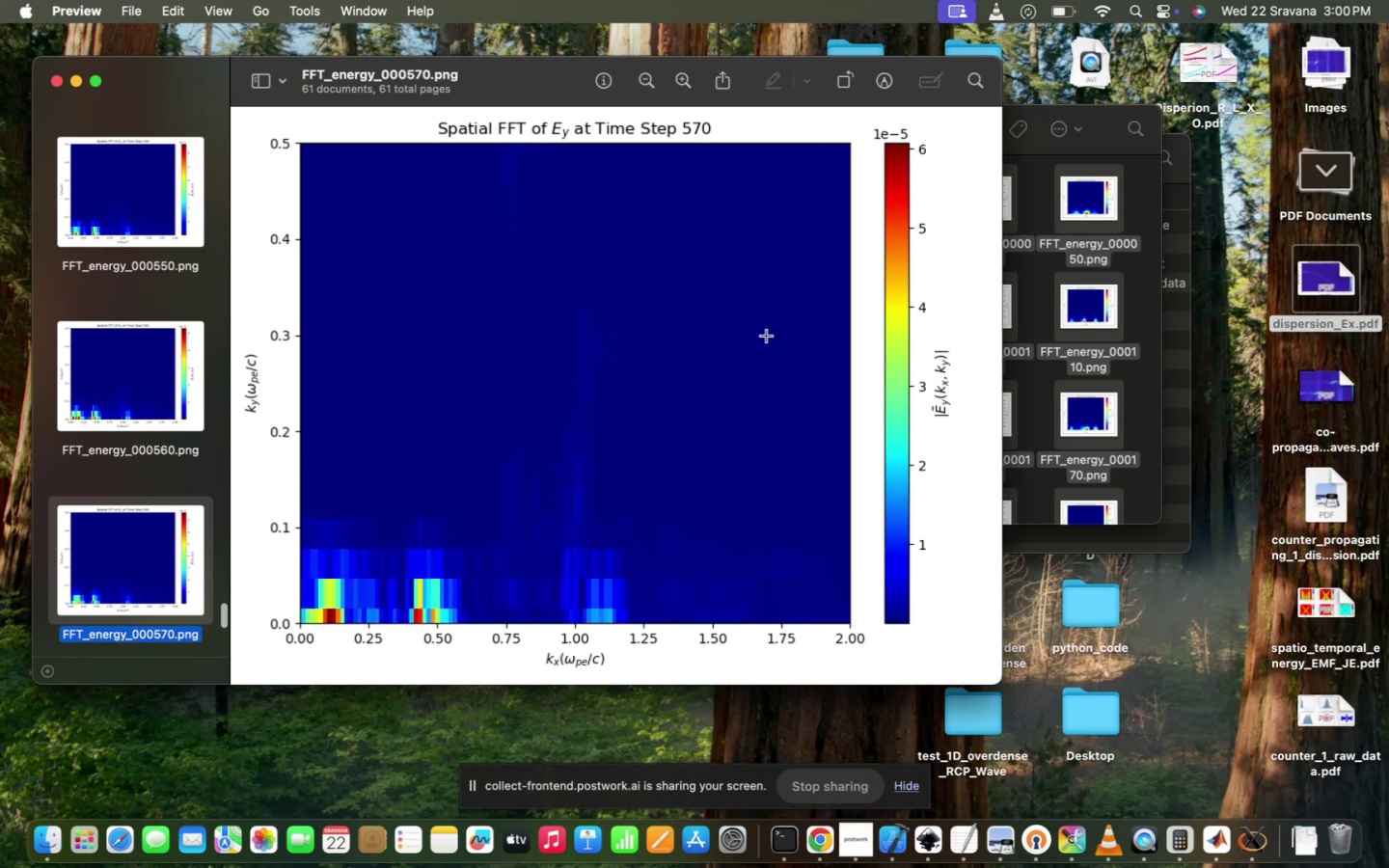 
hold_key(key=ArrowDown, duration=1.5)
 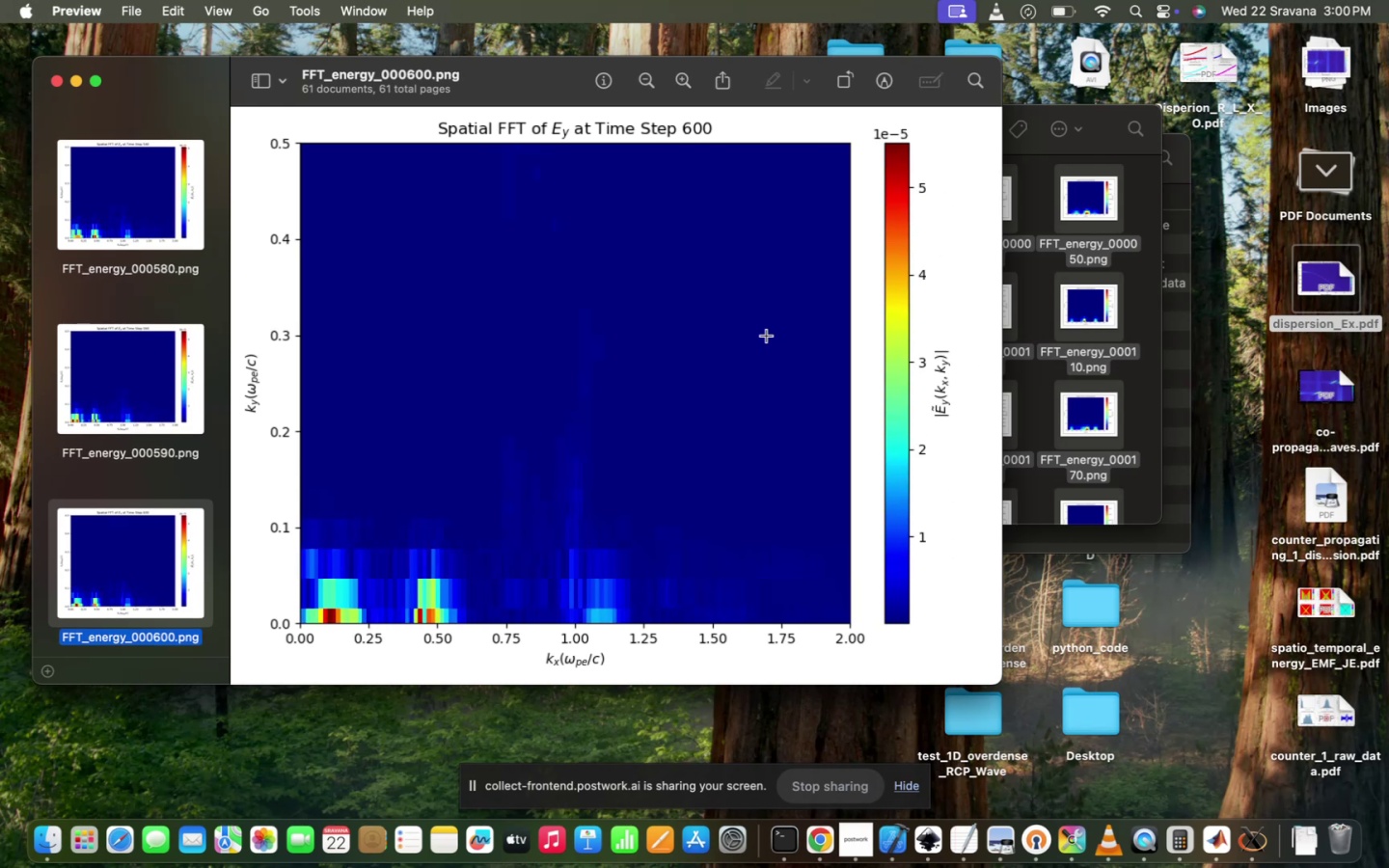 
hold_key(key=ArrowUp, duration=1.51)
 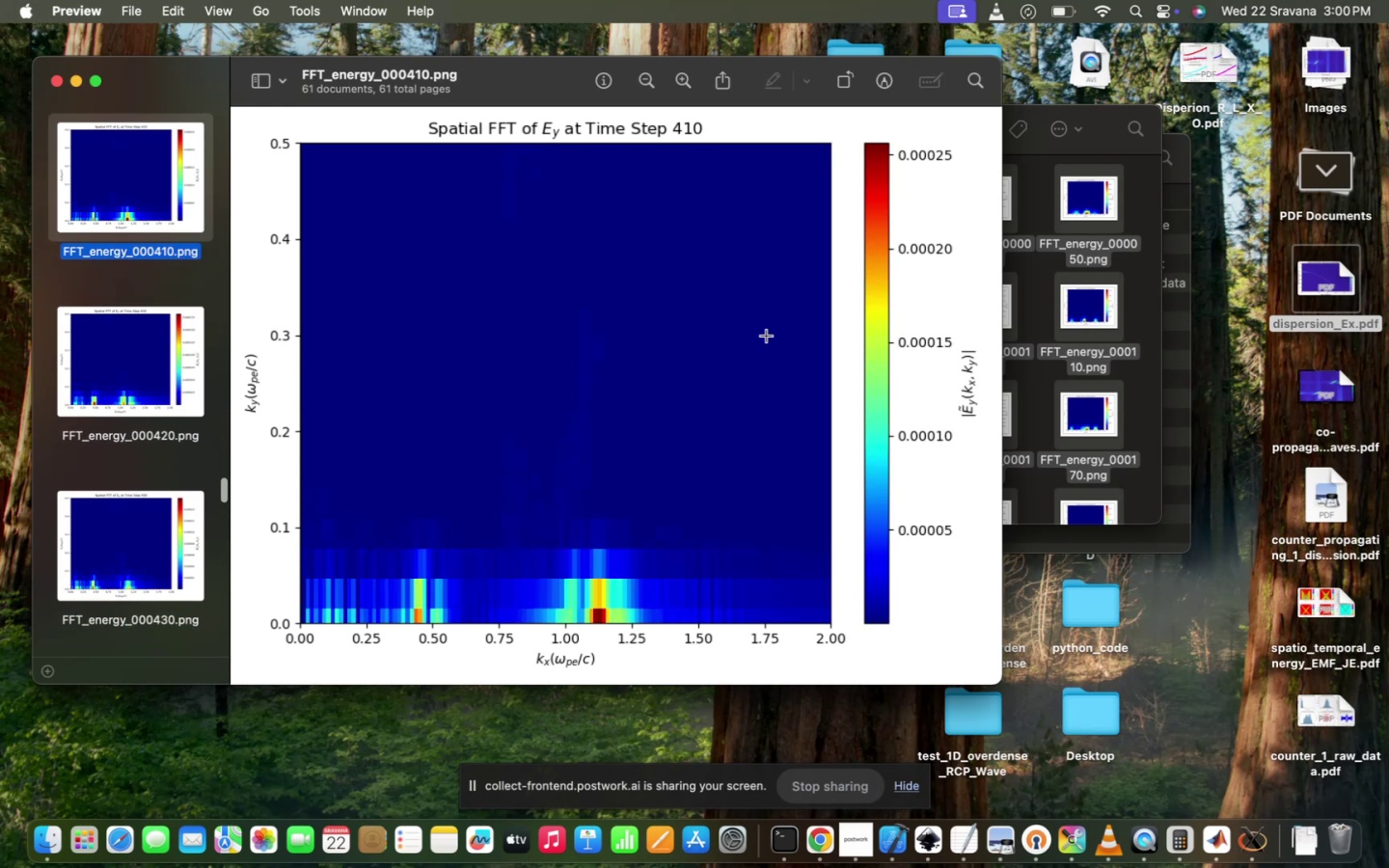 
hold_key(key=ArrowUp, duration=0.72)
 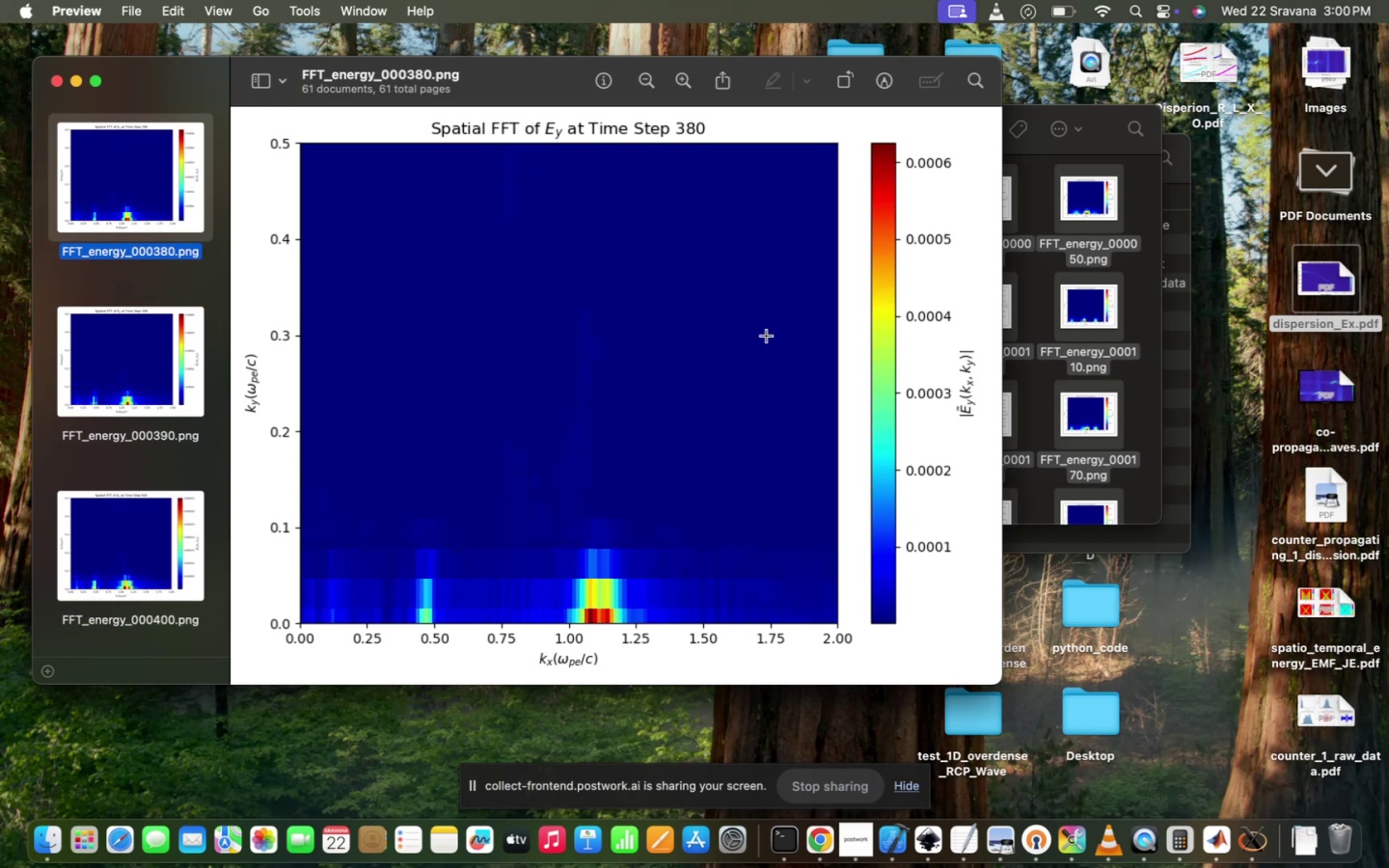 
key(ArrowDown)
 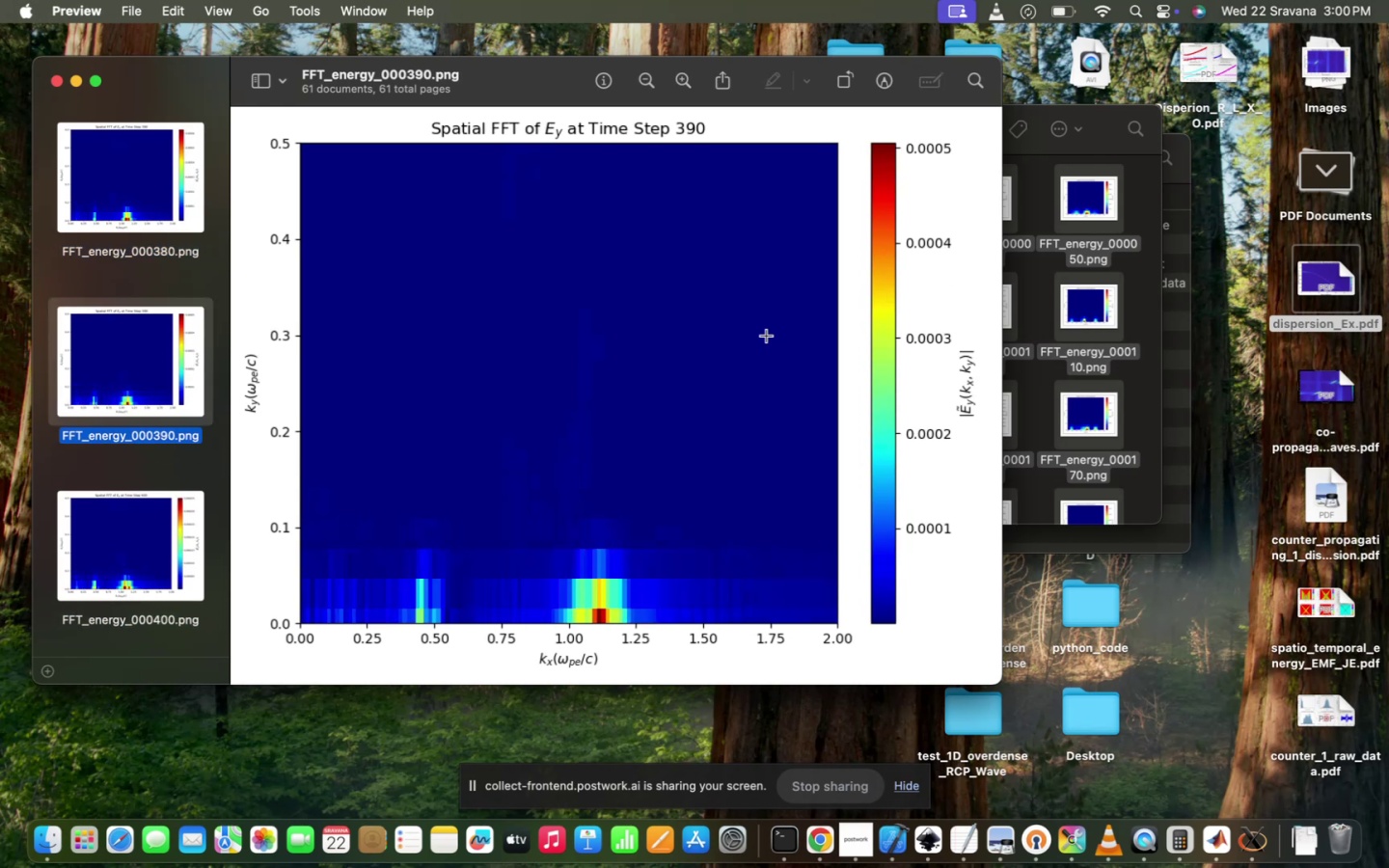 
key(ArrowDown)
 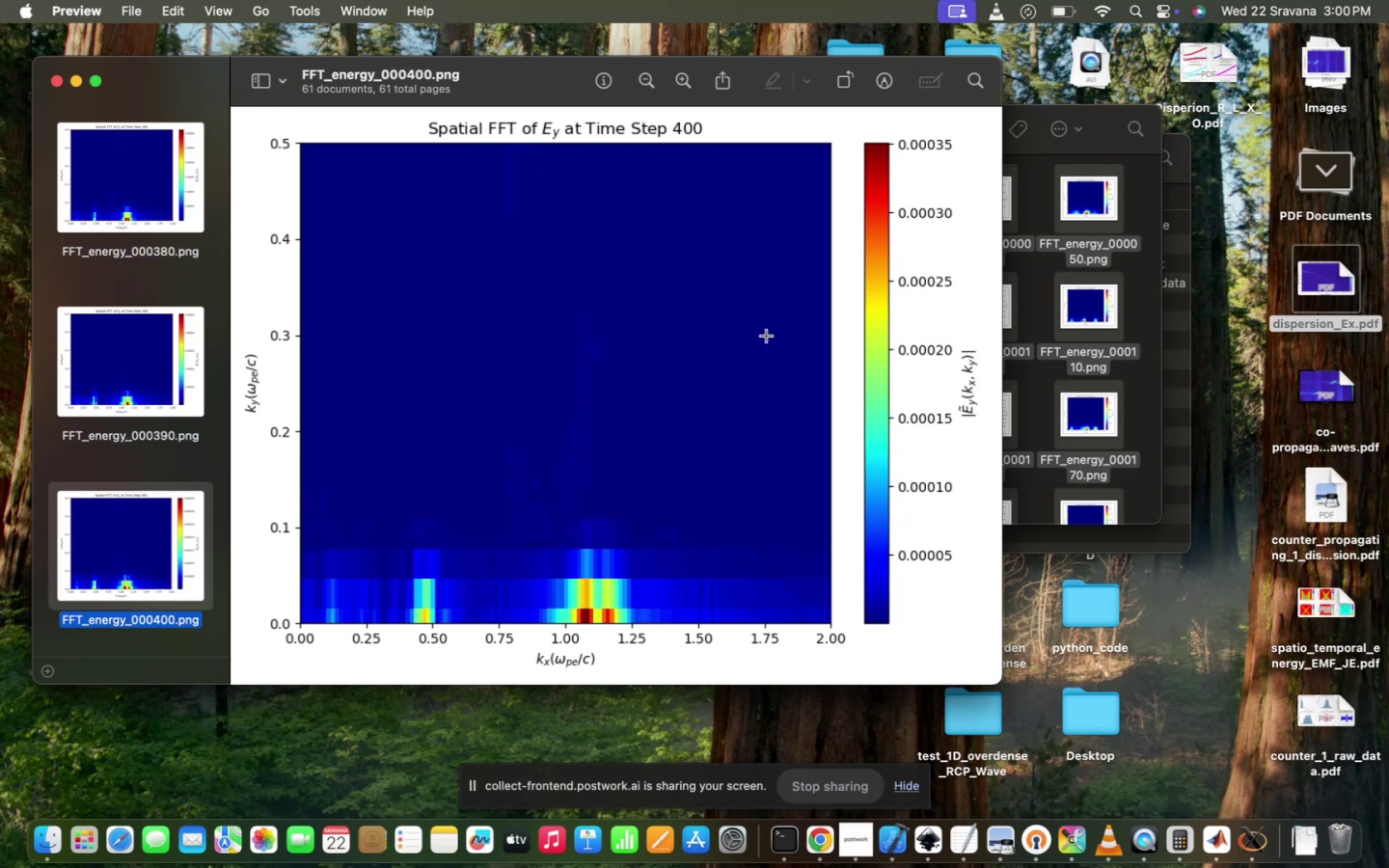 
hold_key(key=ArrowUp, duration=0.34)
 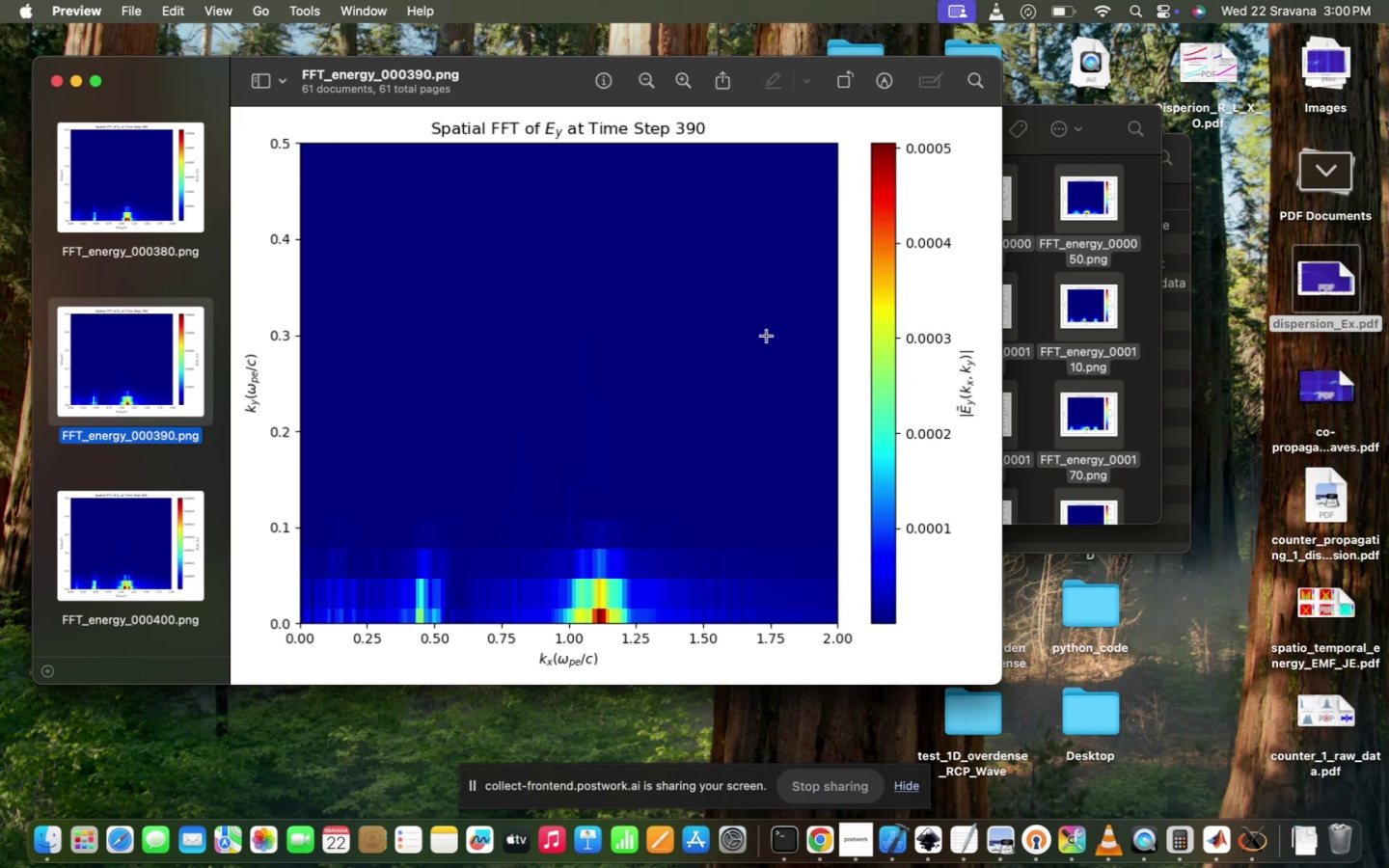 
hold_key(key=ArrowUp, duration=1.5)
 